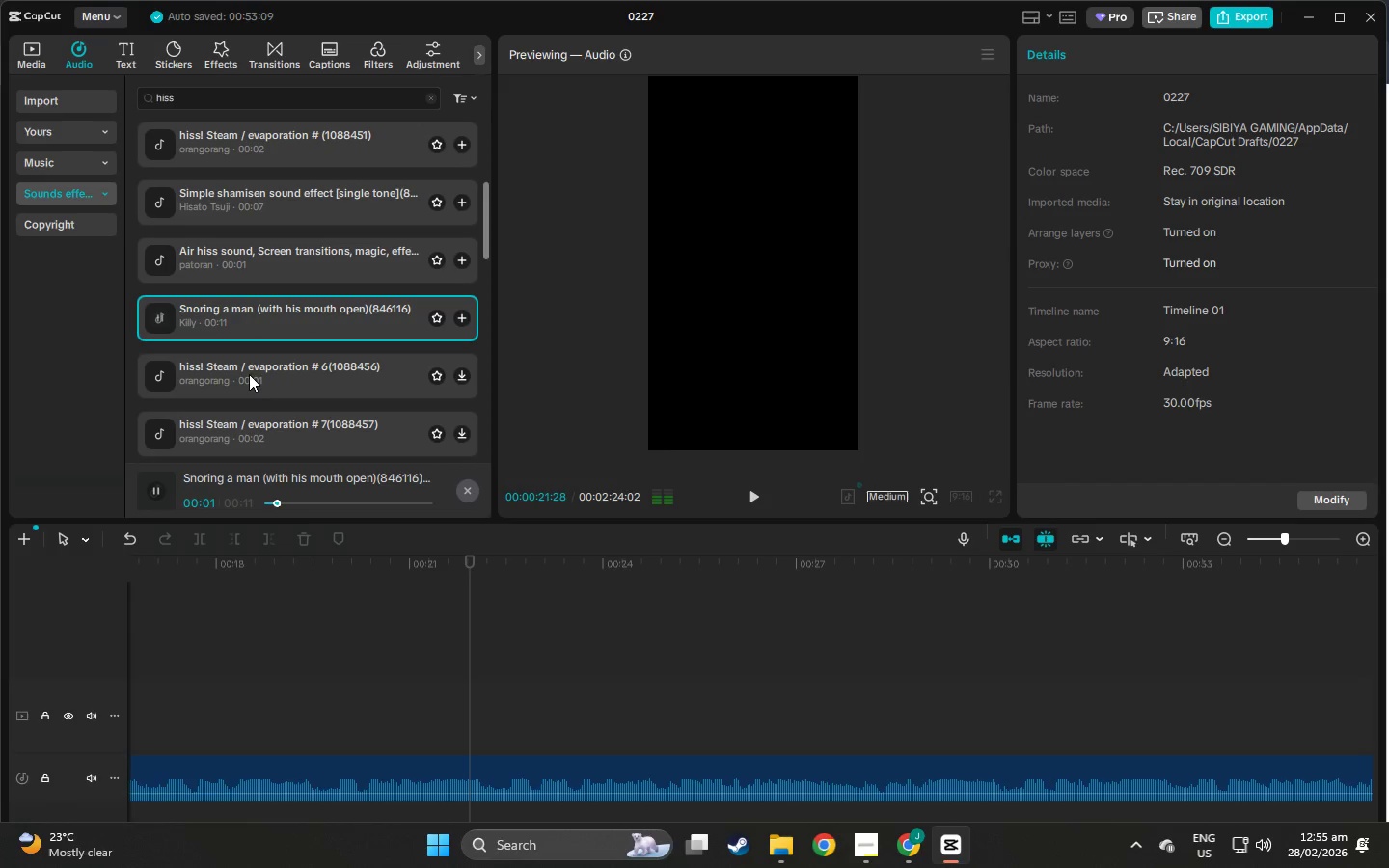 
left_click([249, 374])
 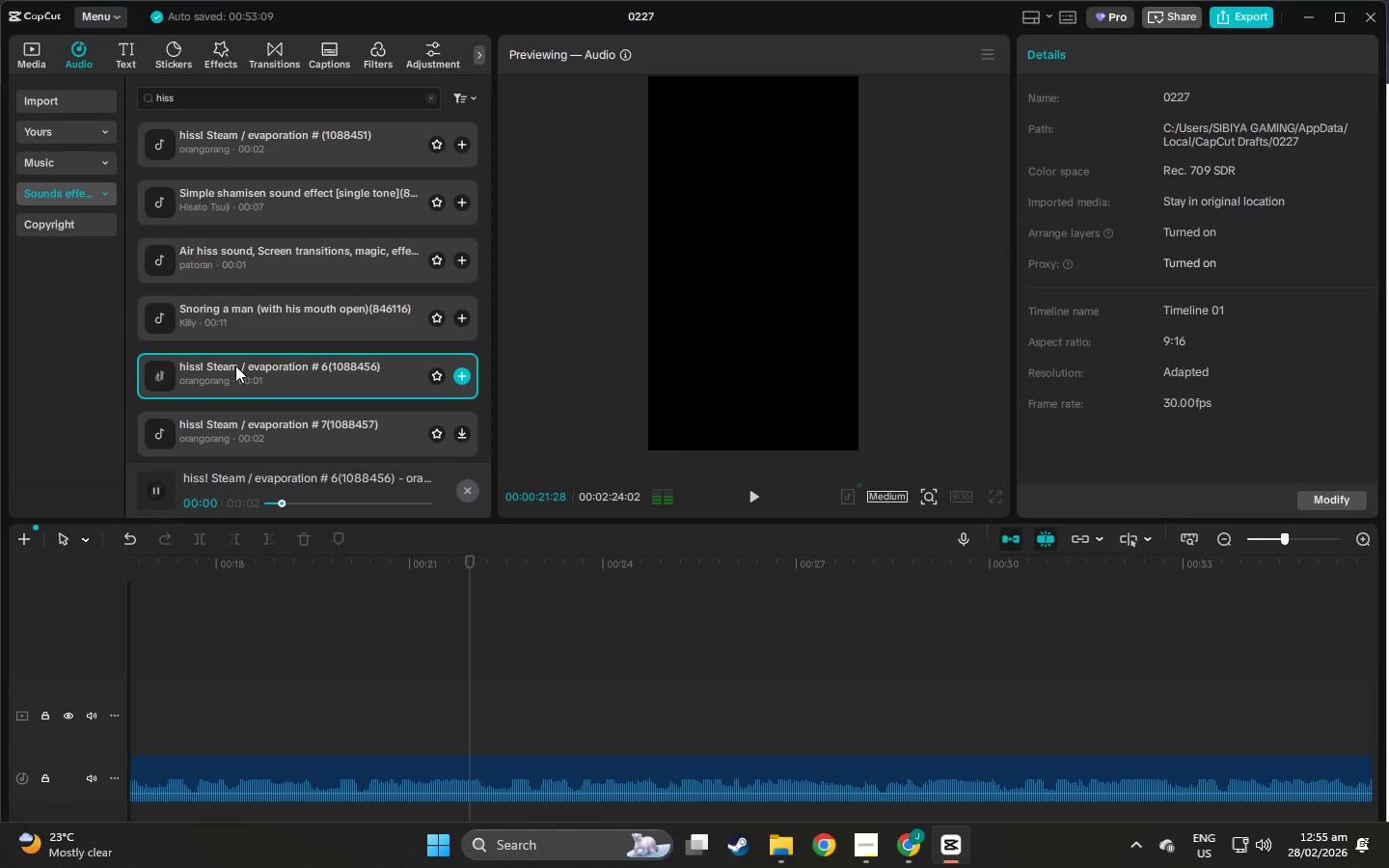 
scroll: coordinate [235, 366], scroll_direction: down, amount: 1.0
 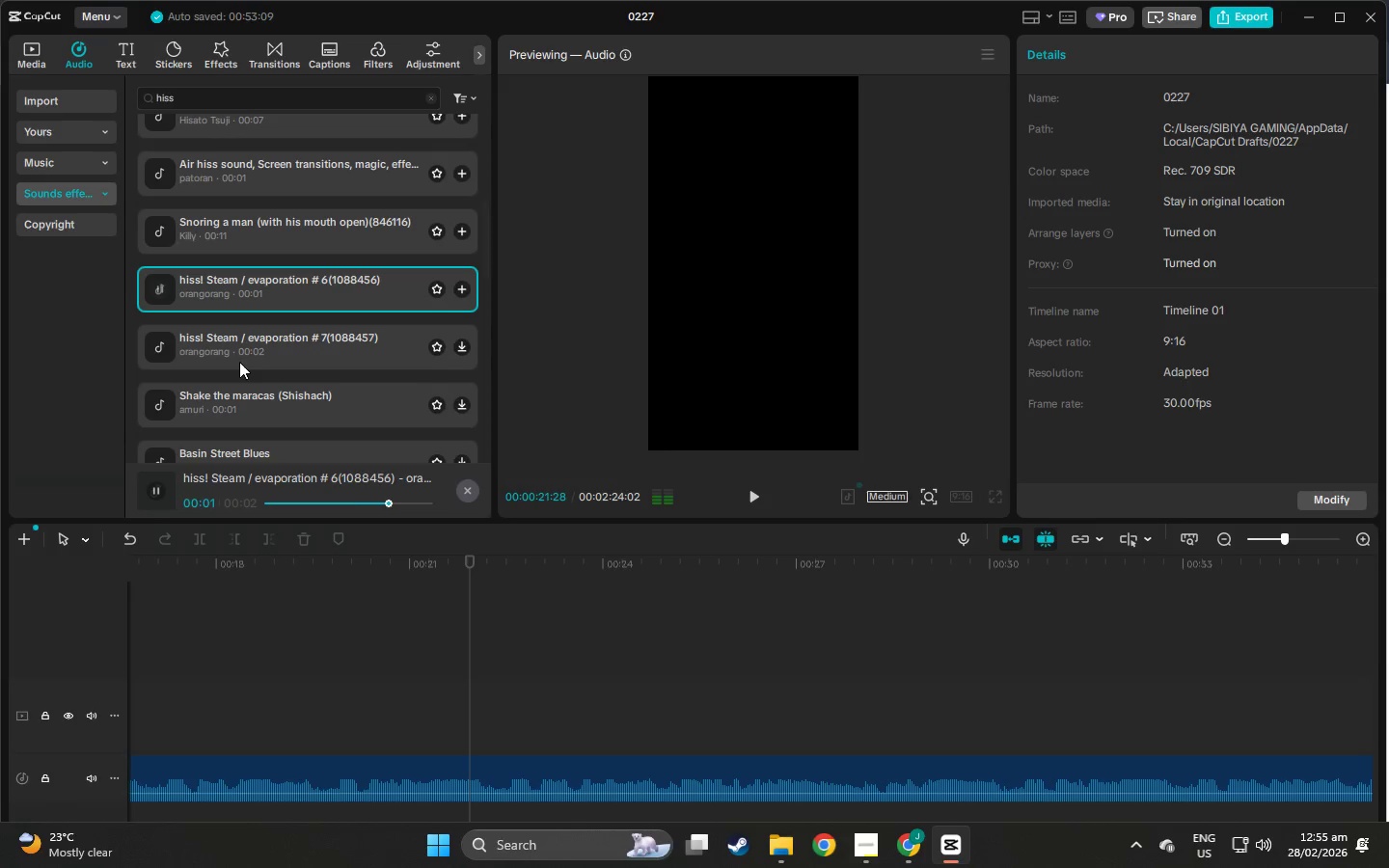 
left_click([239, 346])
 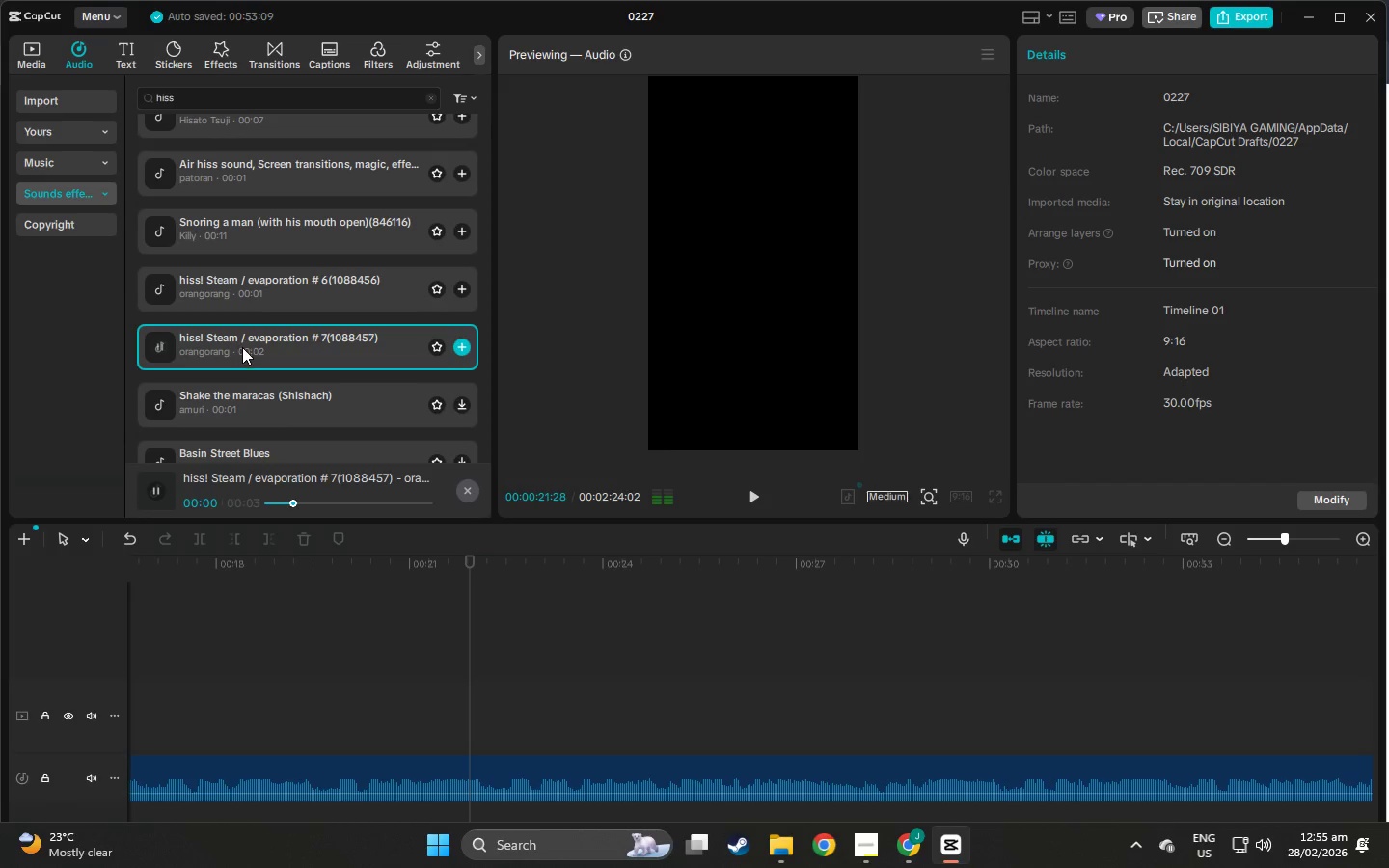 
scroll: coordinate [240, 338], scroll_direction: down, amount: 1.0
 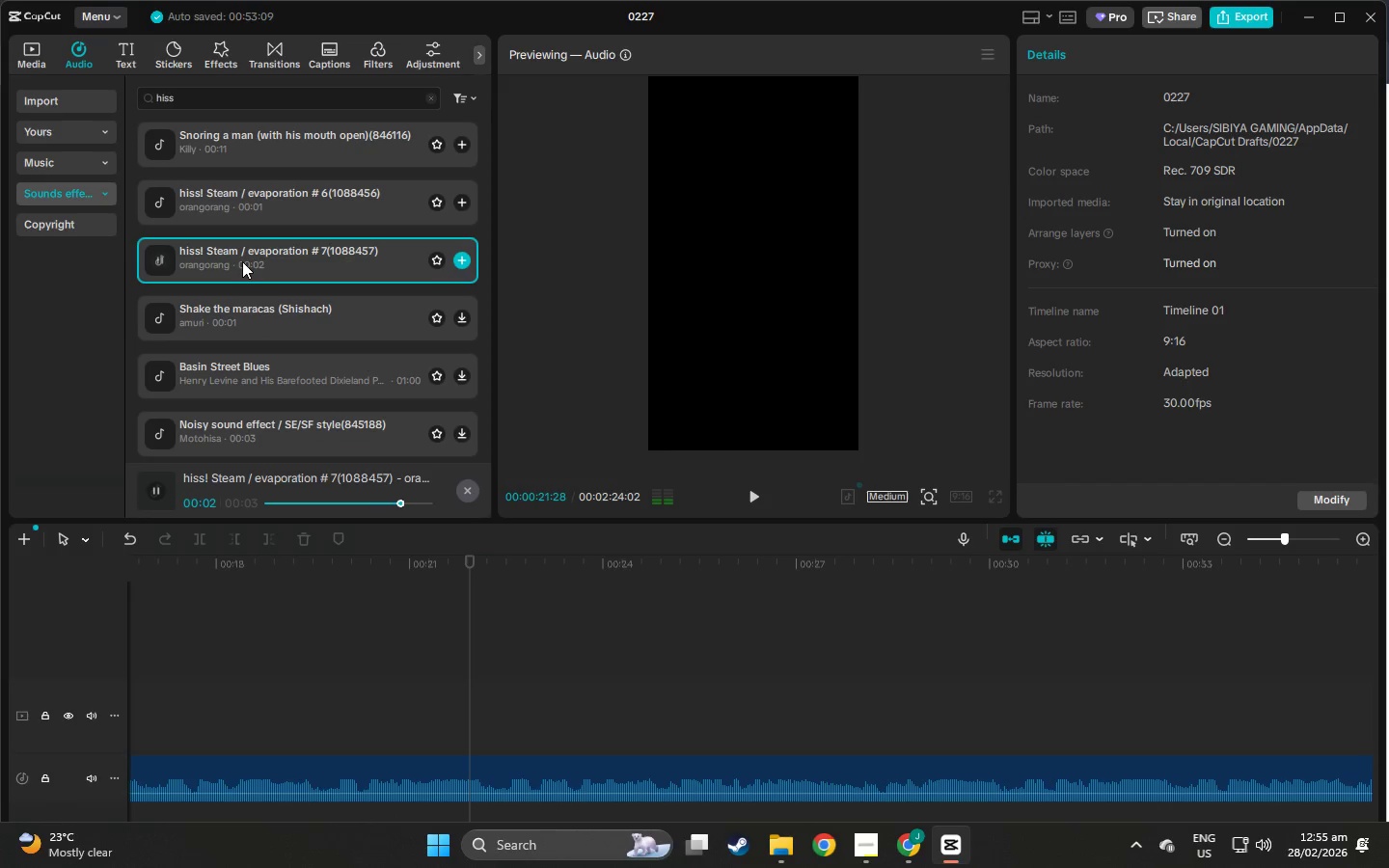 
left_click_drag(start_coordinate=[242, 261], to_coordinate=[198, 694])
 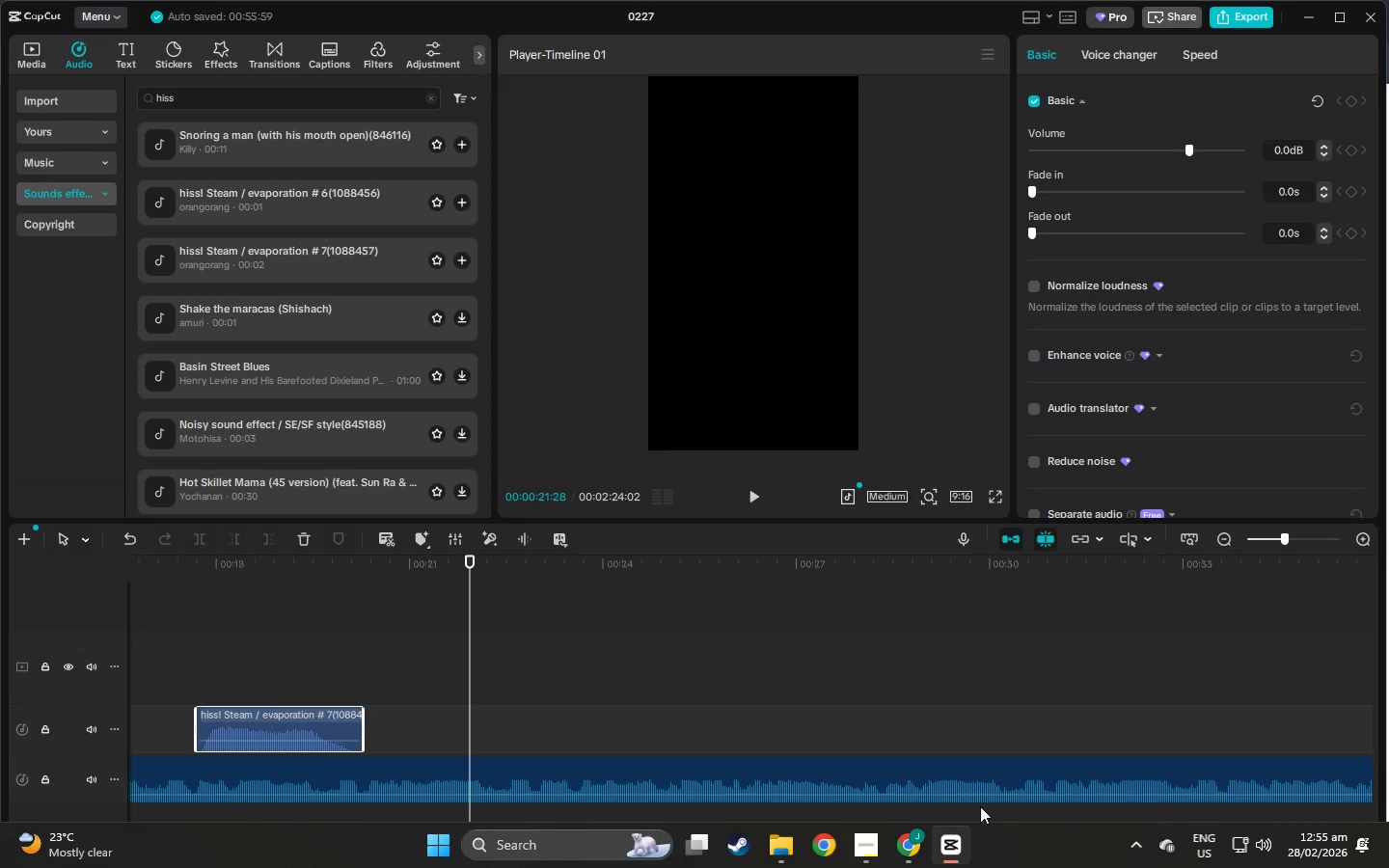 
scroll: coordinate [1051, 807], scroll_direction: down, amount: 3.0
 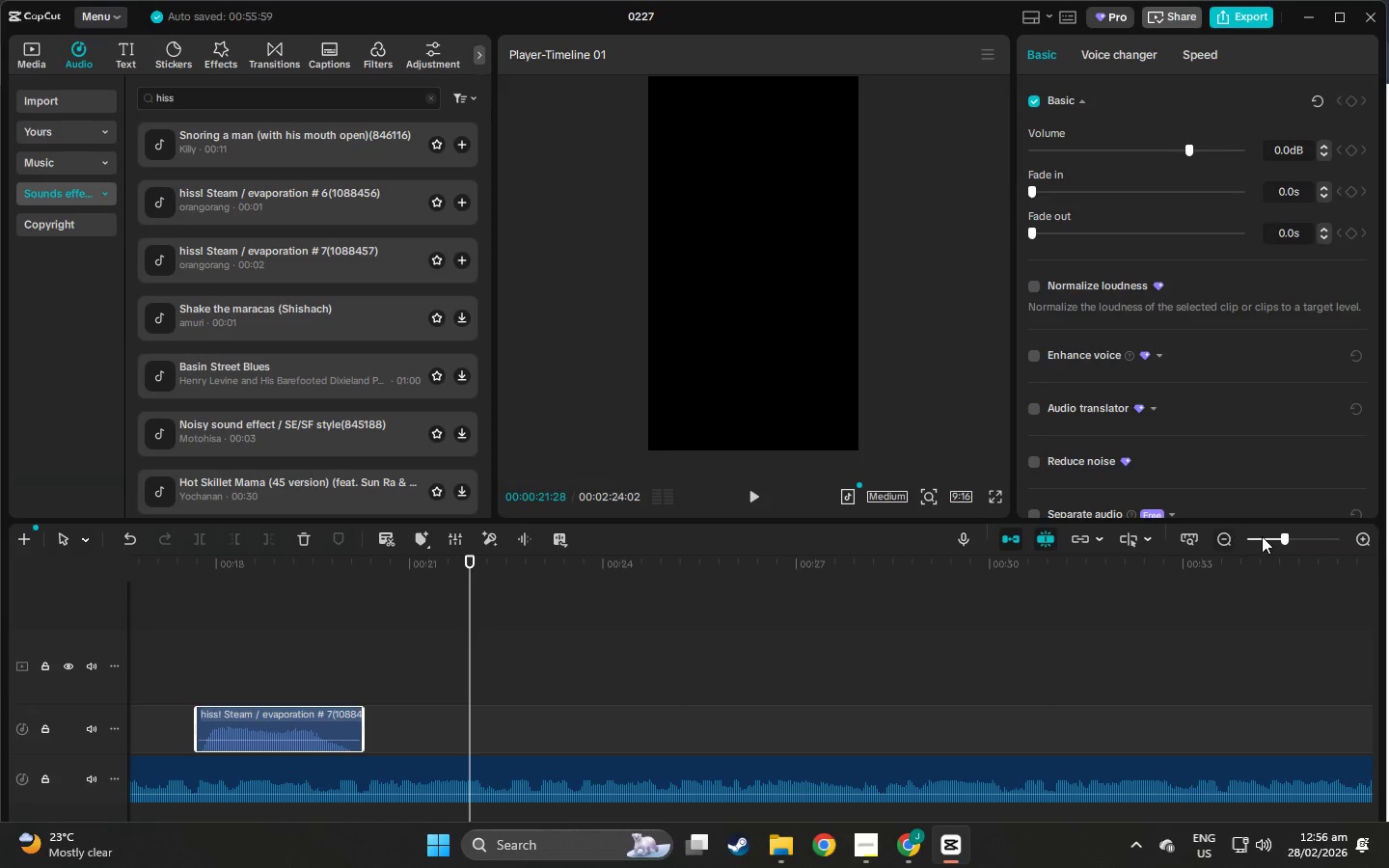 
left_click([1253, 535])
 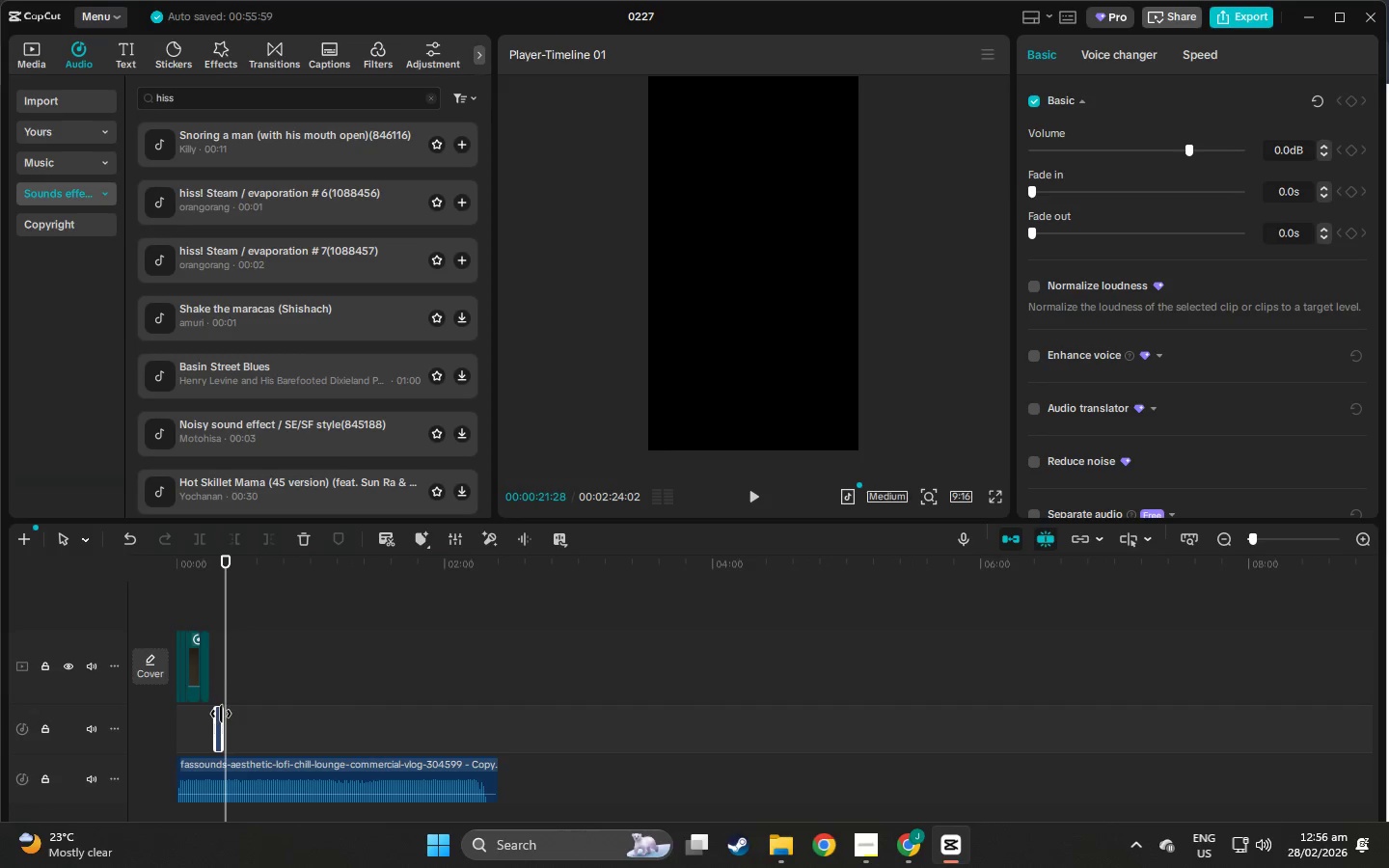 
left_click_drag(start_coordinate=[218, 713], to_coordinate=[182, 620])
 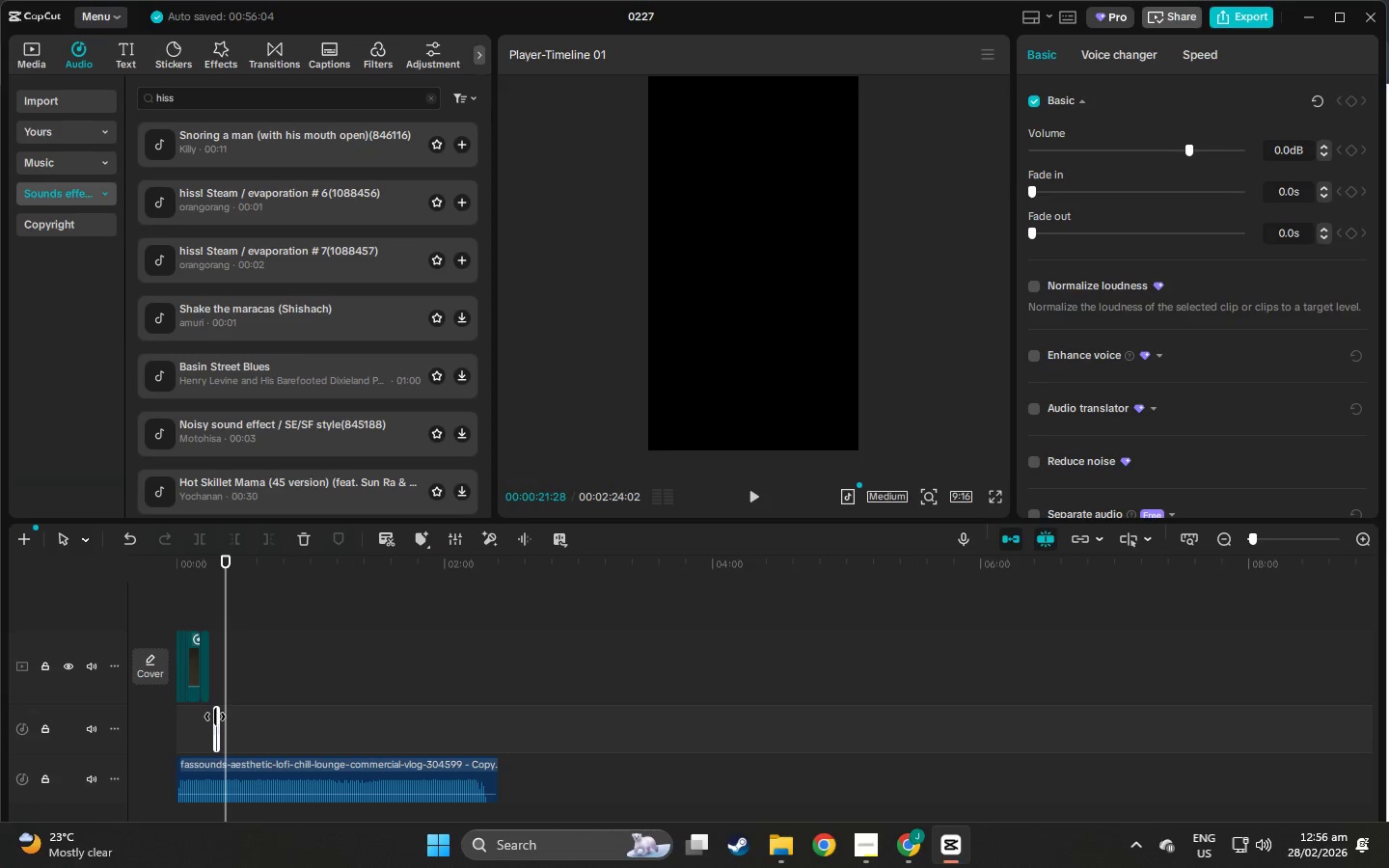 
left_click_drag(start_coordinate=[218, 717], to_coordinate=[264, 724])
 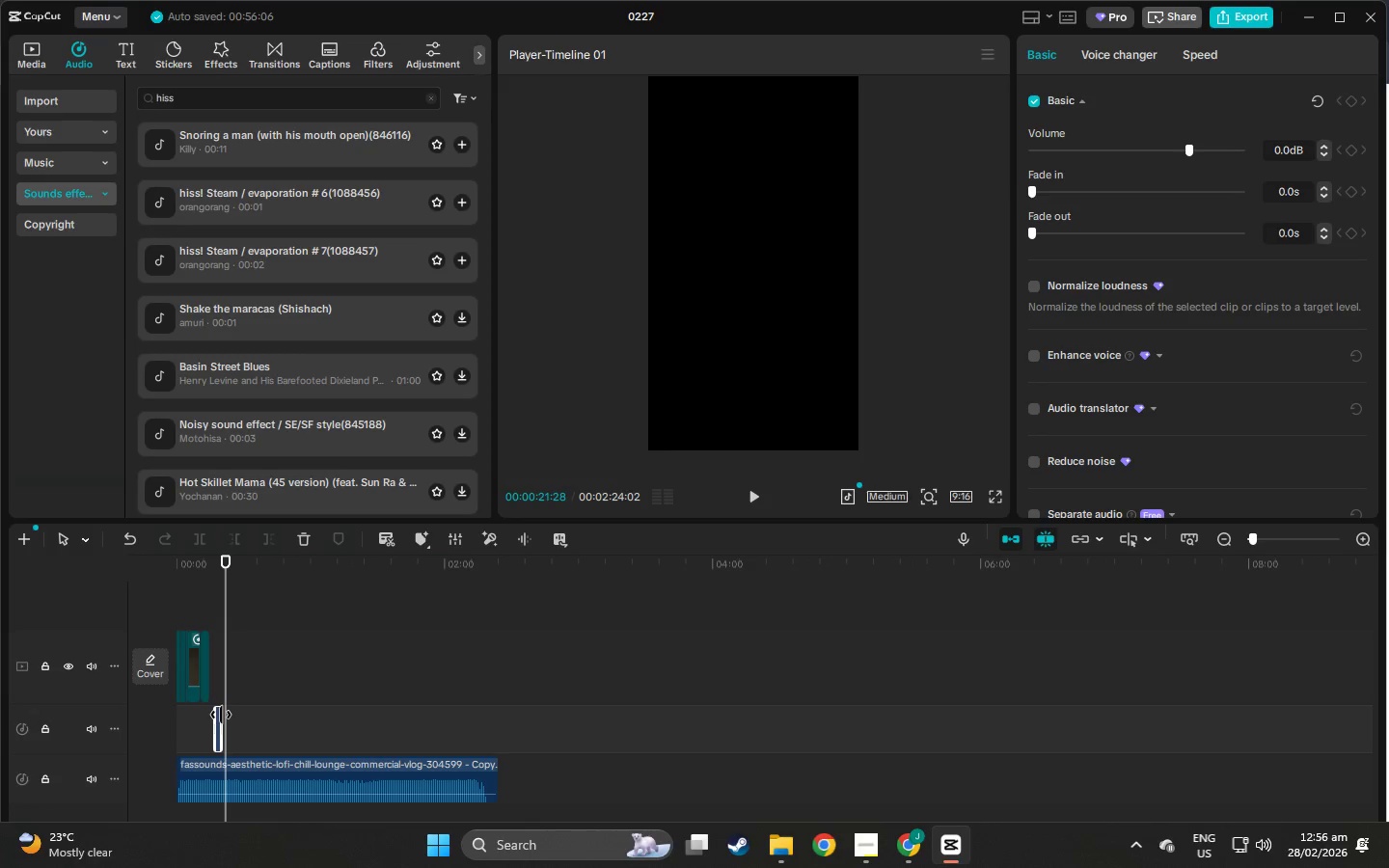 
left_click([221, 714])
 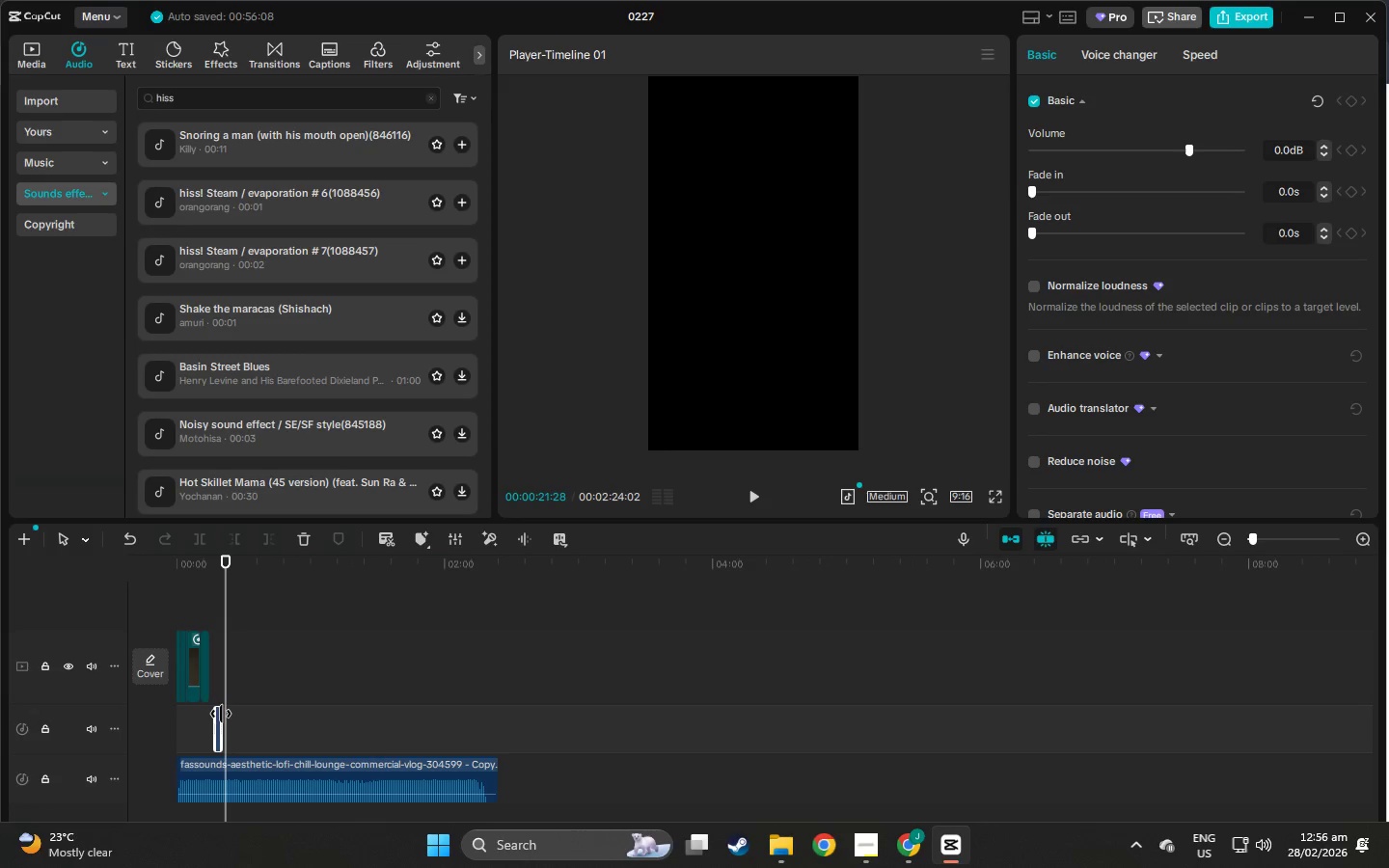 
key(Delete)
 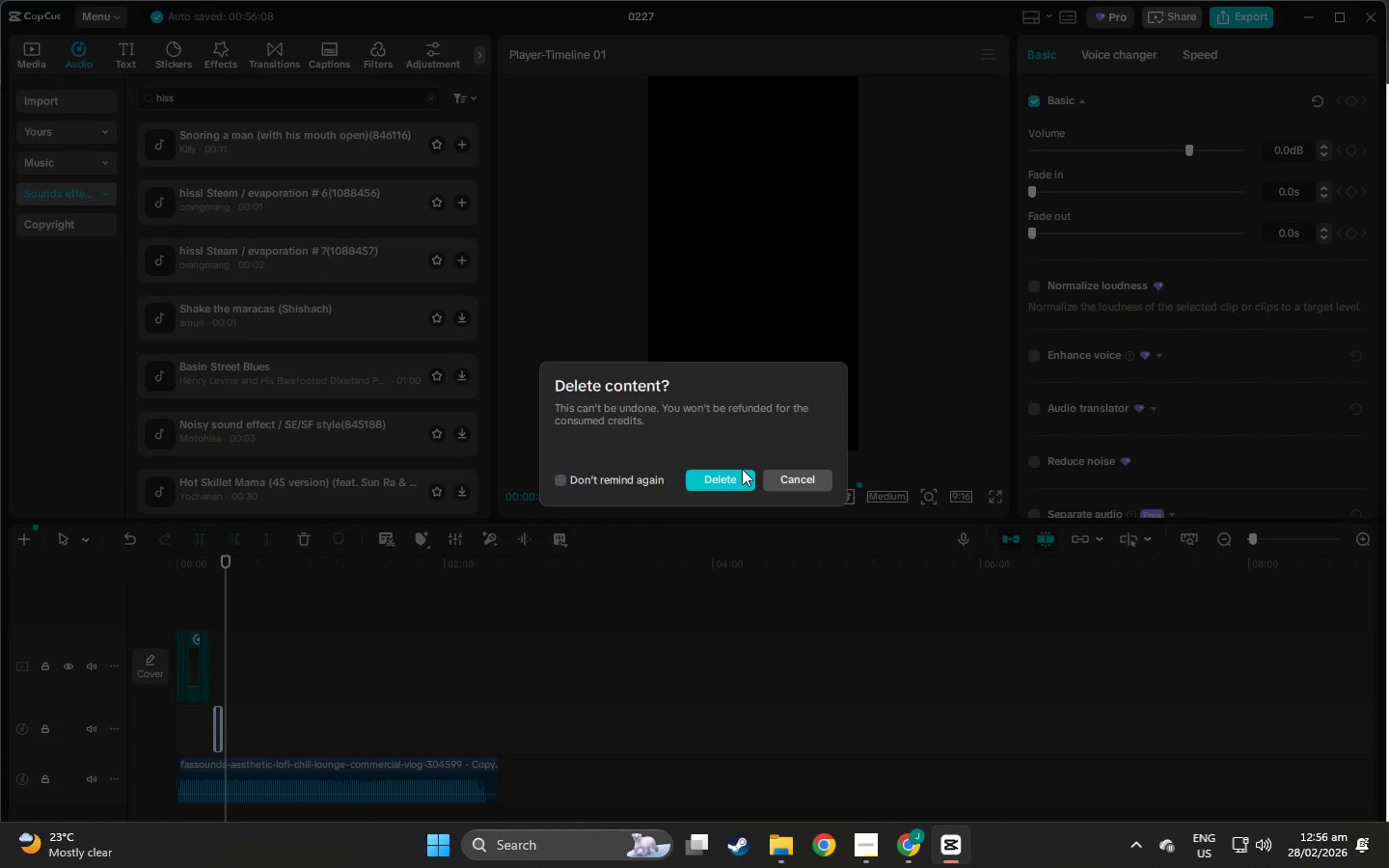 
left_click([789, 479])
 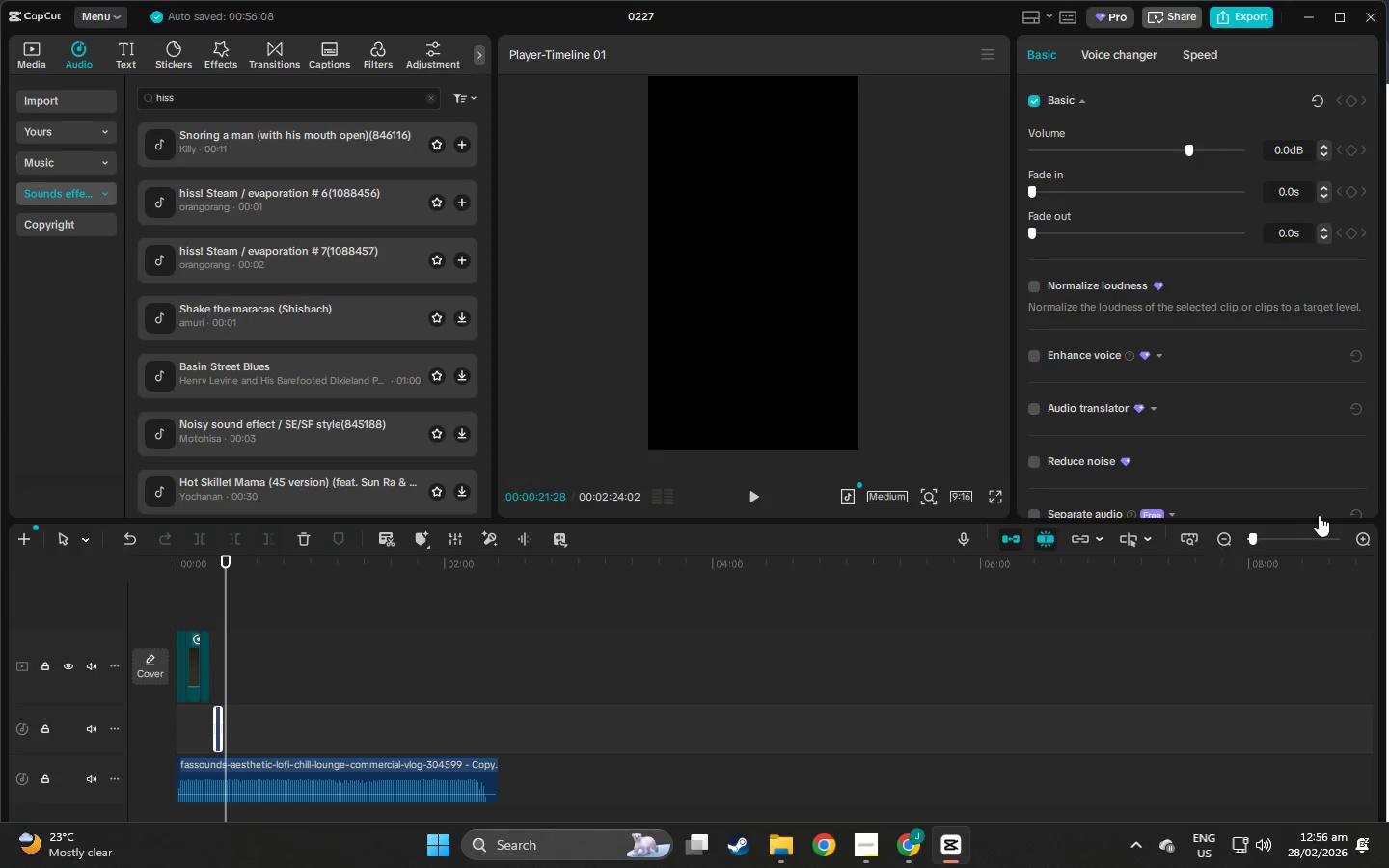 
left_click([1301, 539])
 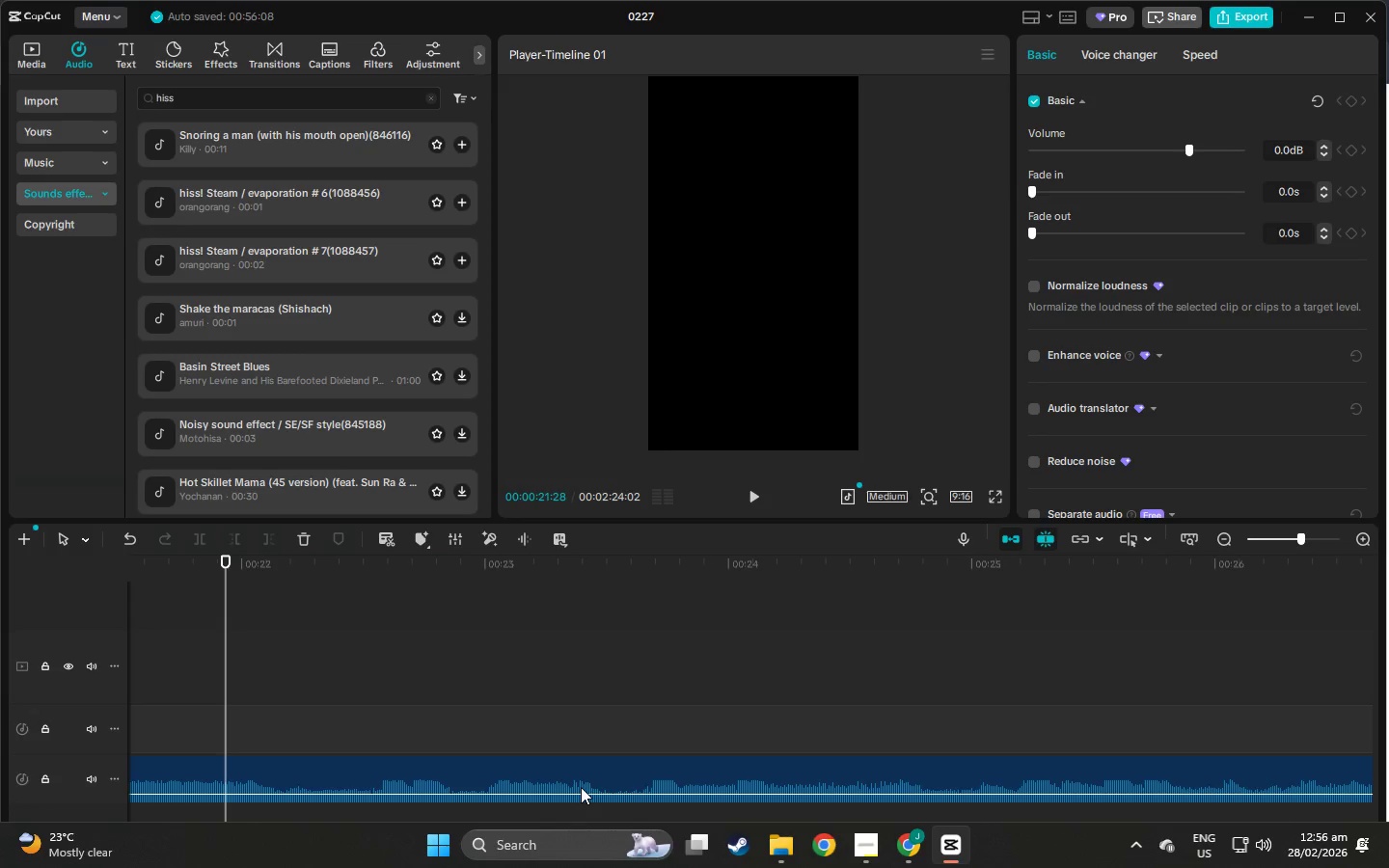 
scroll: coordinate [574, 800], scroll_direction: down, amount: 6.0
 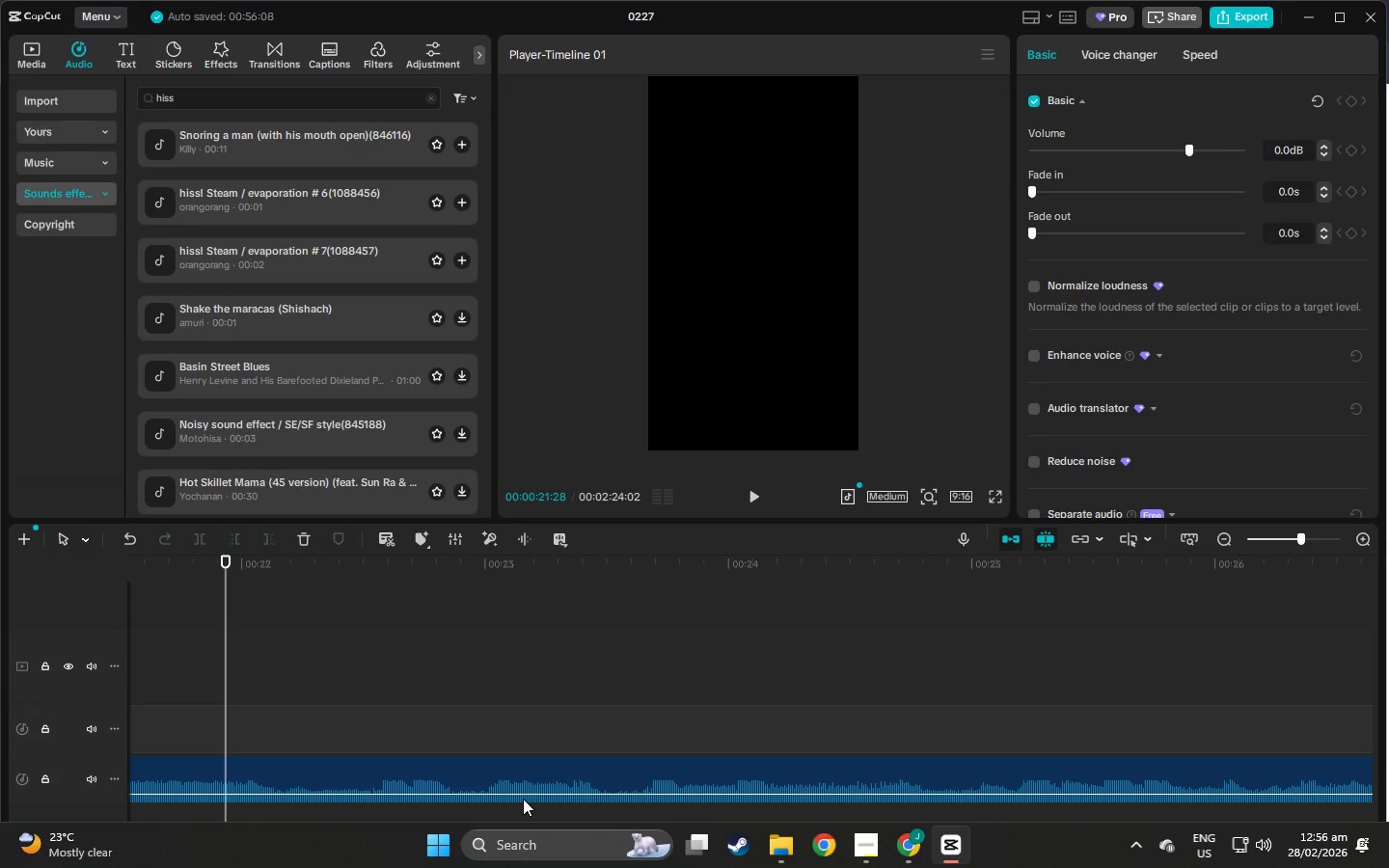 
left_click_drag(start_coordinate=[514, 799], to_coordinate=[388, 805])
 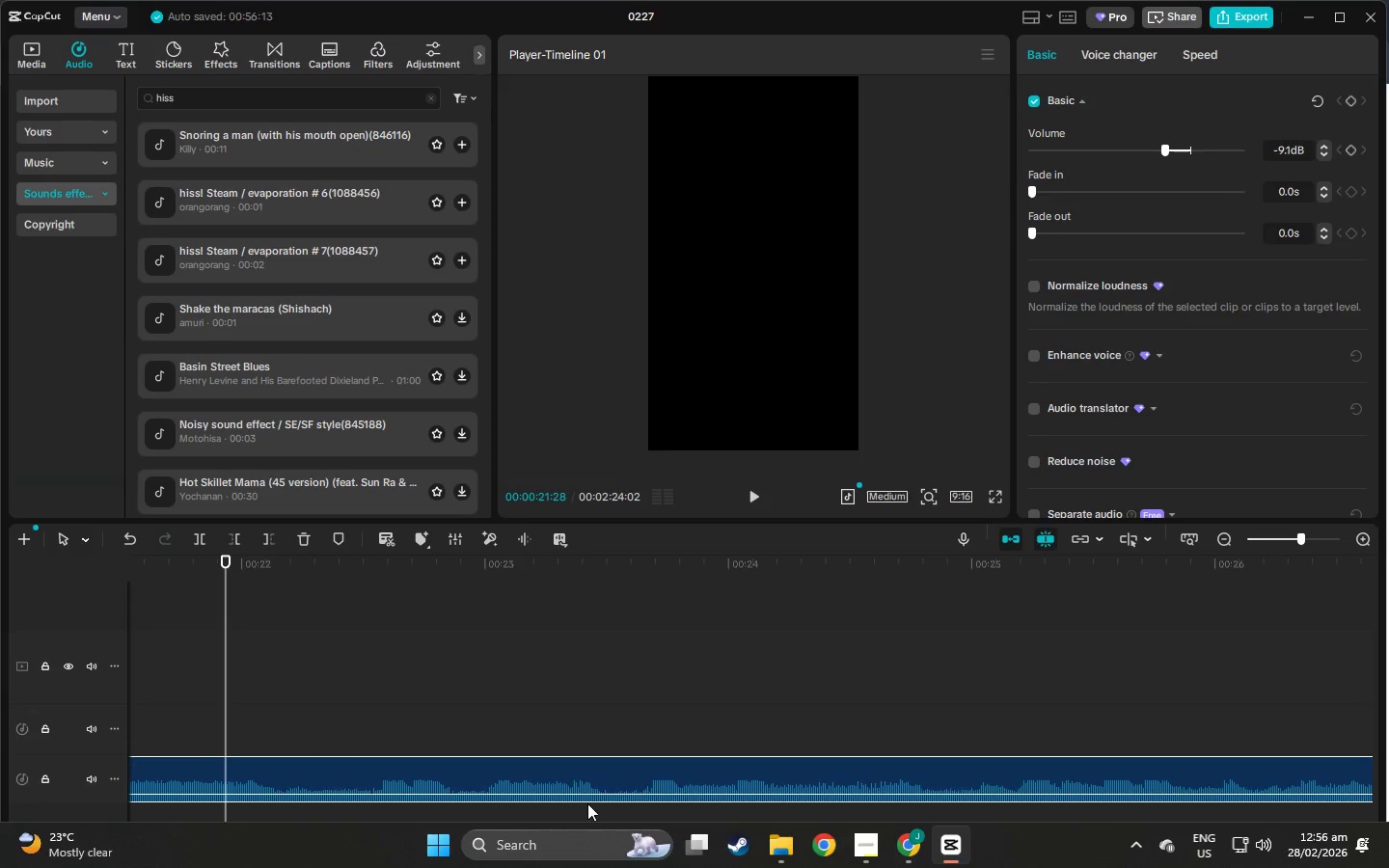 
key(Control+Z)
 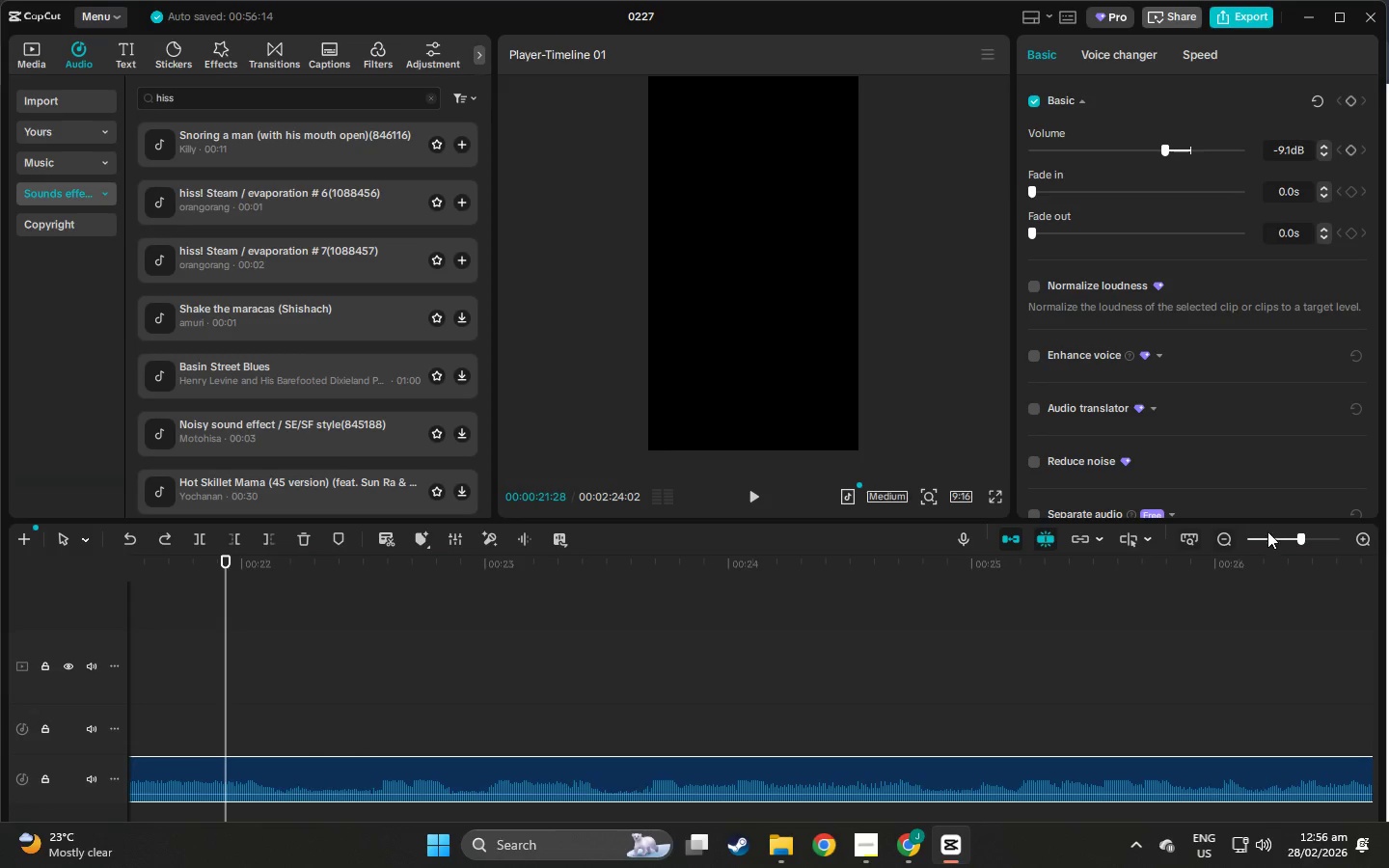 
left_click([1272, 536])
 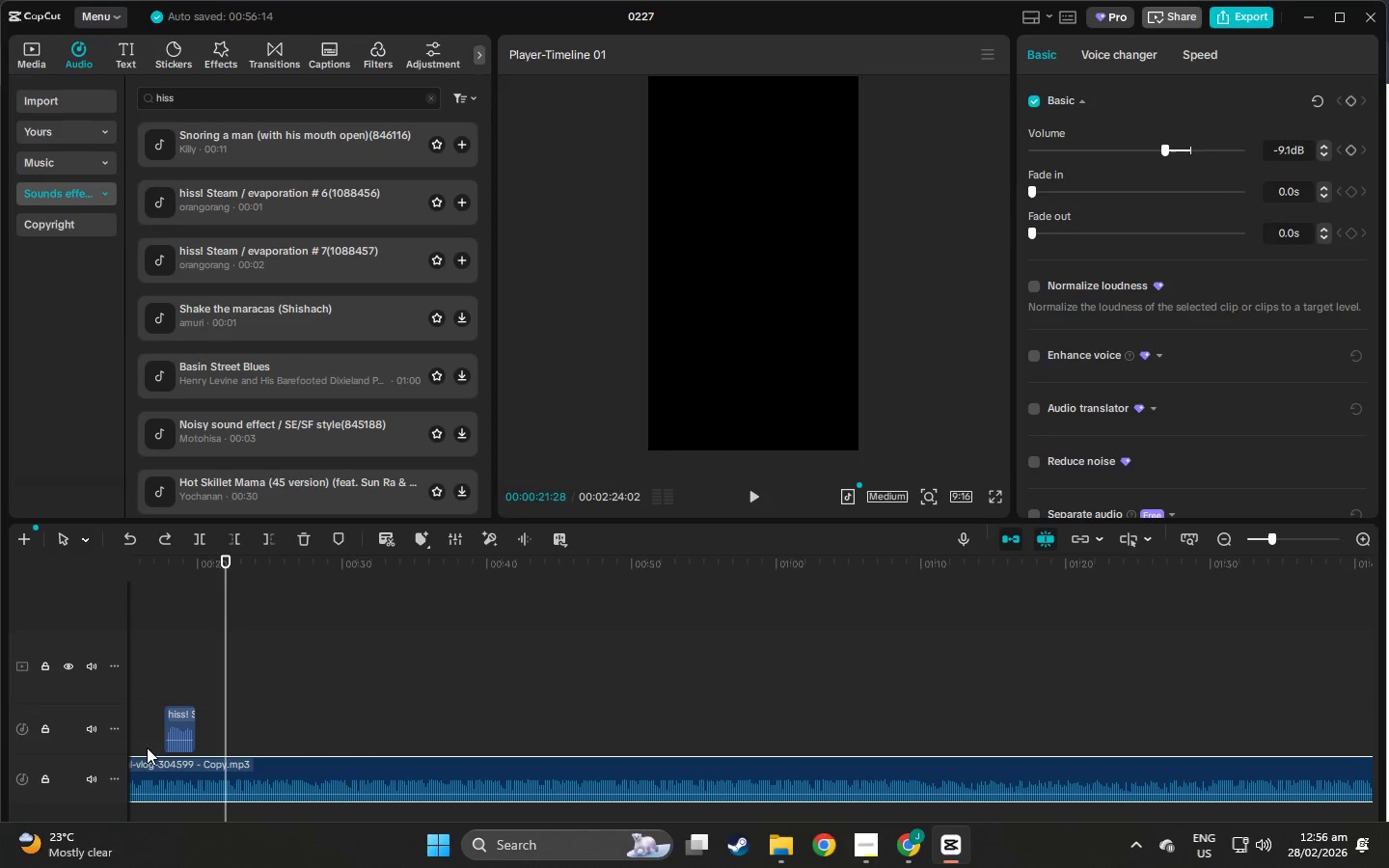 
left_click([165, 725])
 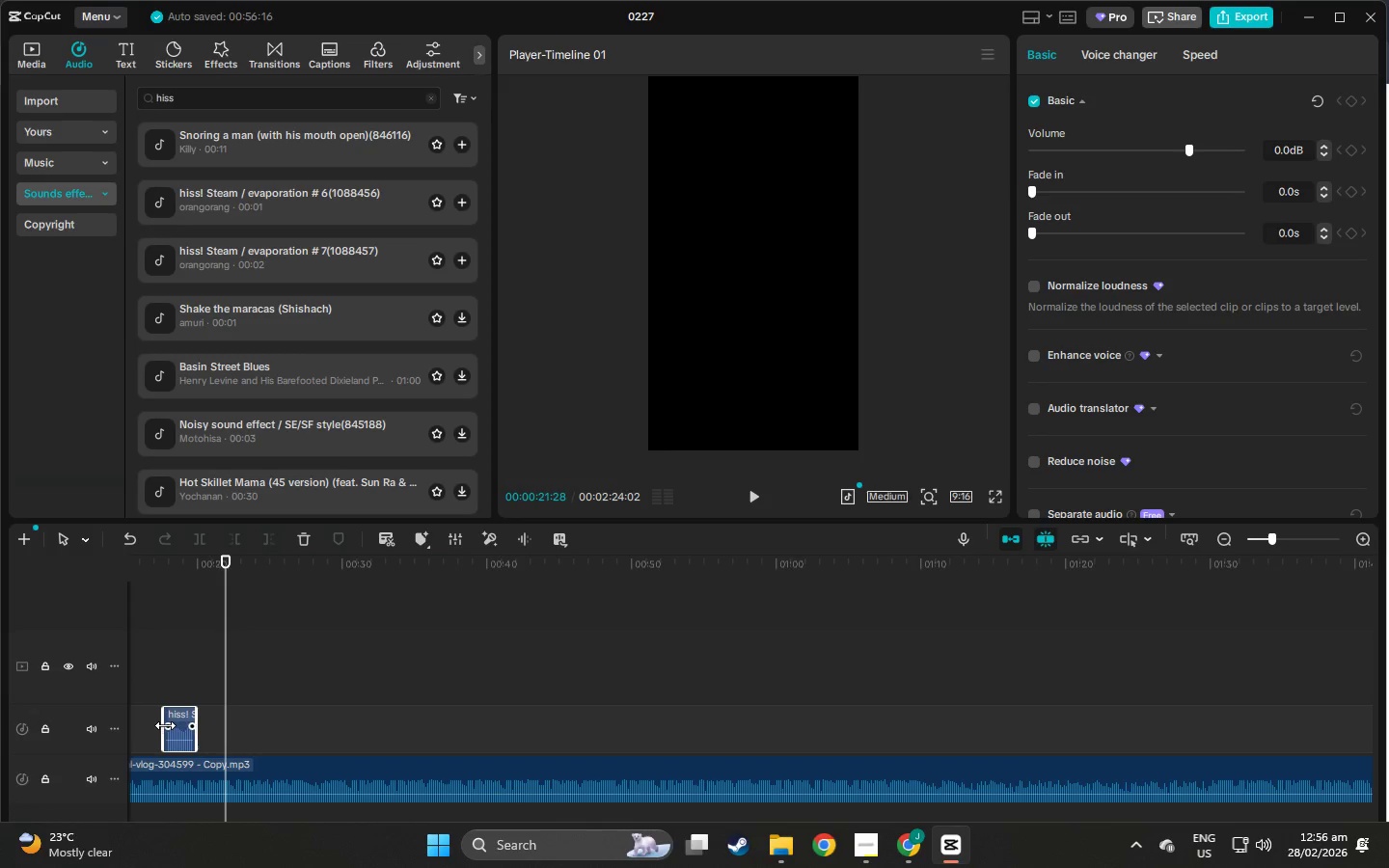 
key(Delete)
 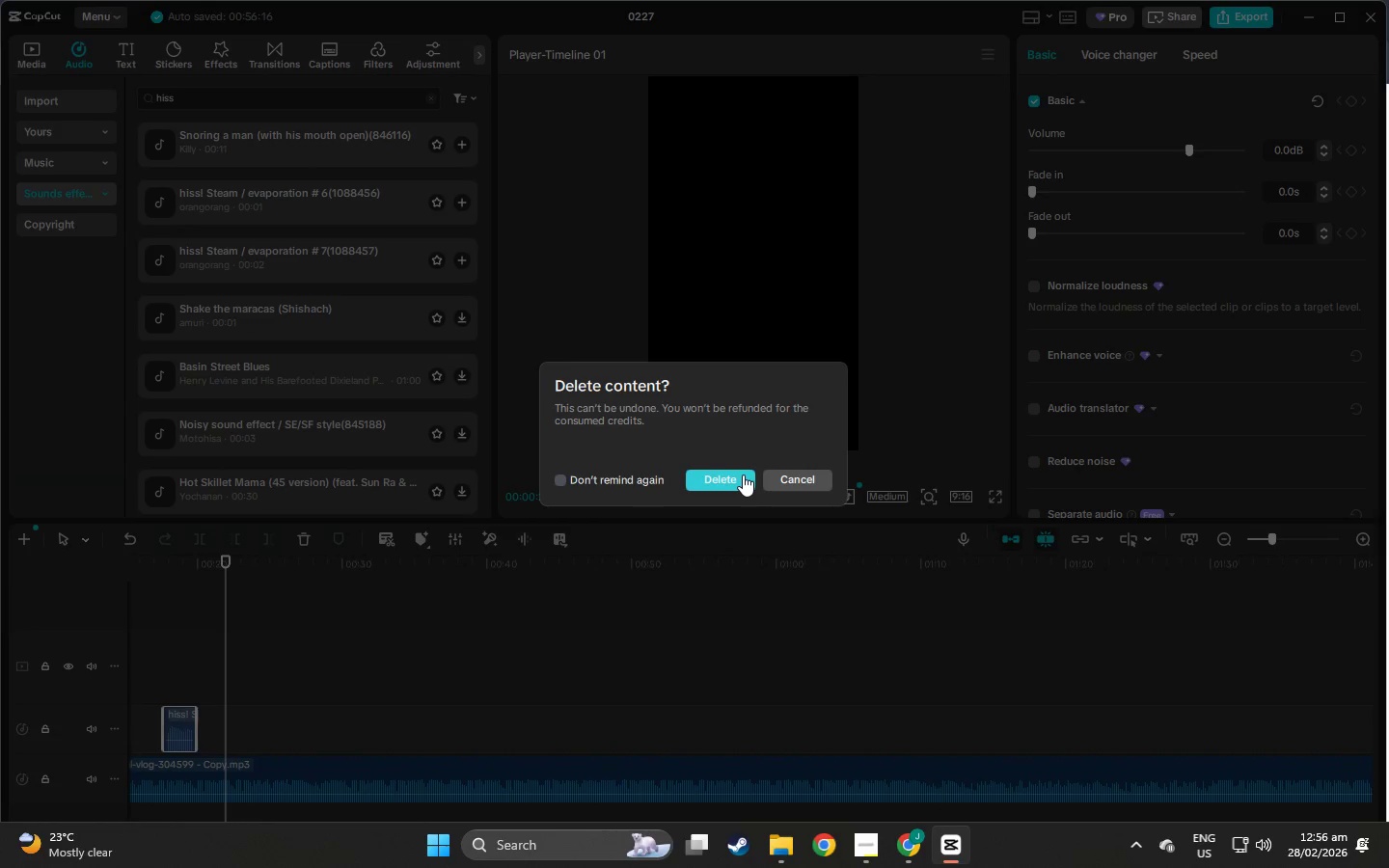 
wait(5.89)
 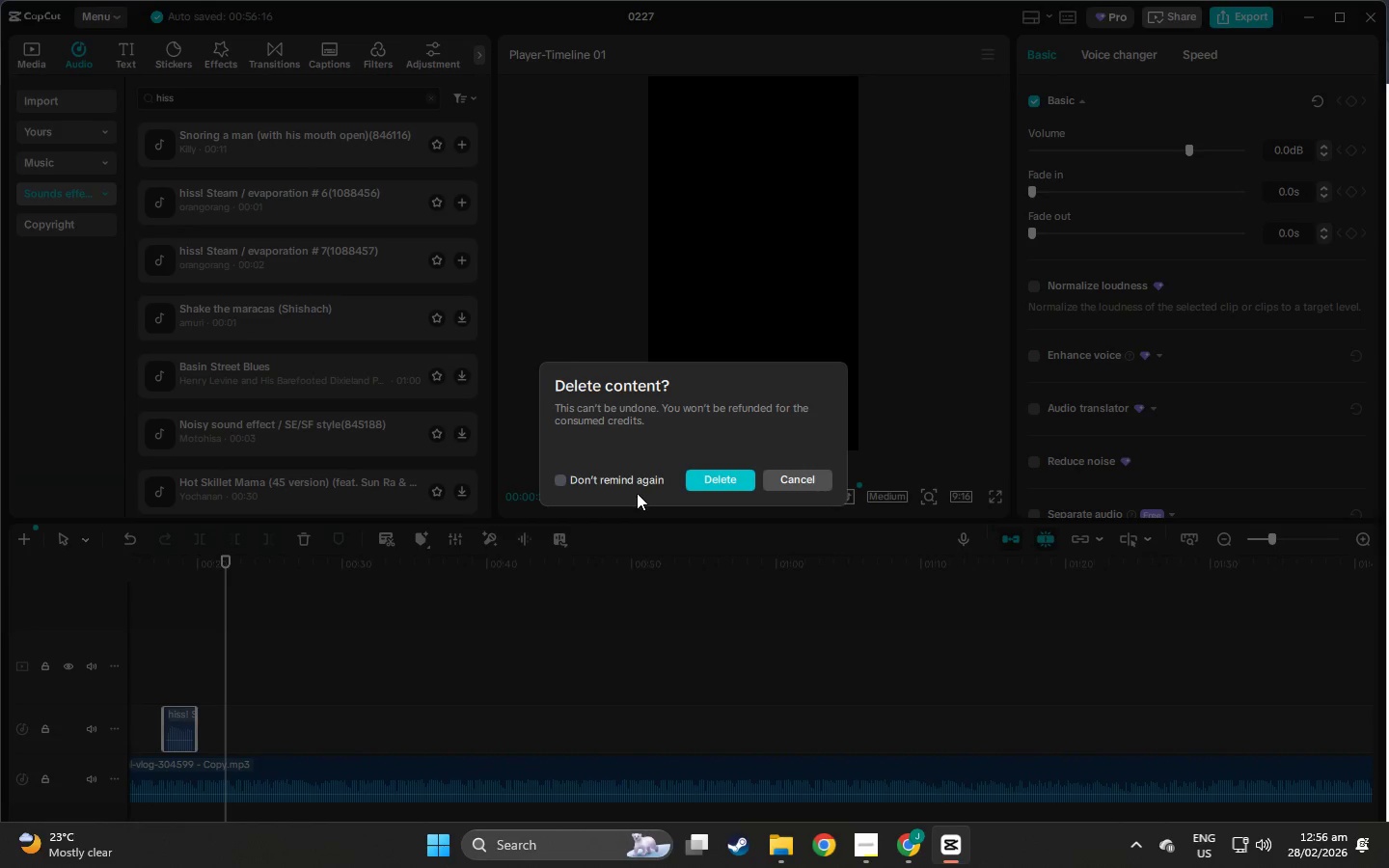 
left_click([743, 475])
 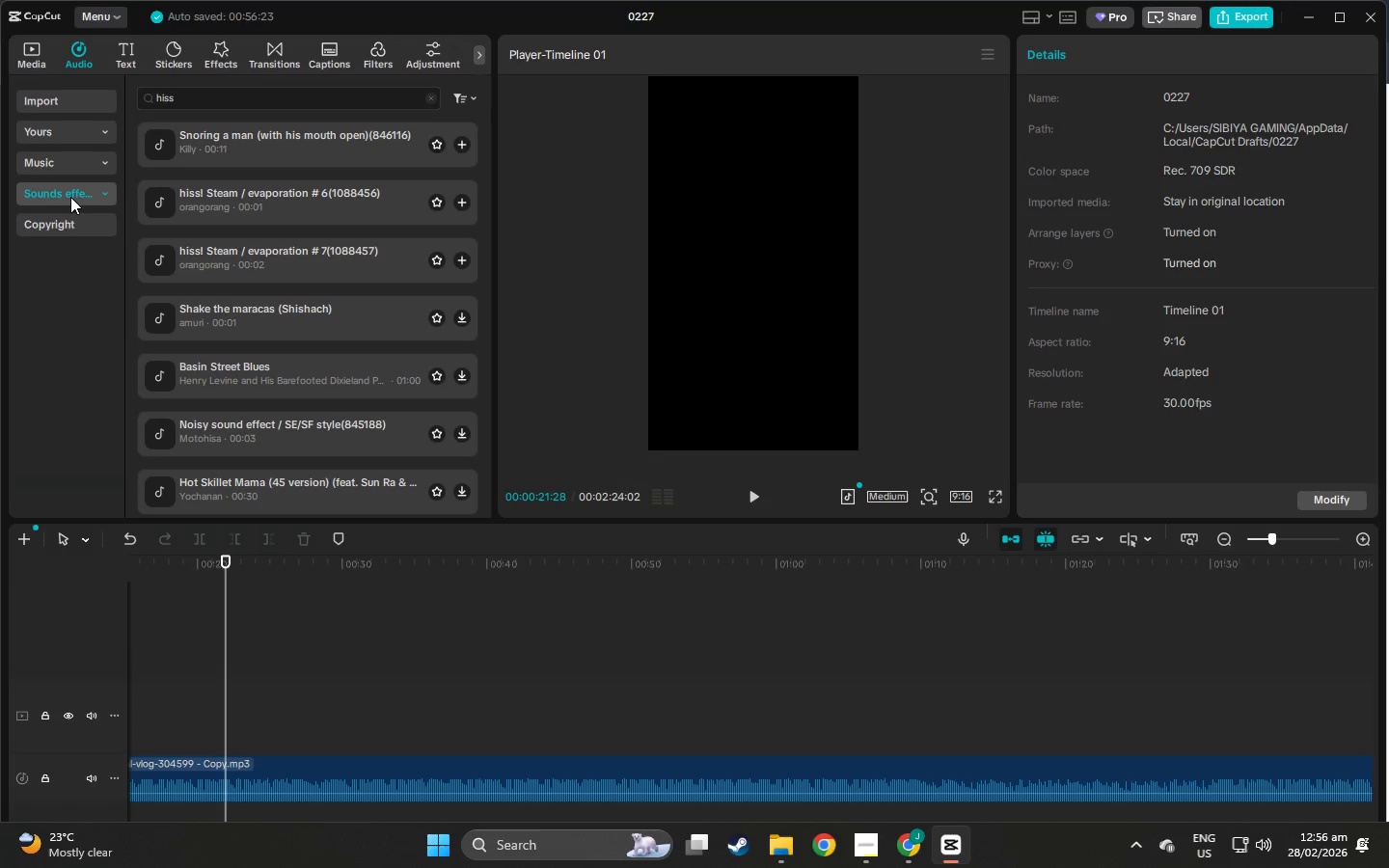 
left_click([70, 197])
 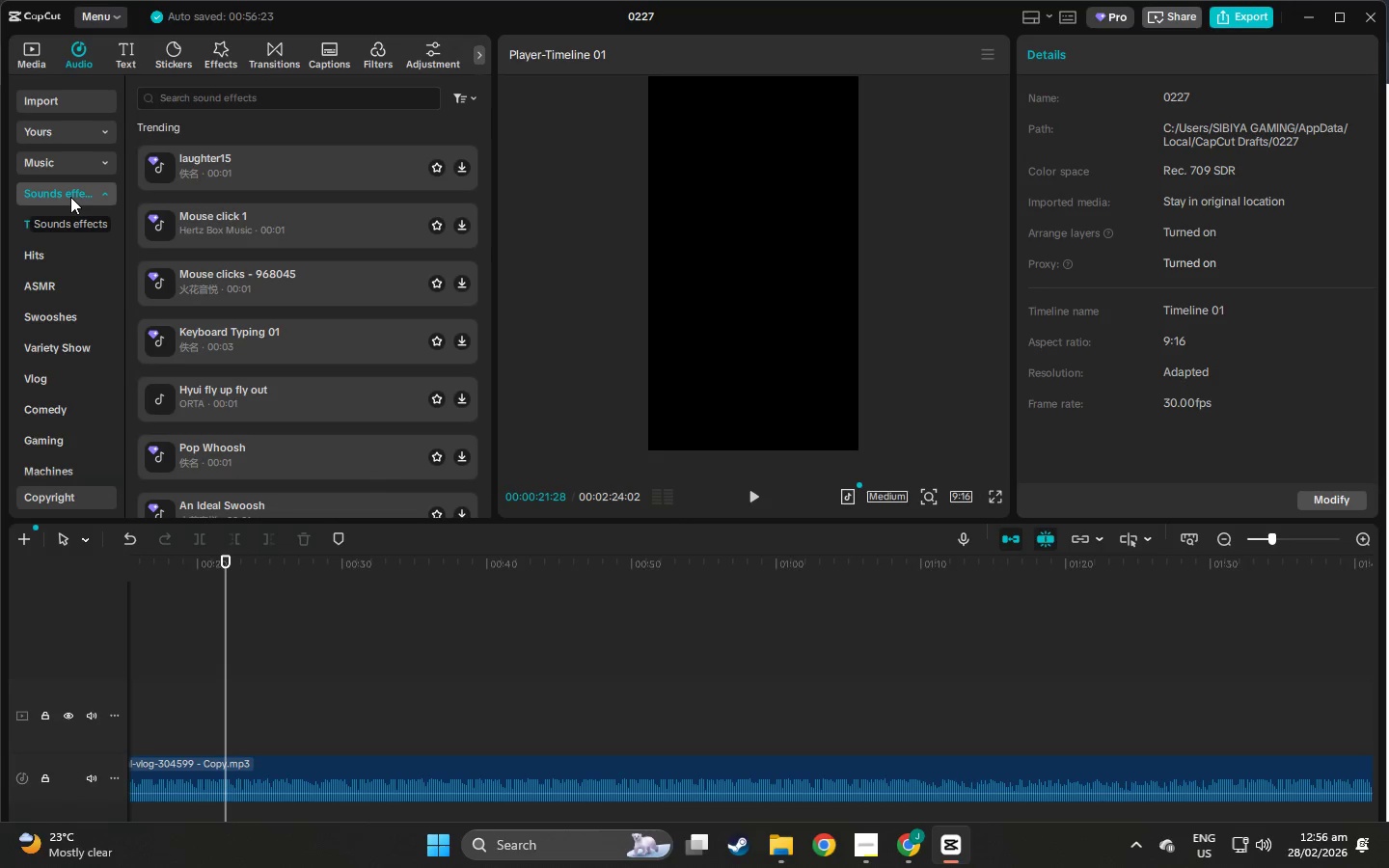 
left_click([70, 197])
 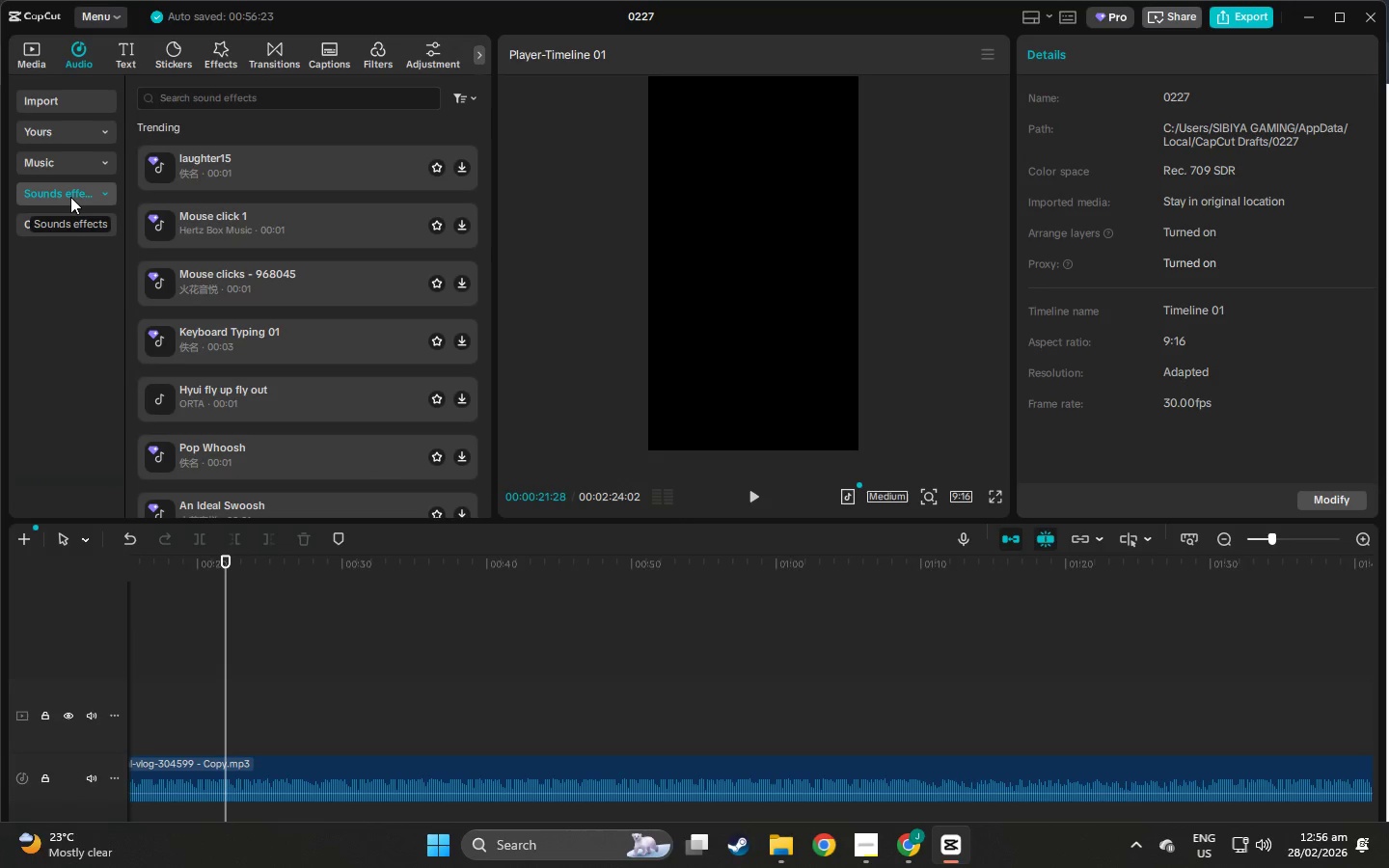 
left_click([70, 197])
 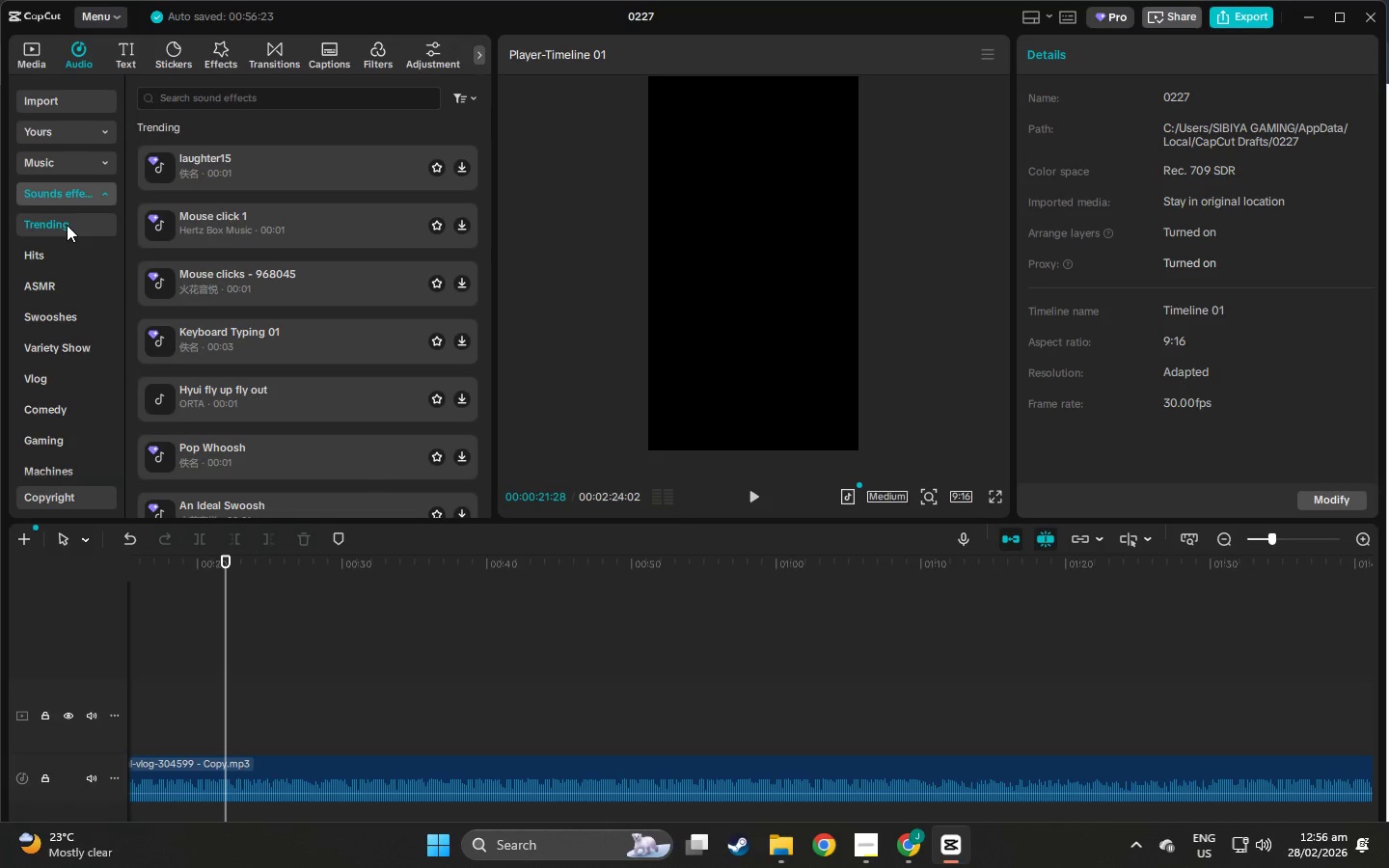 
left_click([68, 261])
 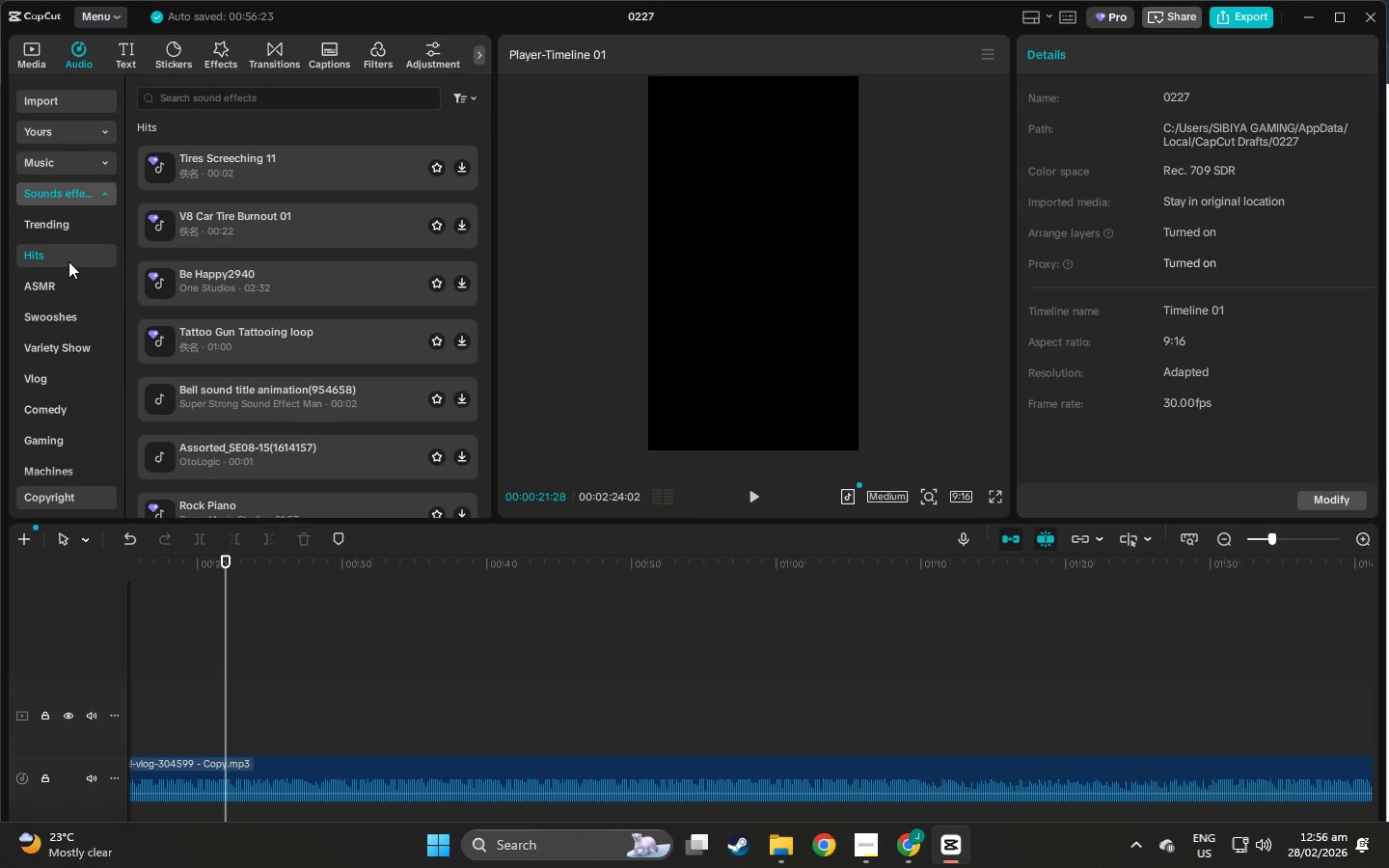 
left_click([68, 288])
 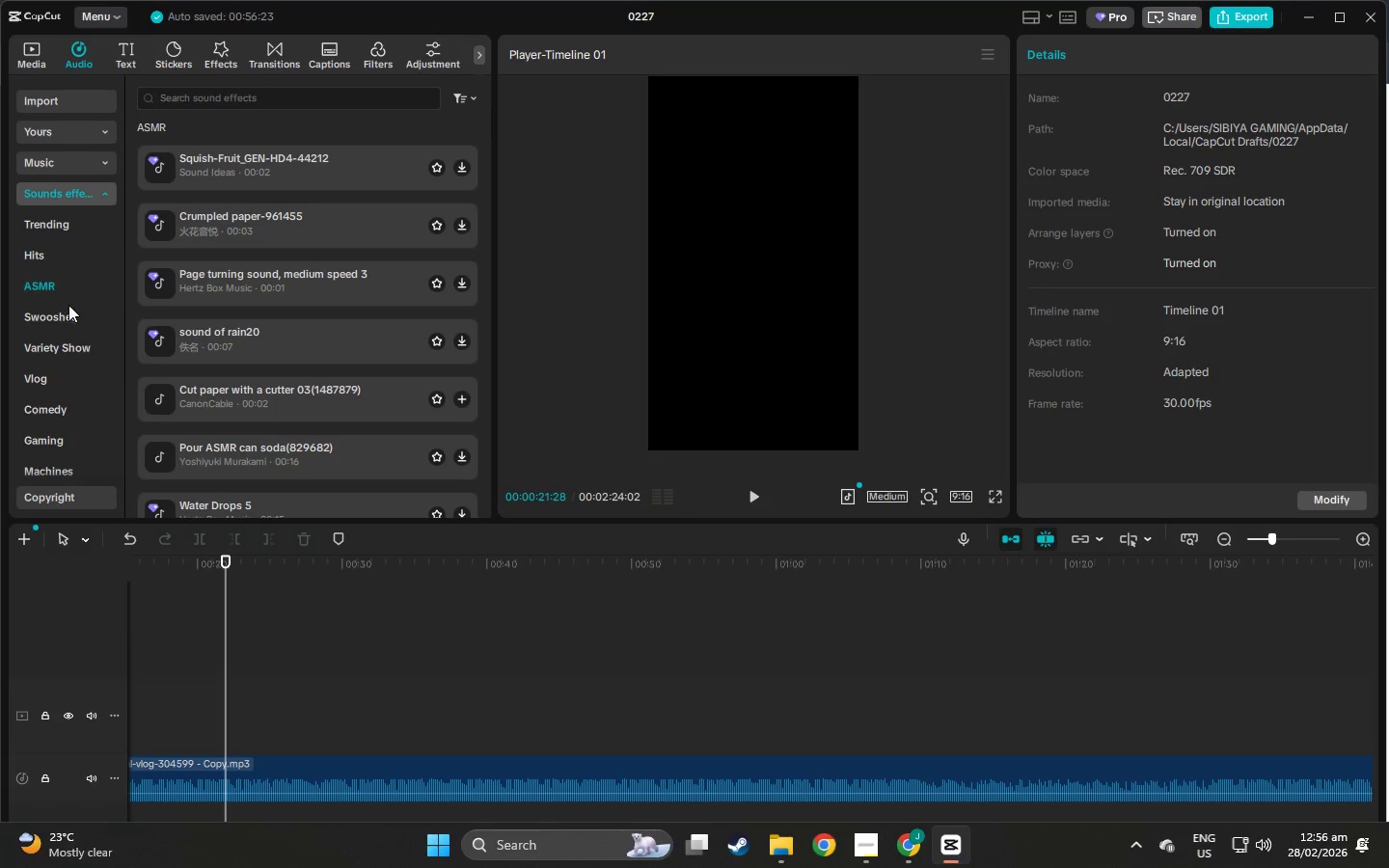 
left_click([69, 310])
 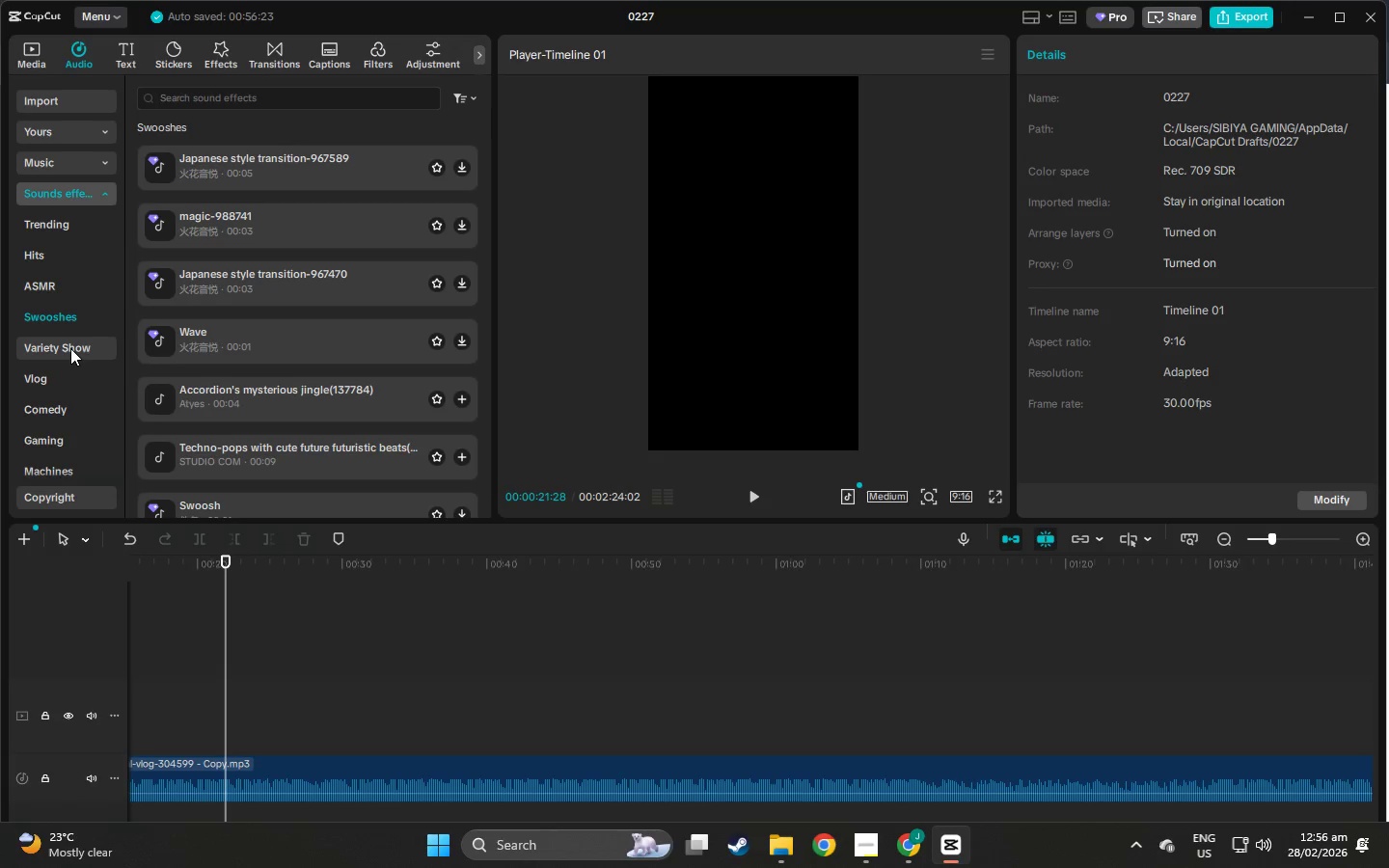 
left_click([70, 351])
 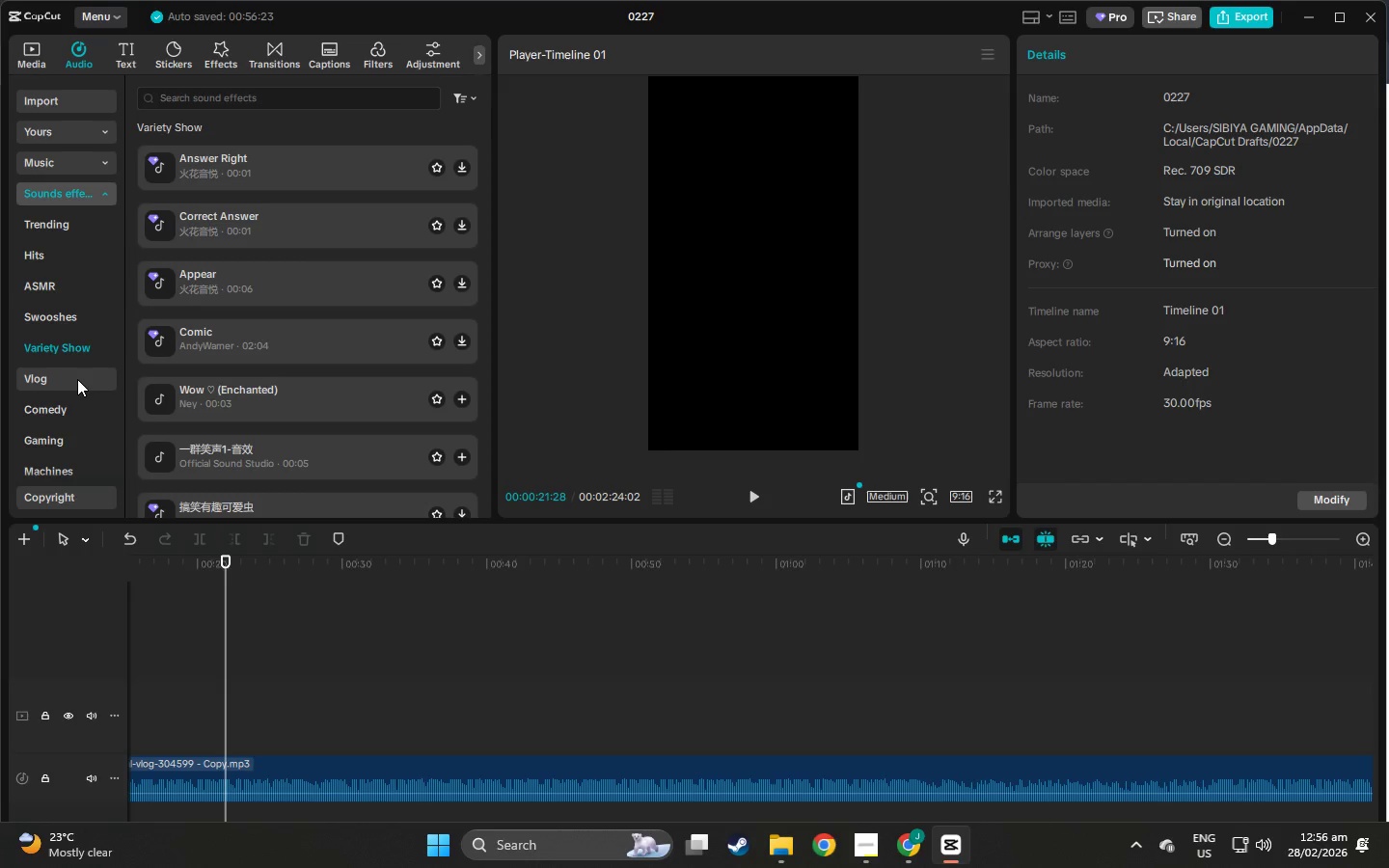 
left_click([77, 379])
 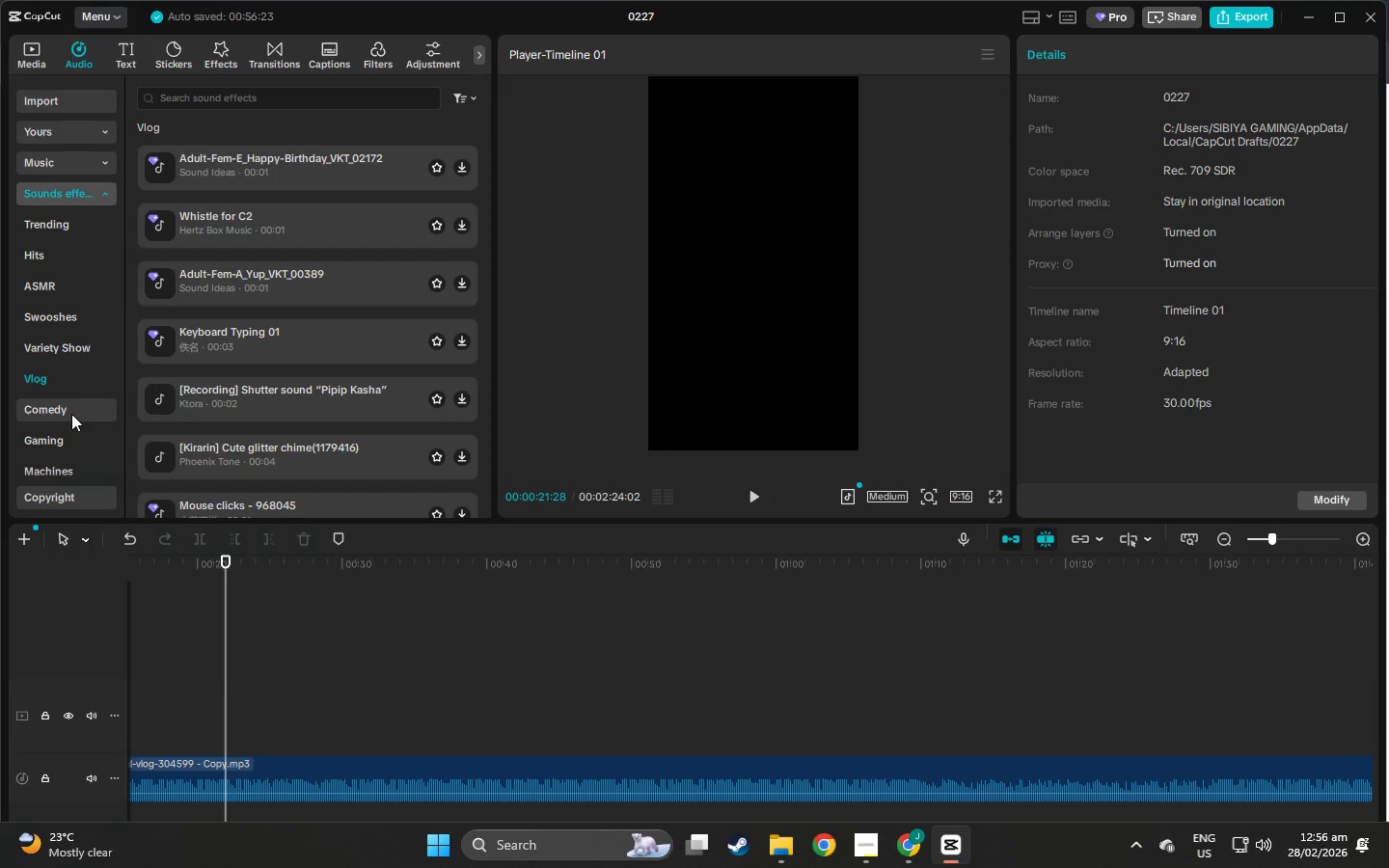 
left_click([71, 414])
 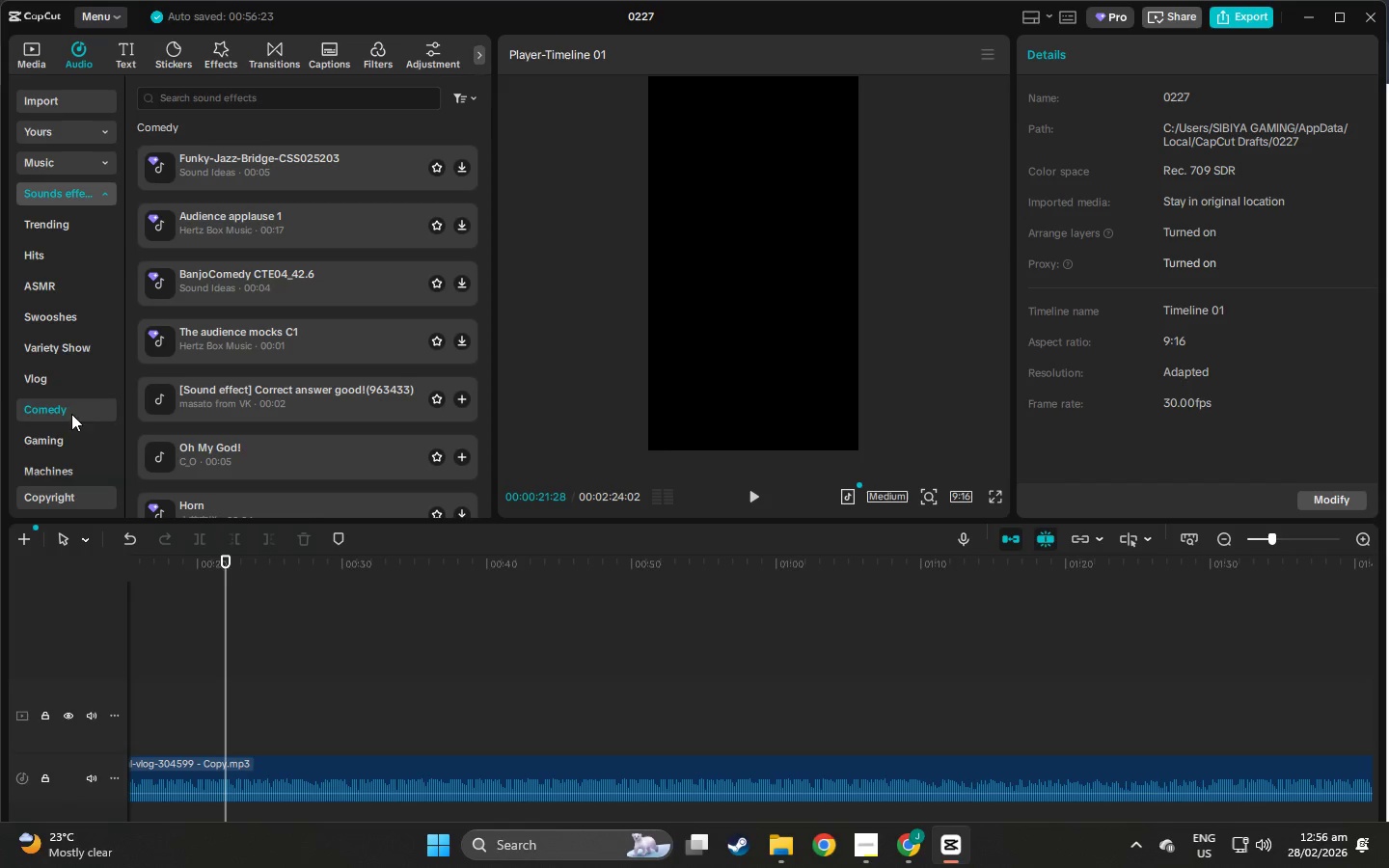 
left_click([68, 433])
 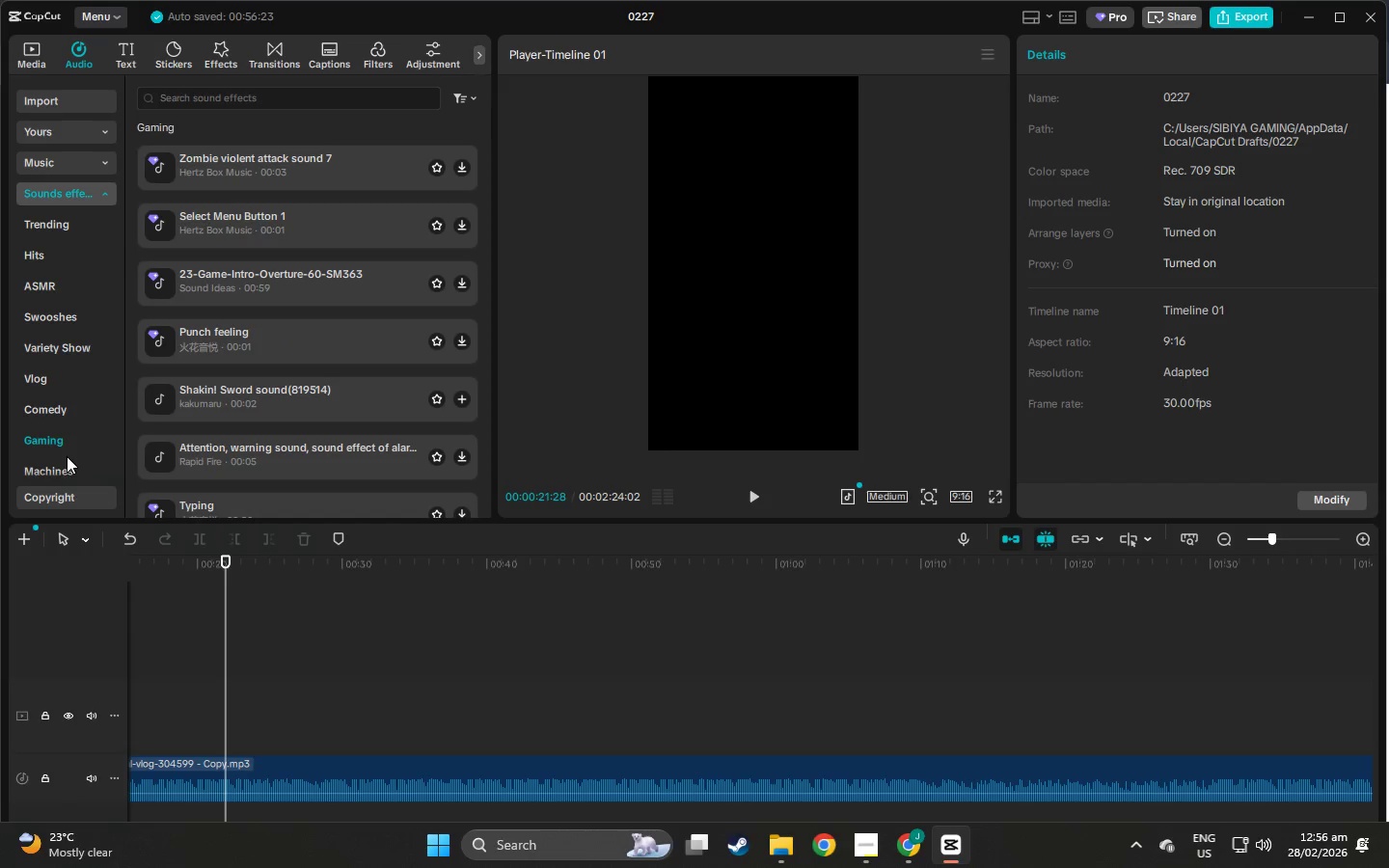 
double_click([67, 475])
 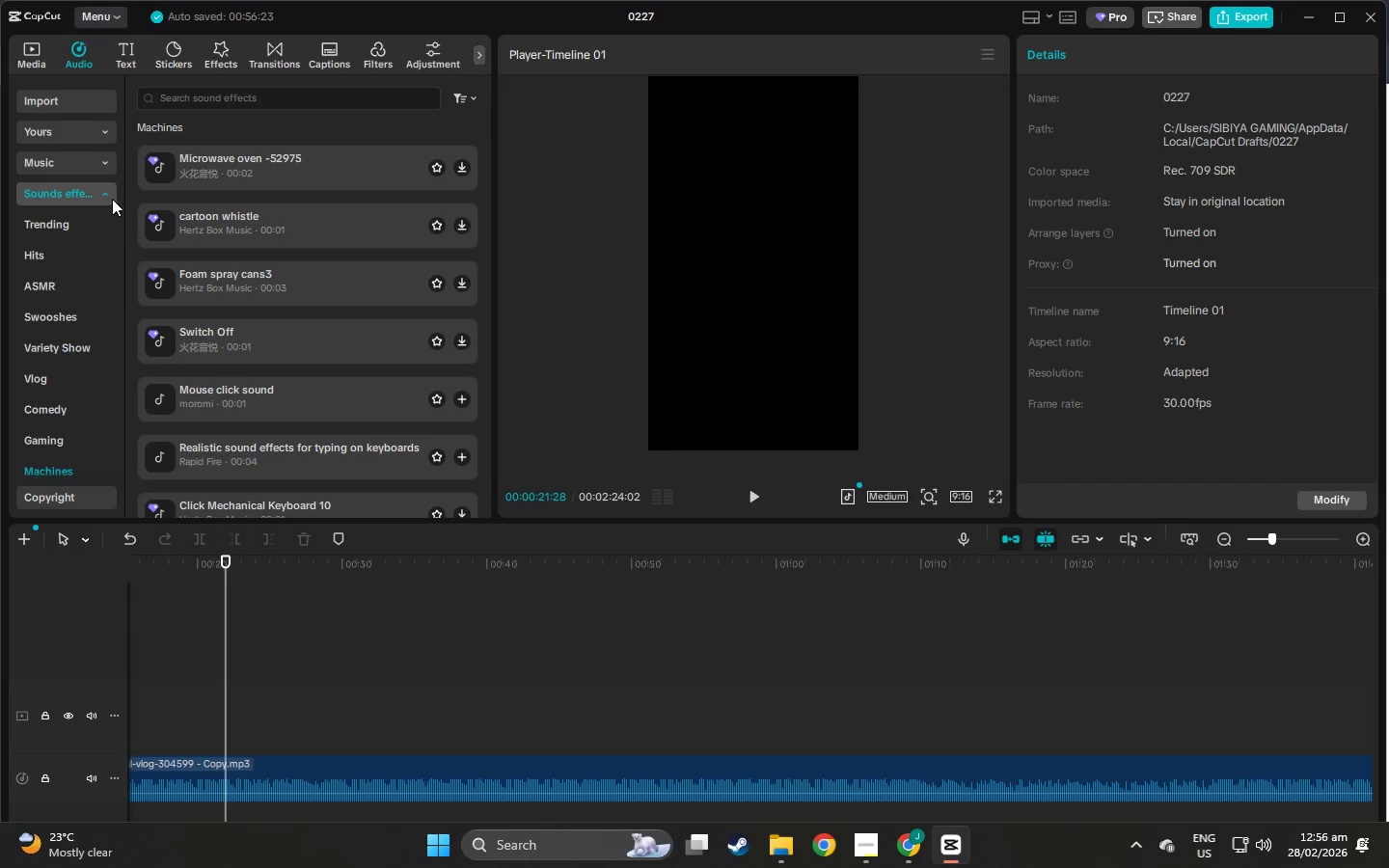 
left_click([104, 193])
 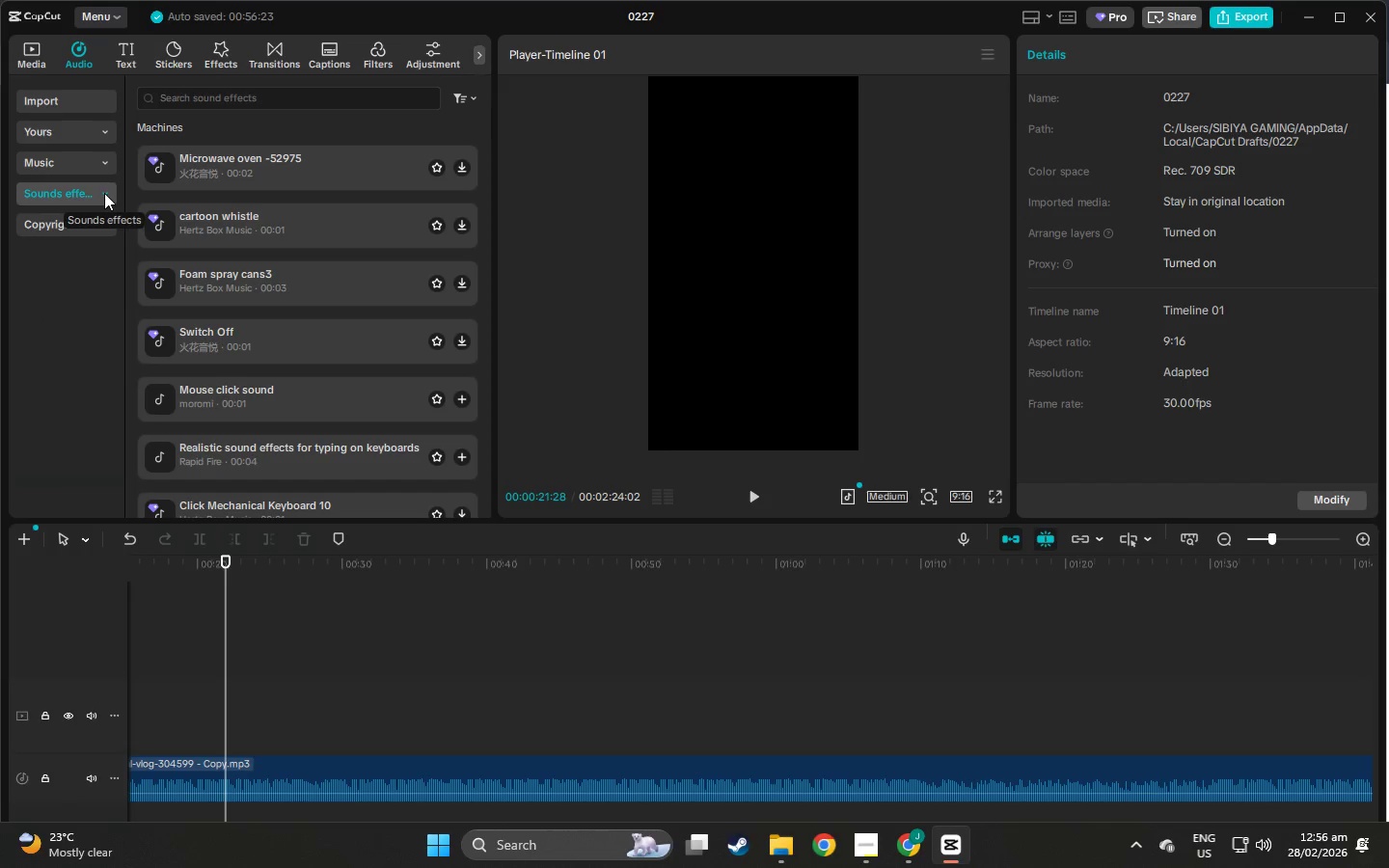 
left_click([104, 193])
 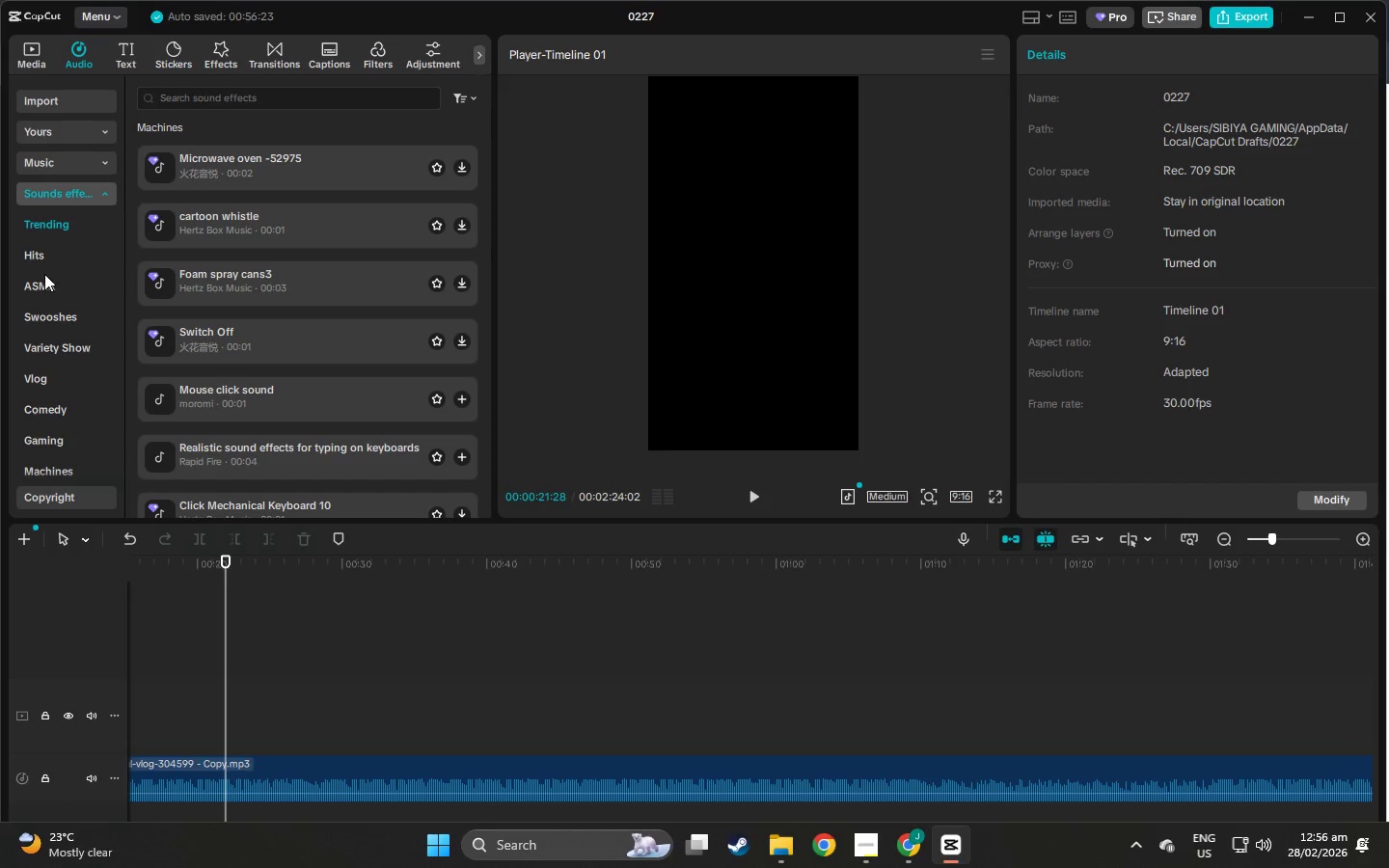 
double_click([44, 247])
 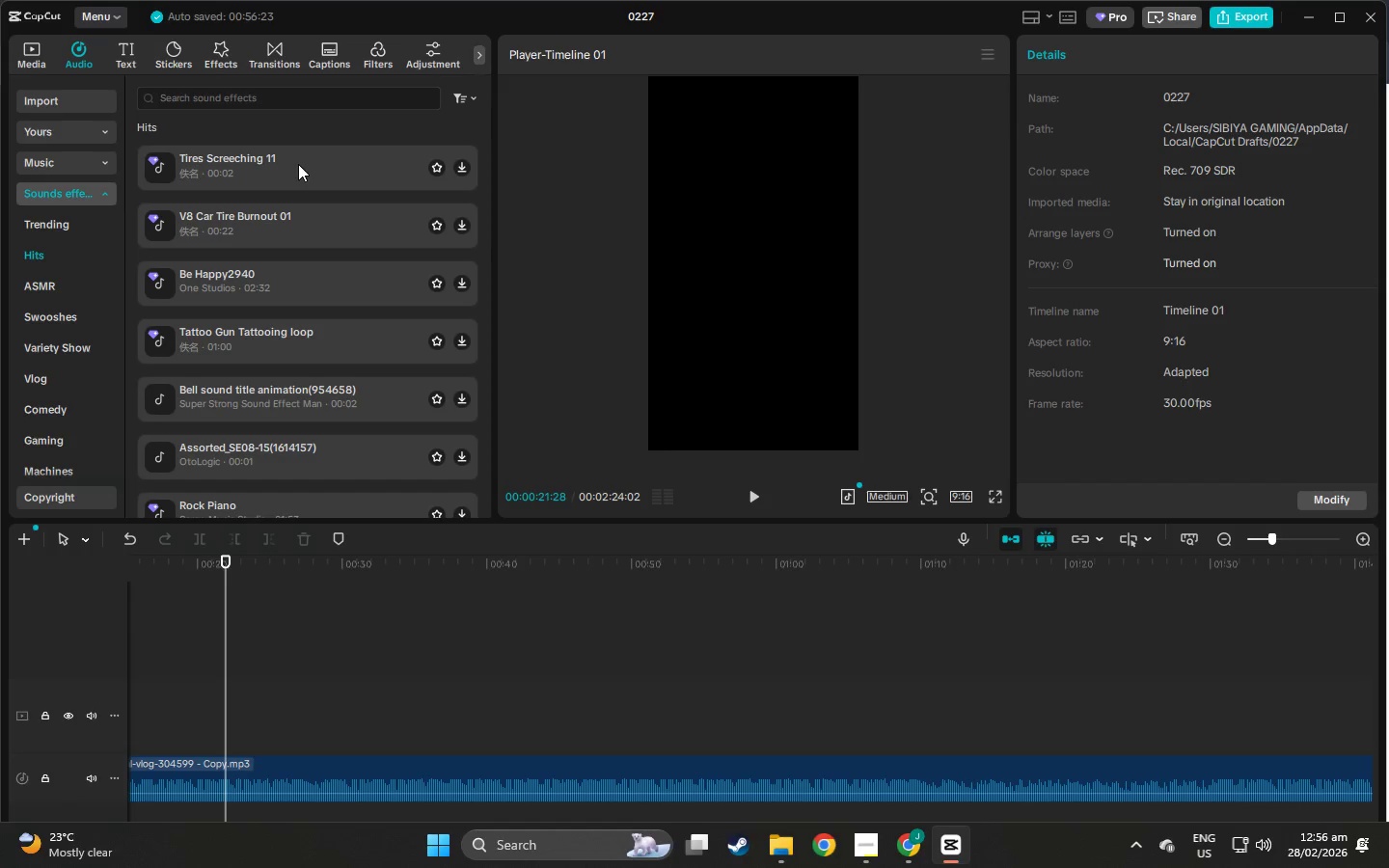 
scroll: coordinate [226, 384], scroll_direction: down, amount: 7.0
 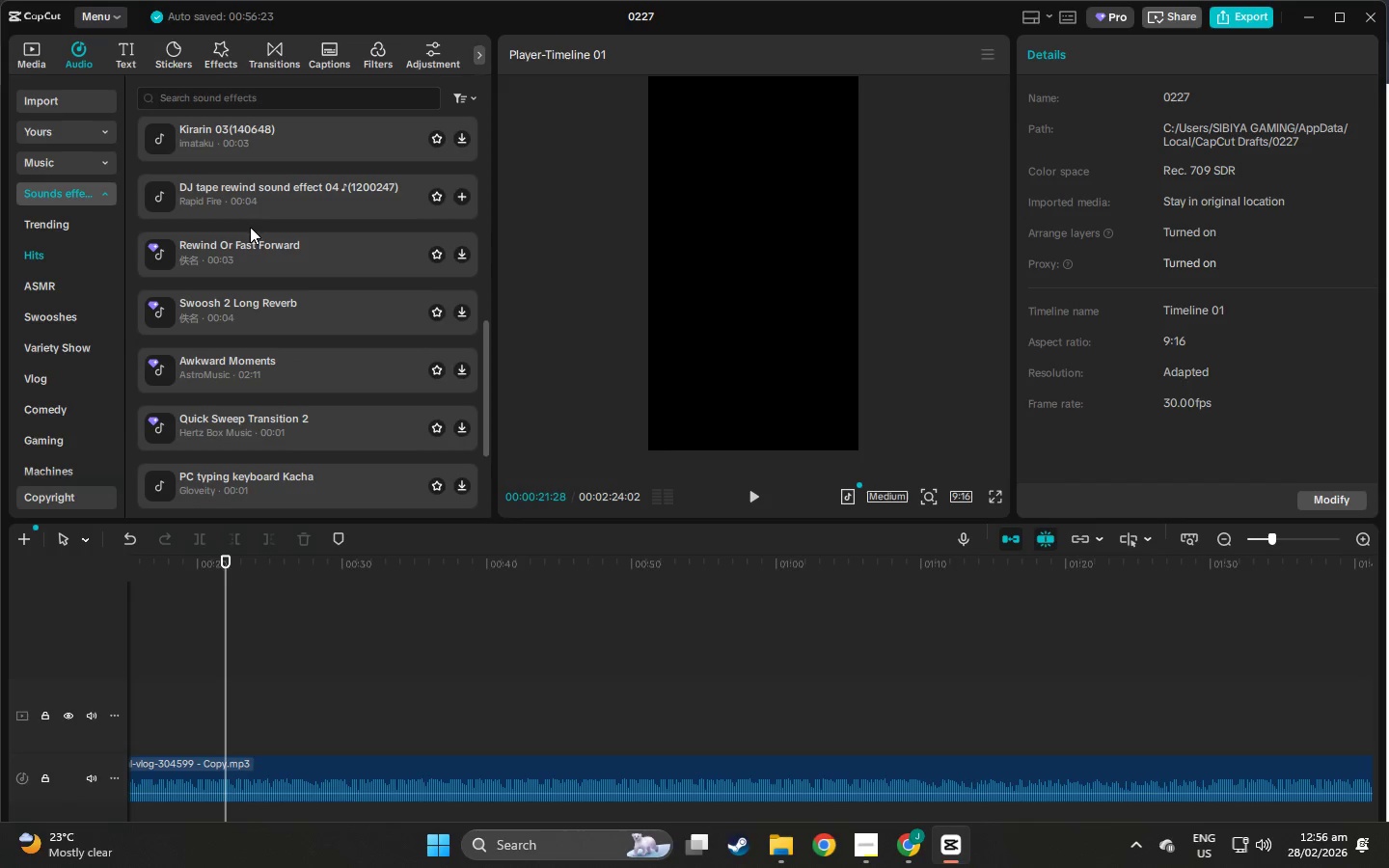 
left_click([240, 210])
 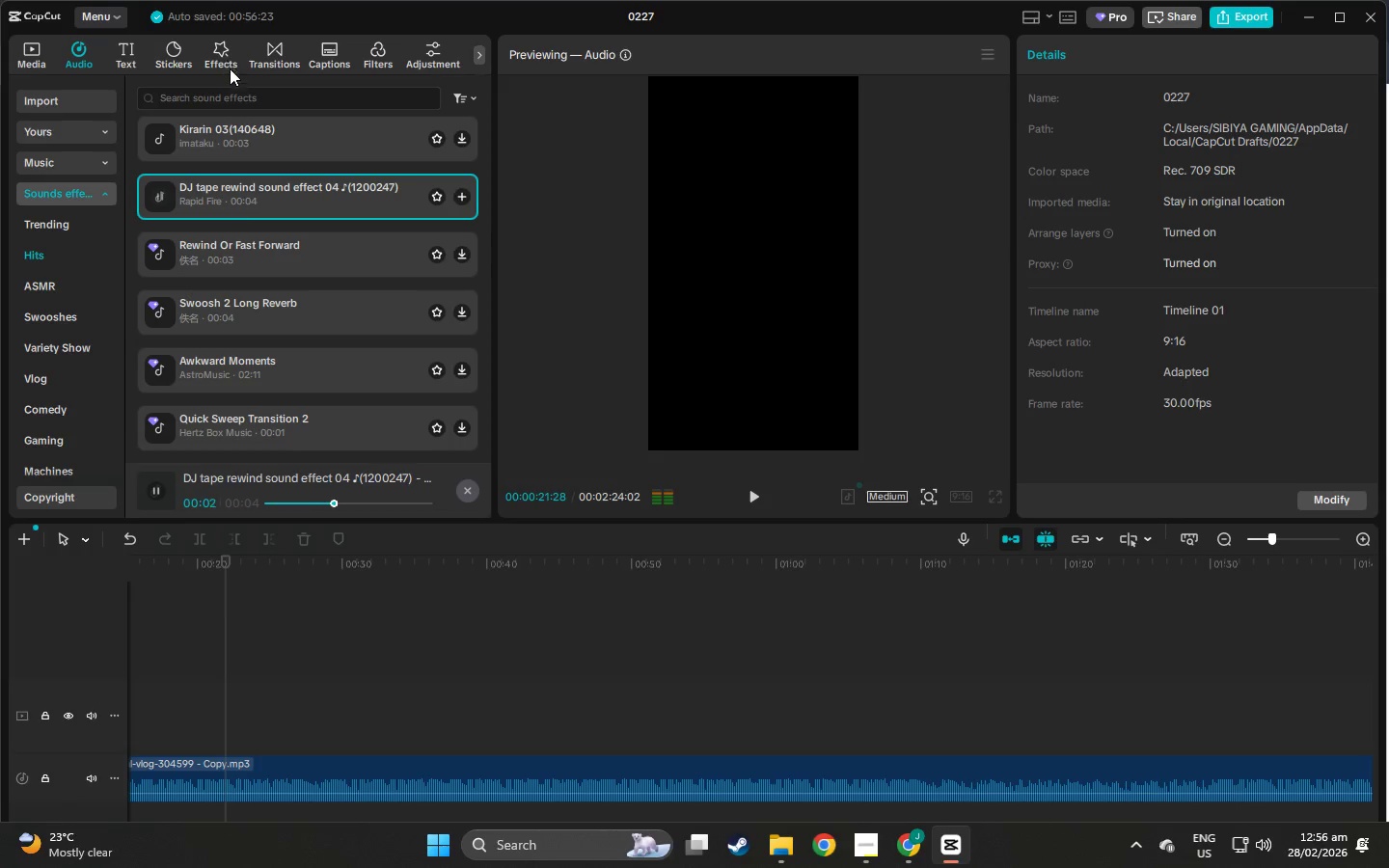 
double_click([241, 109])
 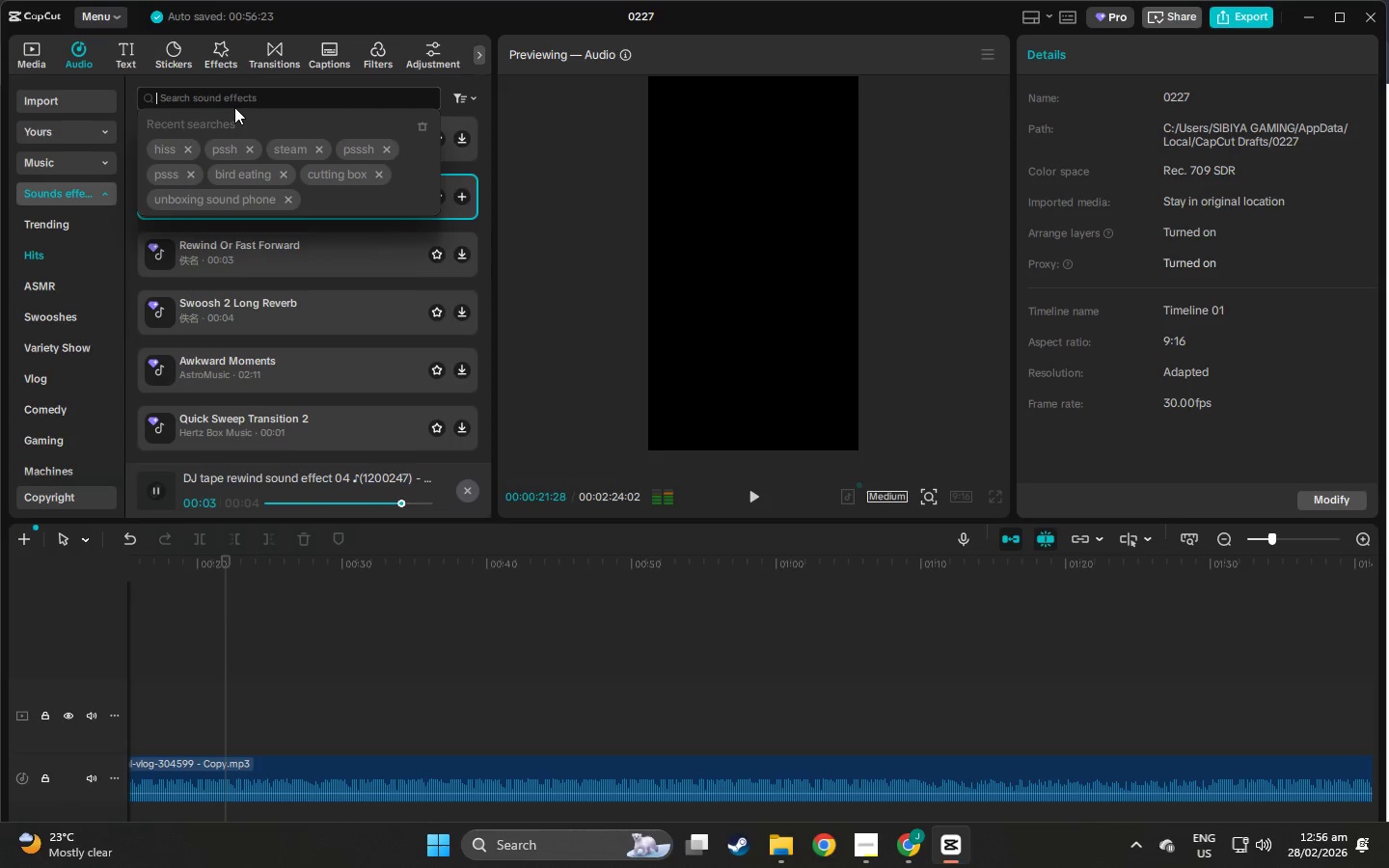 
type(hiss steam)
 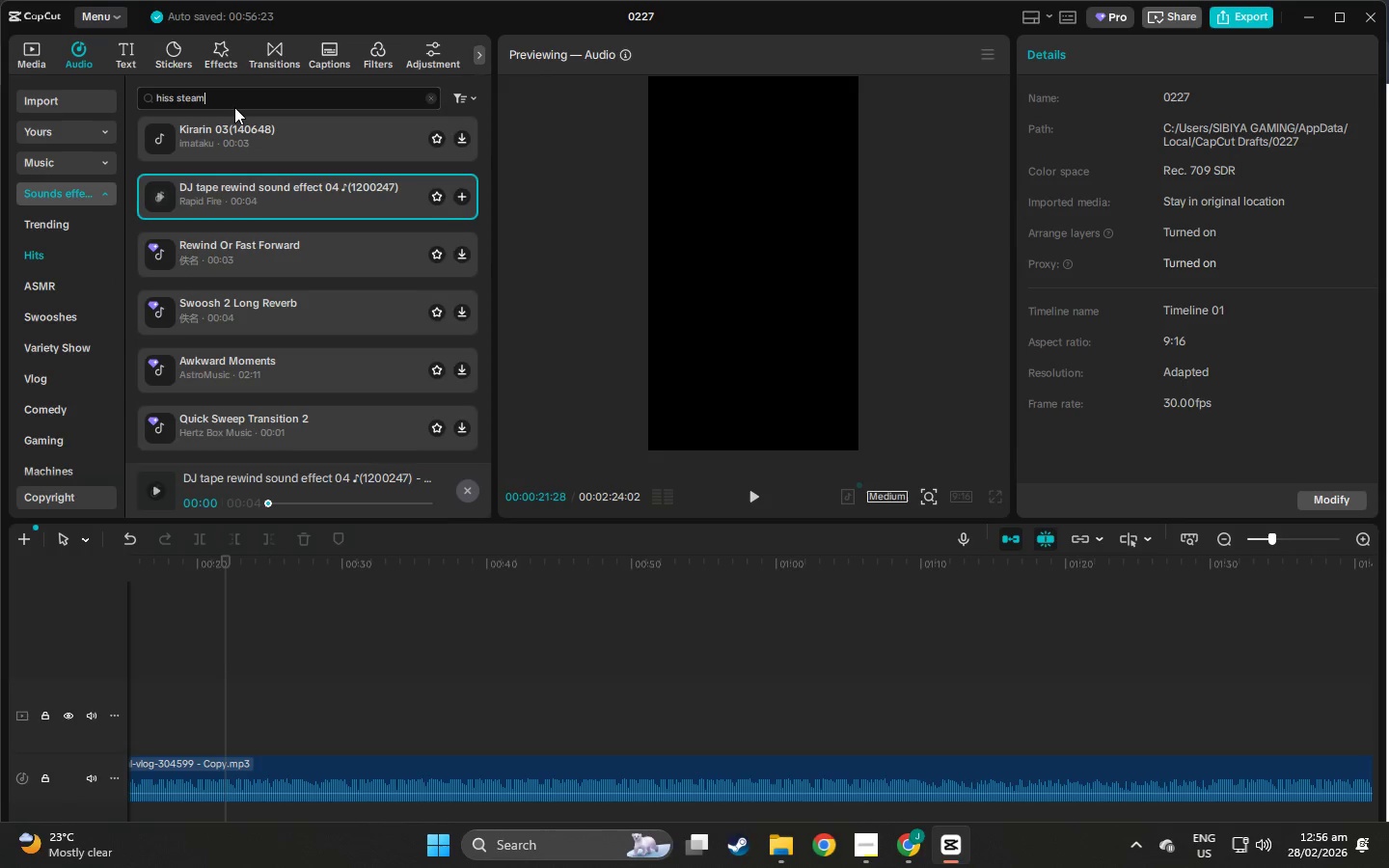 
key(Enter)
 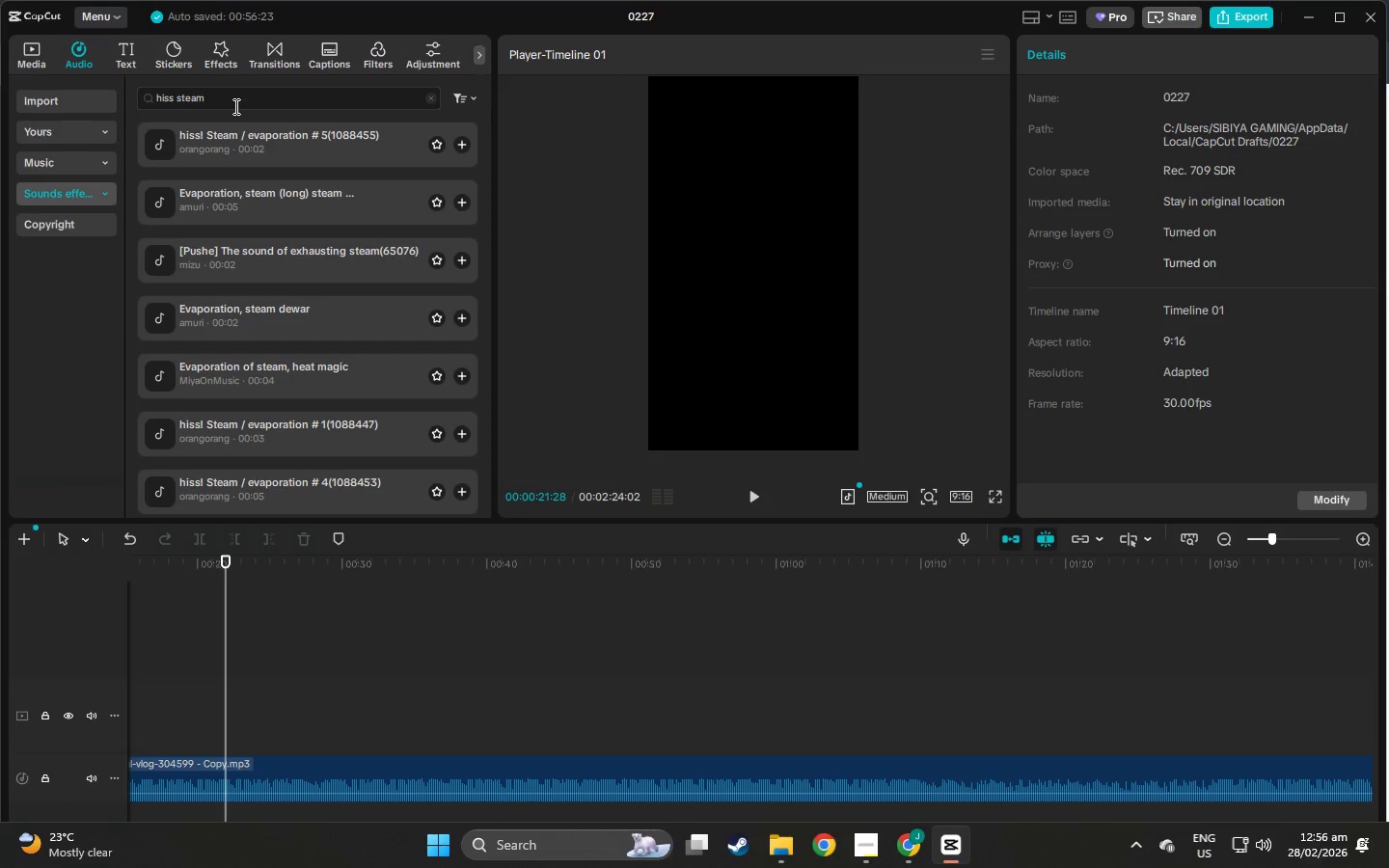 
key(Space)
 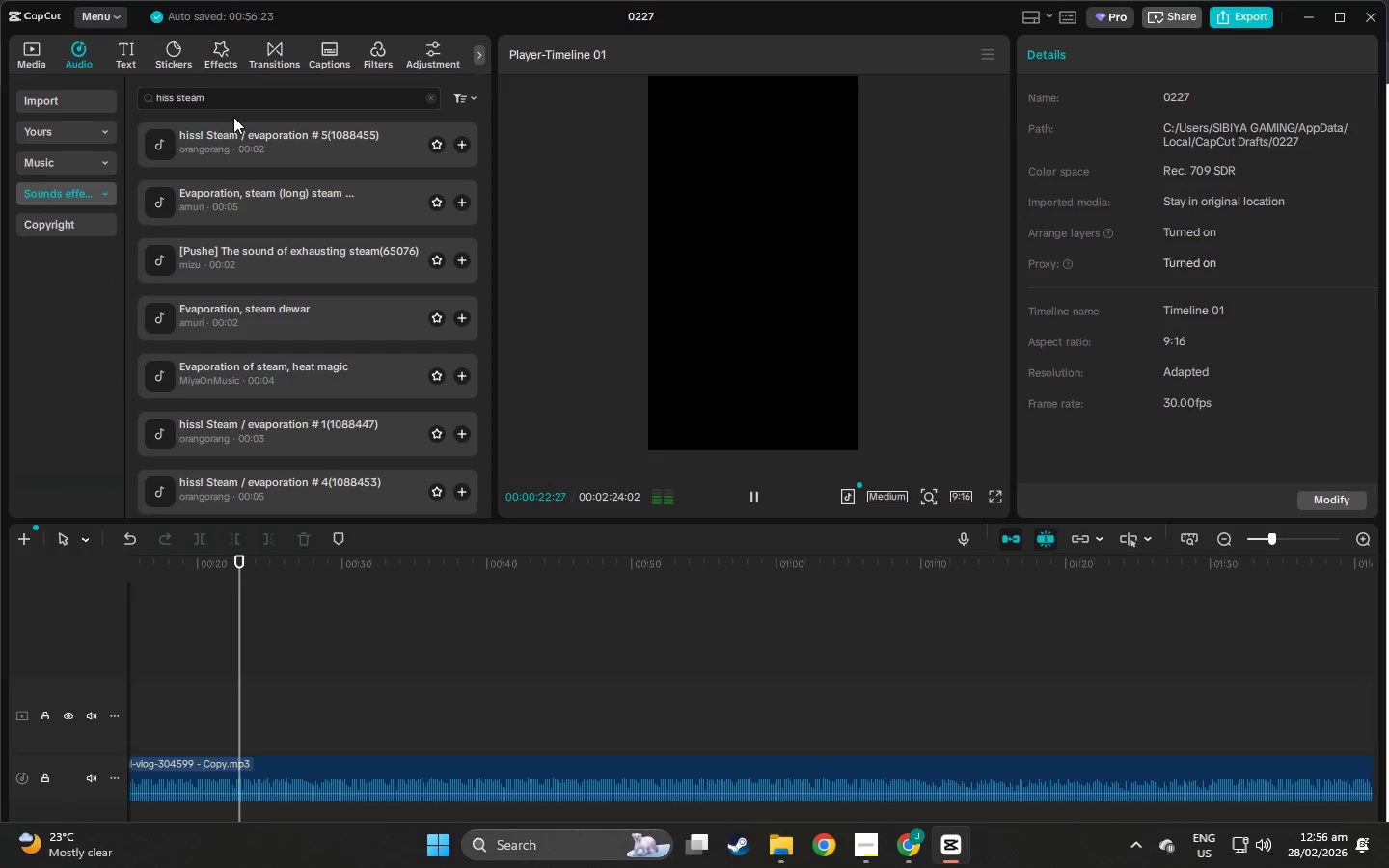 
left_click([252, 147])
 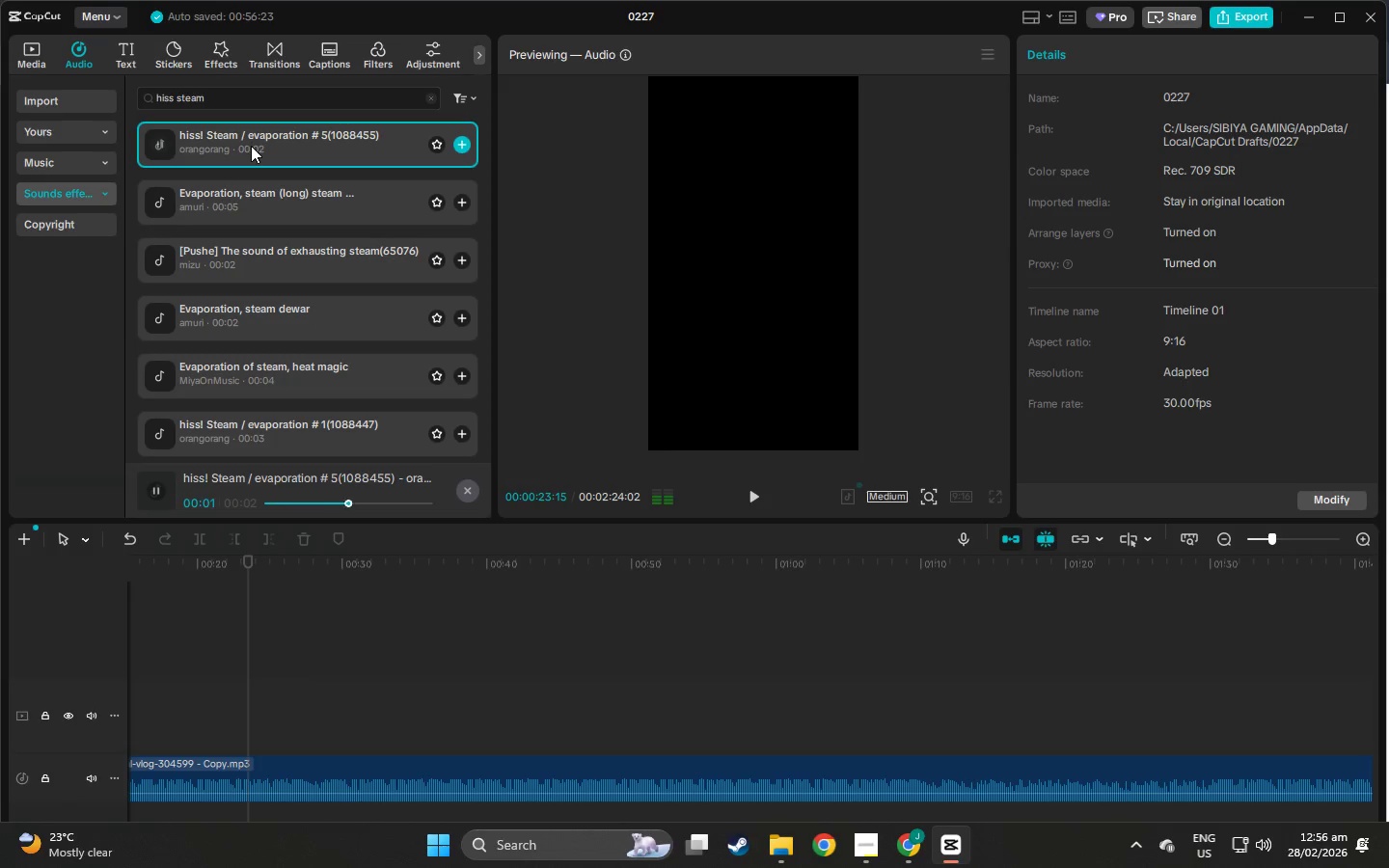 
left_click([260, 197])
 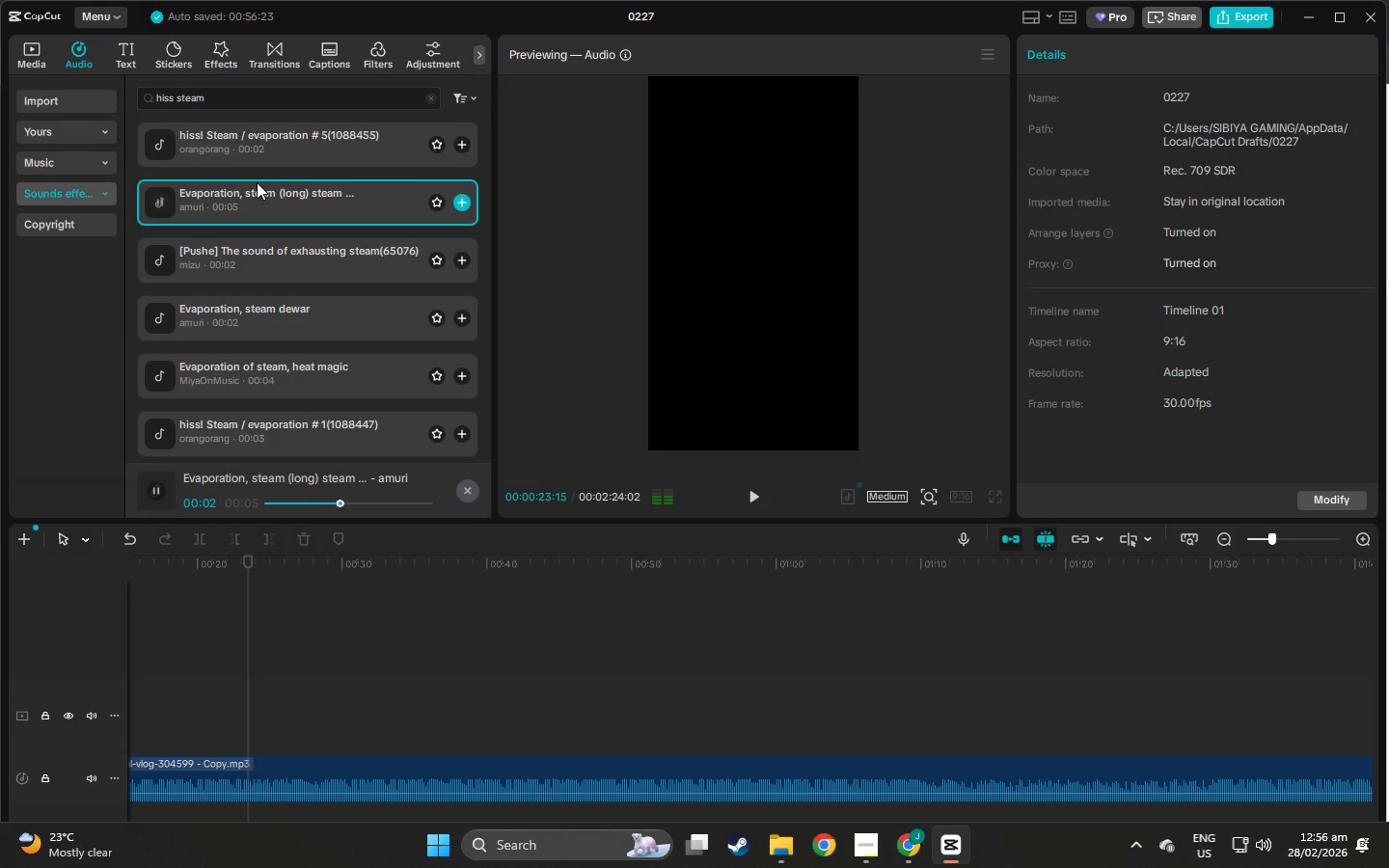 
left_click([257, 272])
 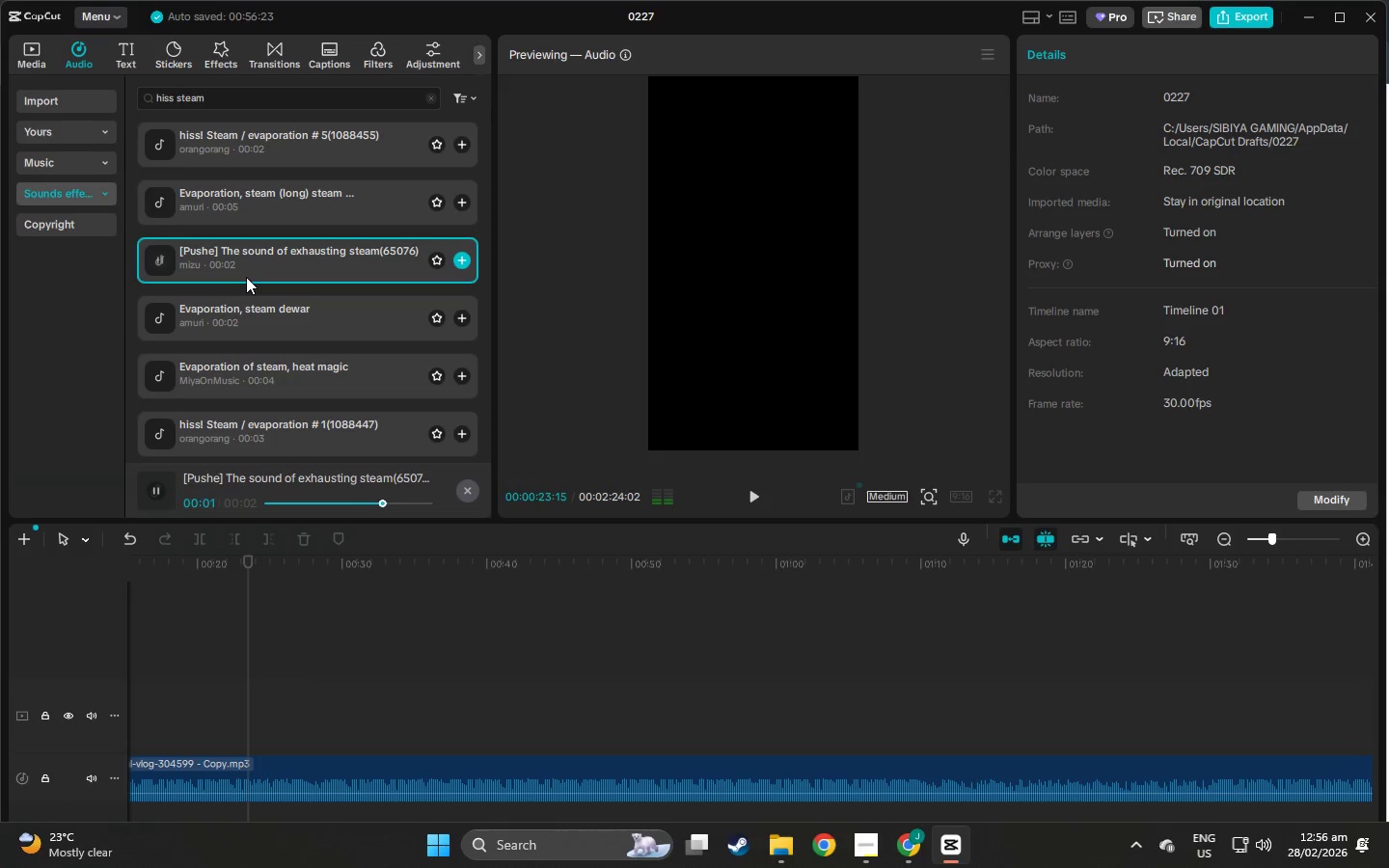 
left_click([246, 277])
 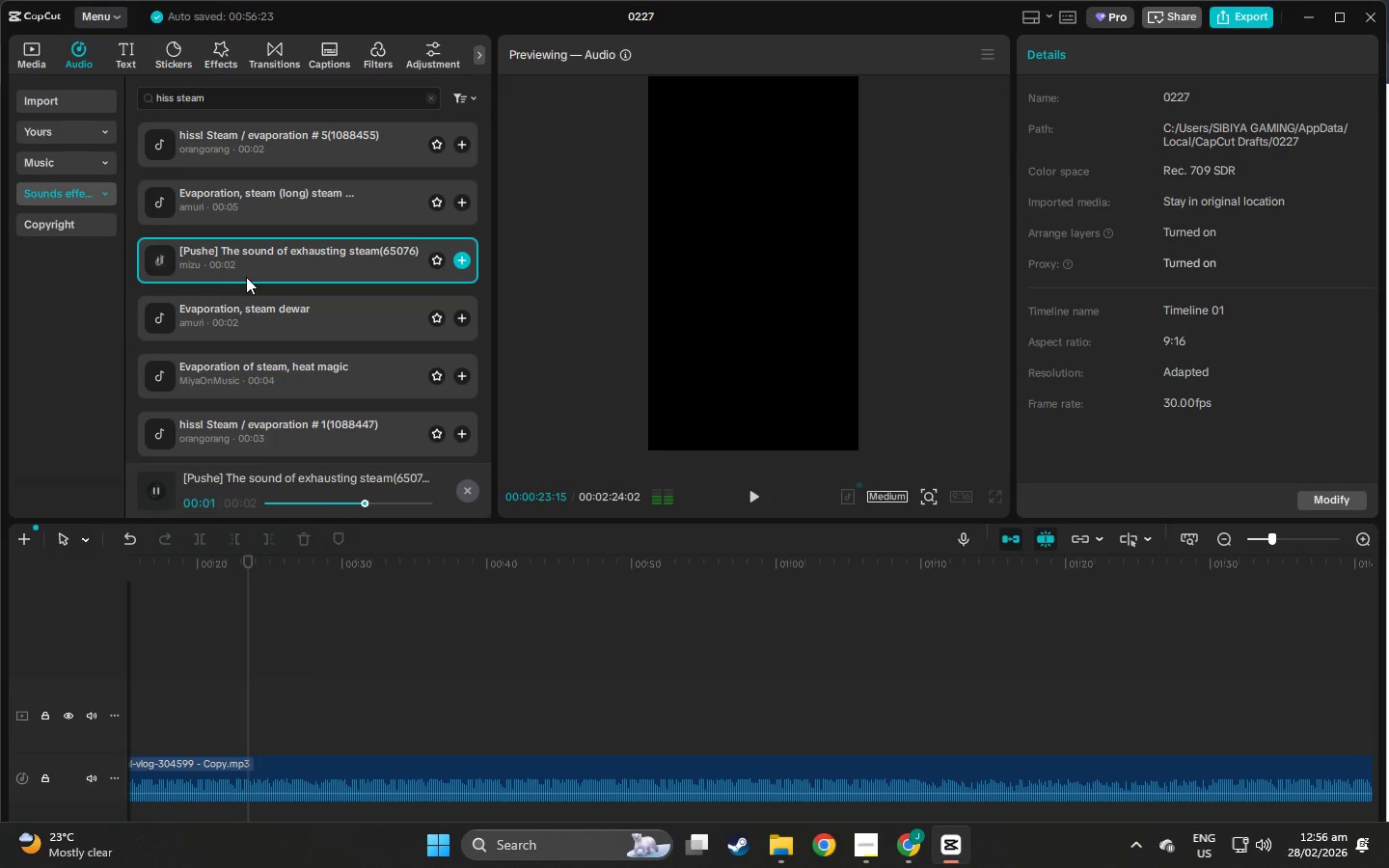 
left_click([262, 320])
 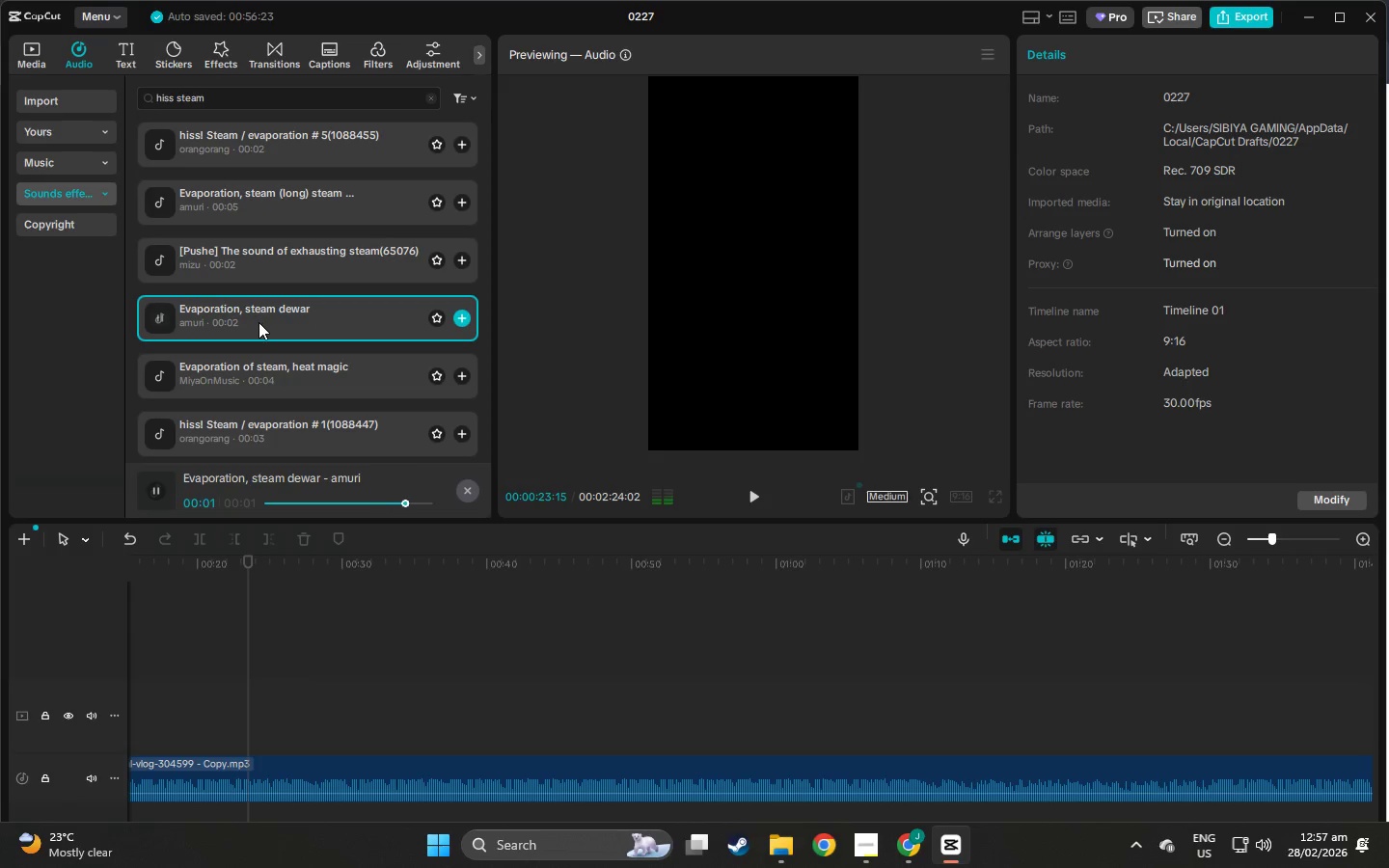 
left_click([280, 363])
 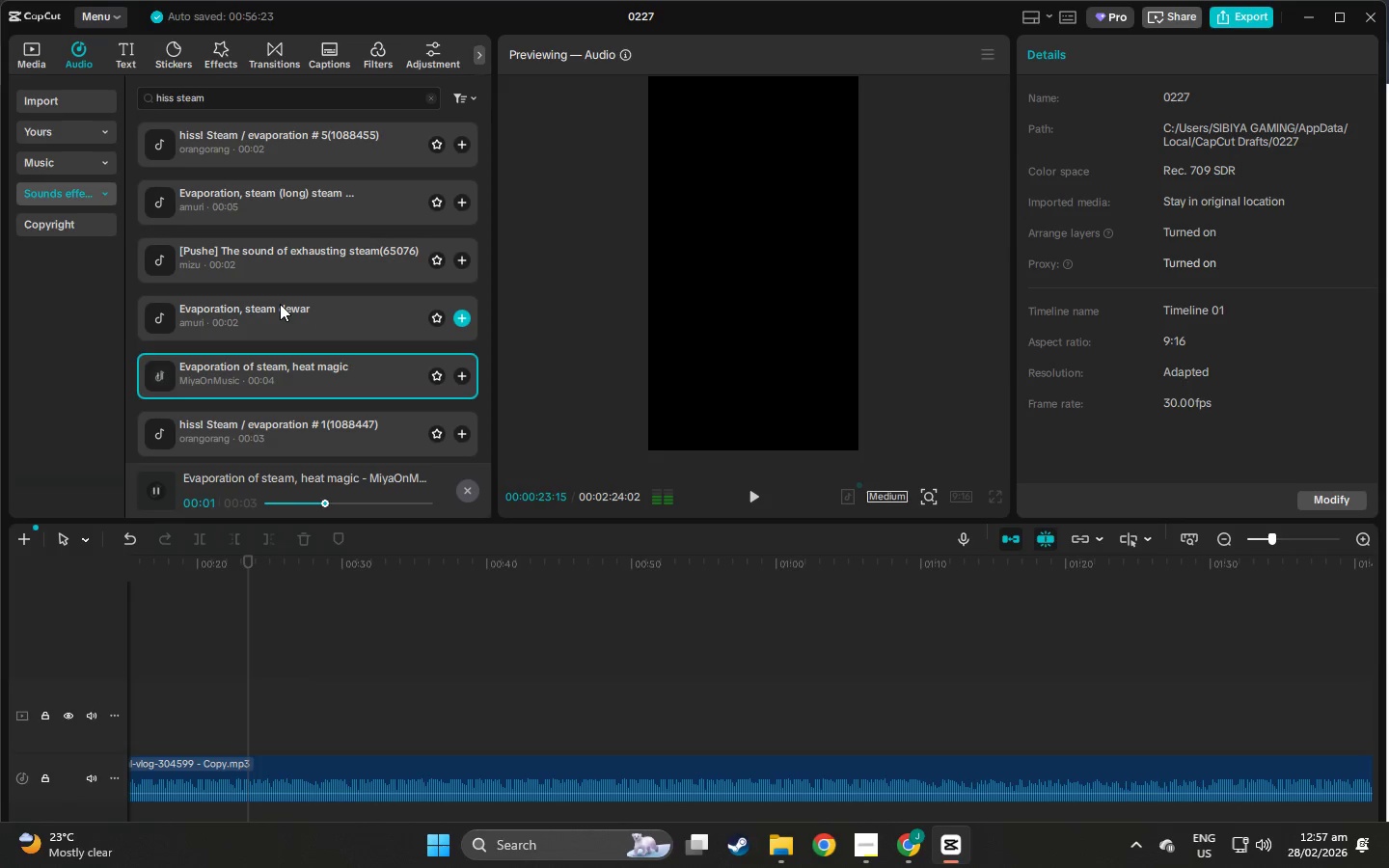 
left_click([198, 135])
 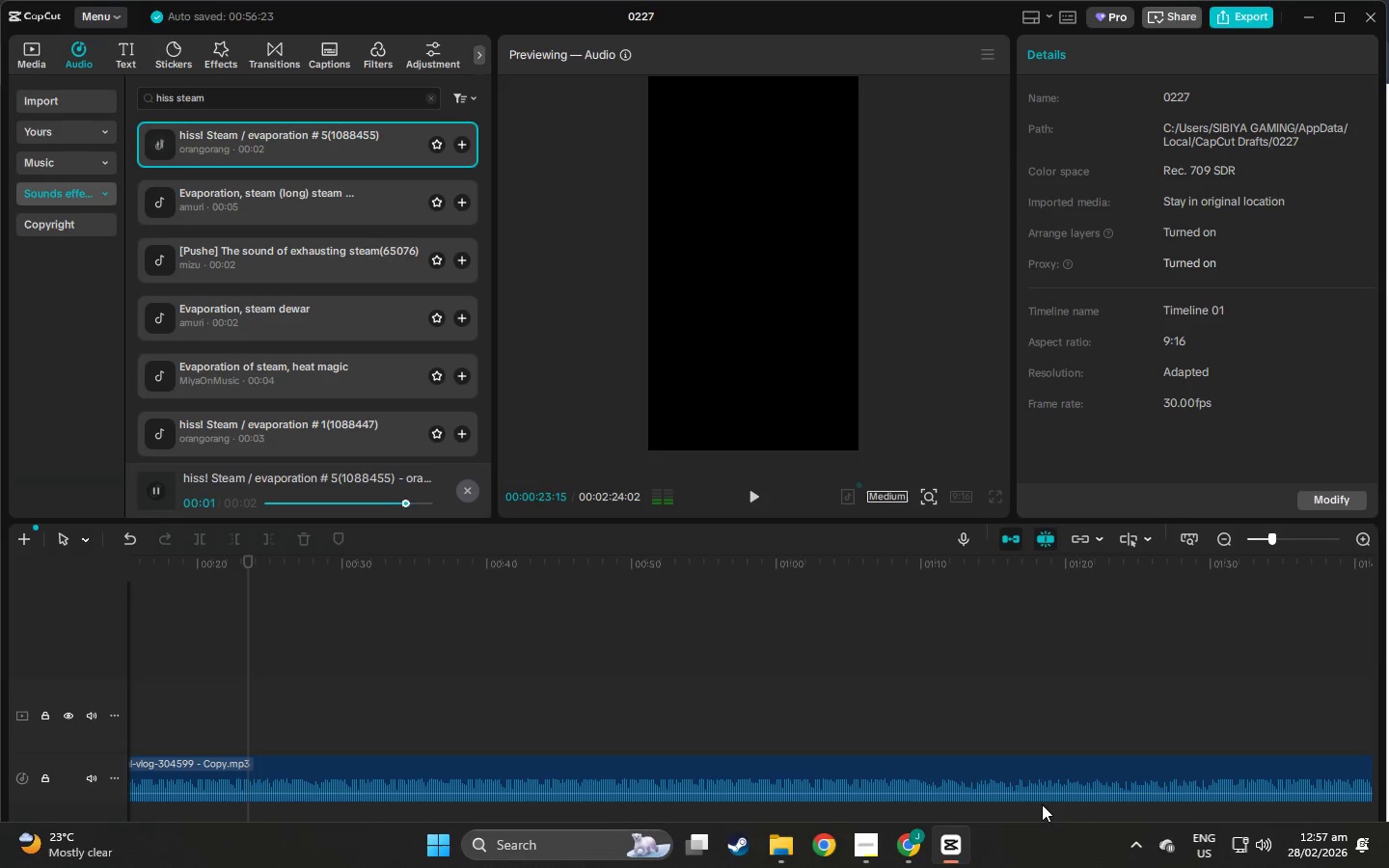 
key(Space)
 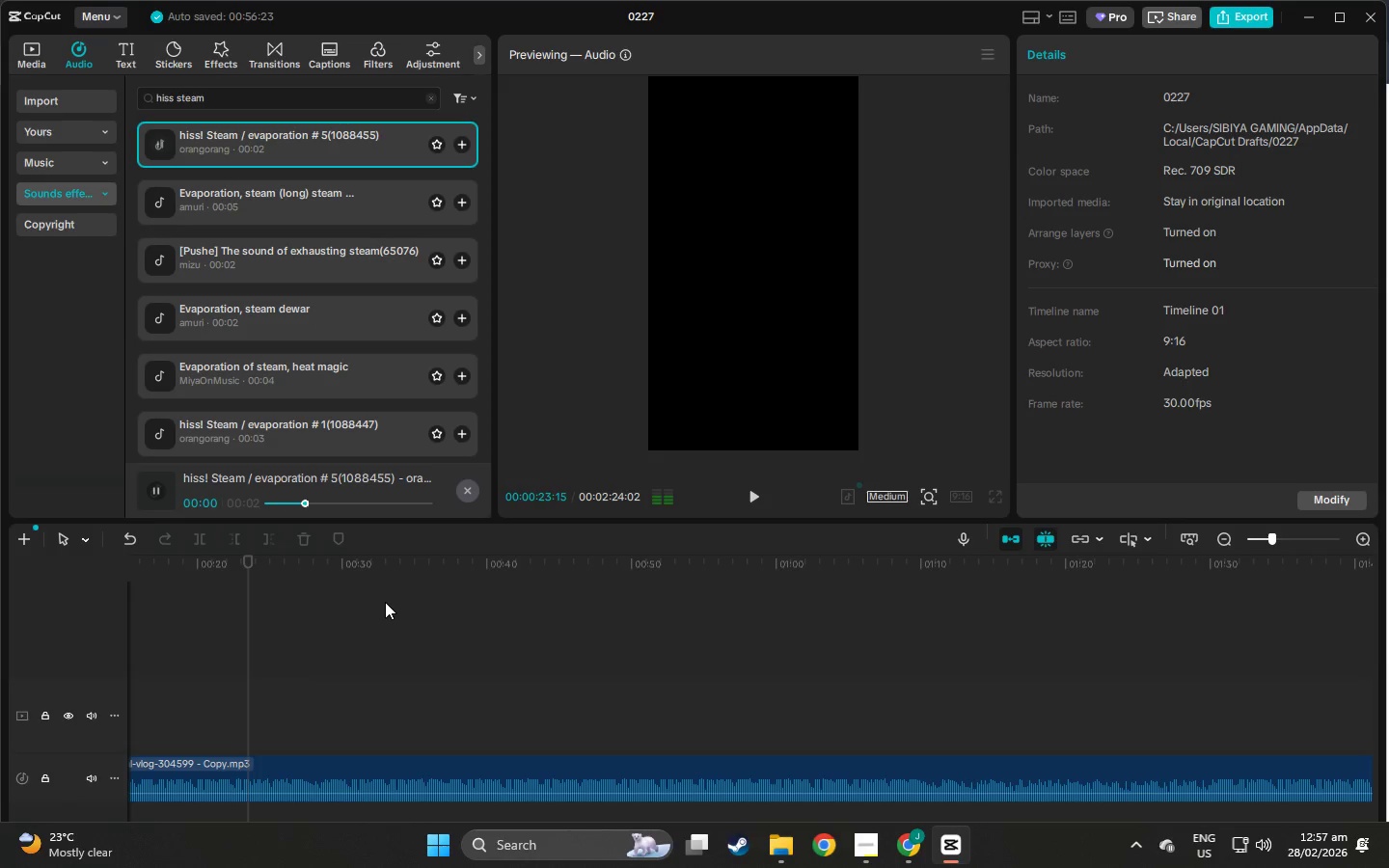 
key(Space)
 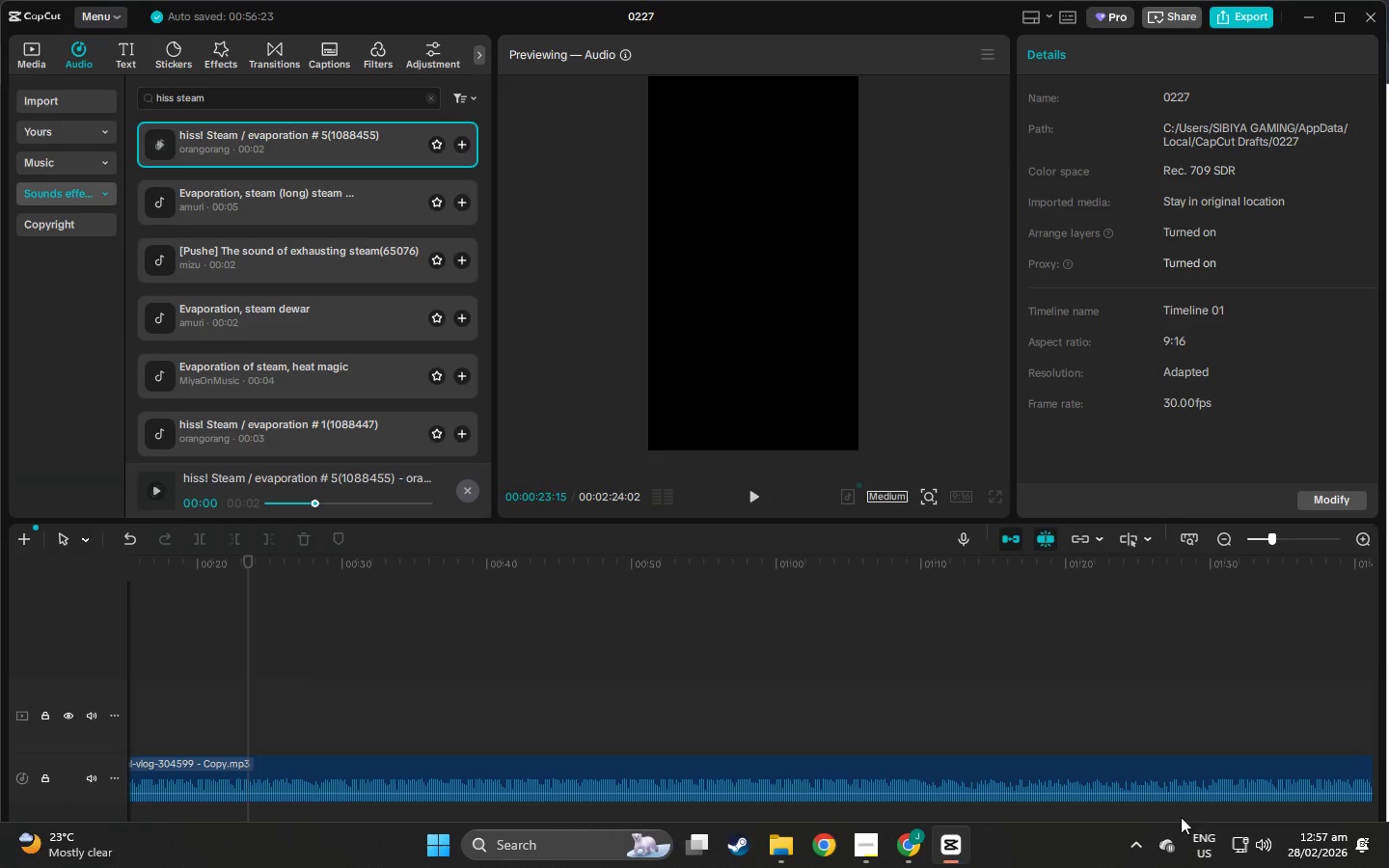 
scroll: coordinate [1105, 803], scroll_direction: down, amount: 2.0
 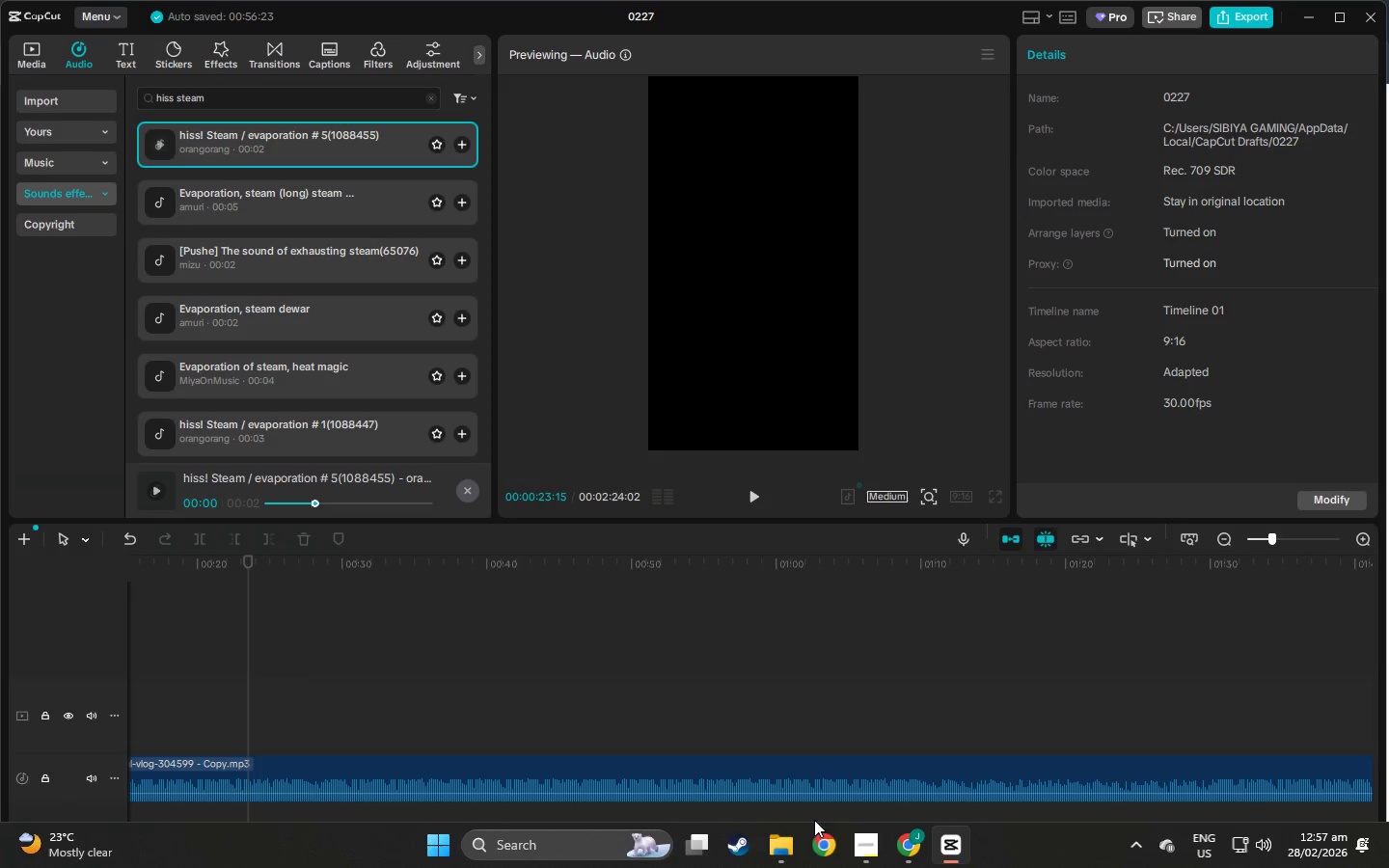 
left_click([803, 808])
 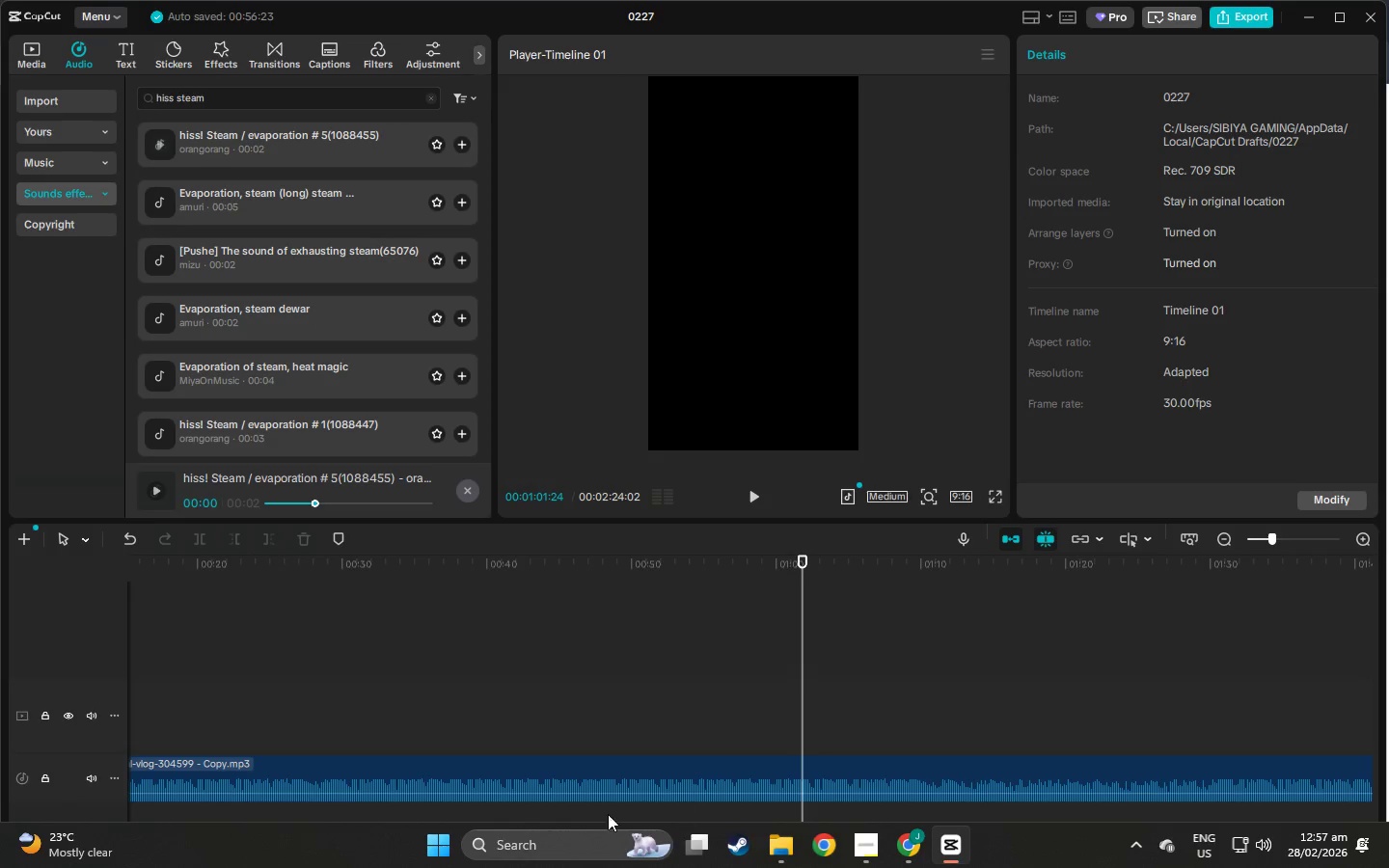 
left_click_drag(start_coordinate=[447, 820], to_coordinate=[148, 810])
 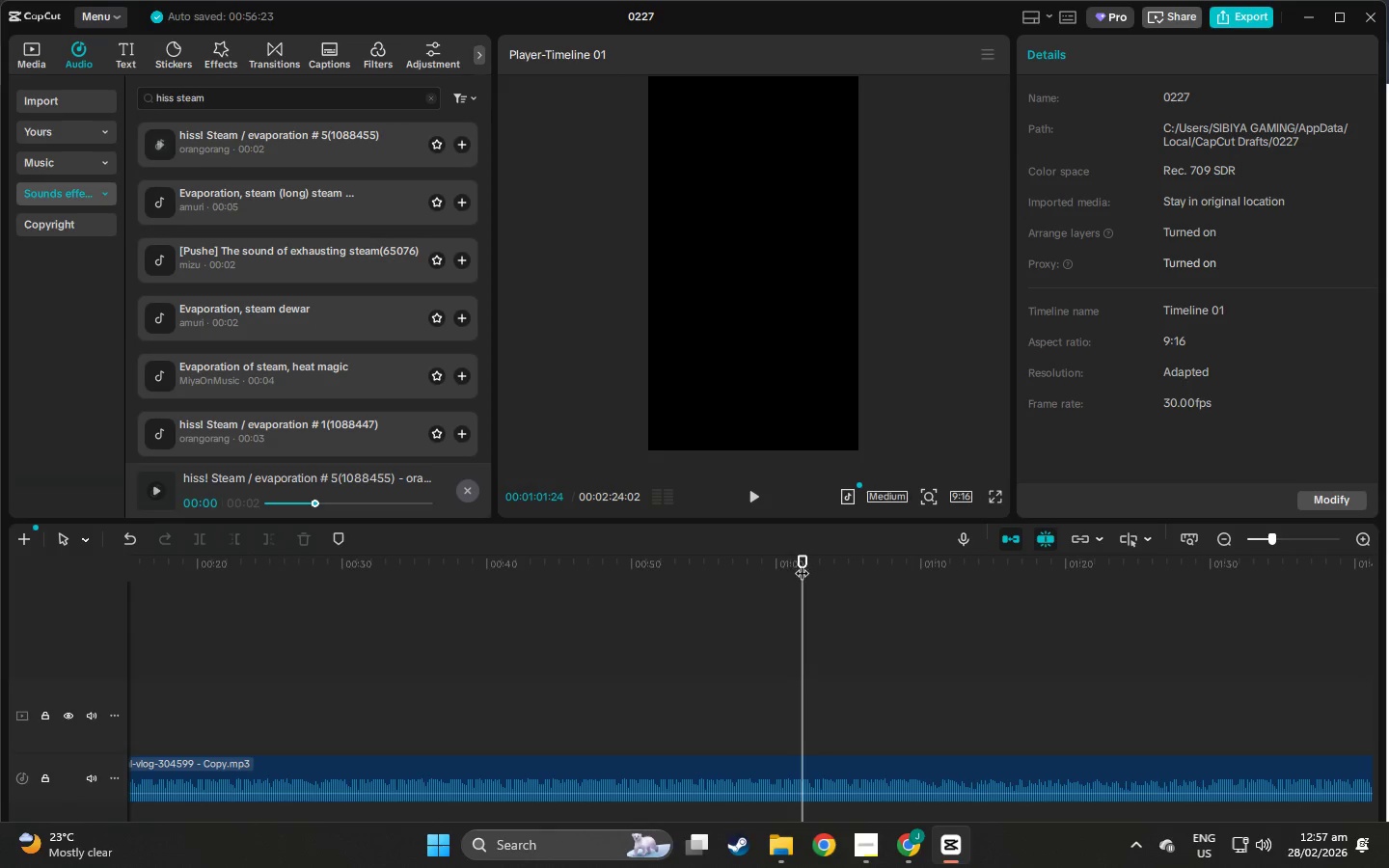 
left_click_drag(start_coordinate=[802, 563], to_coordinate=[255, 604])
 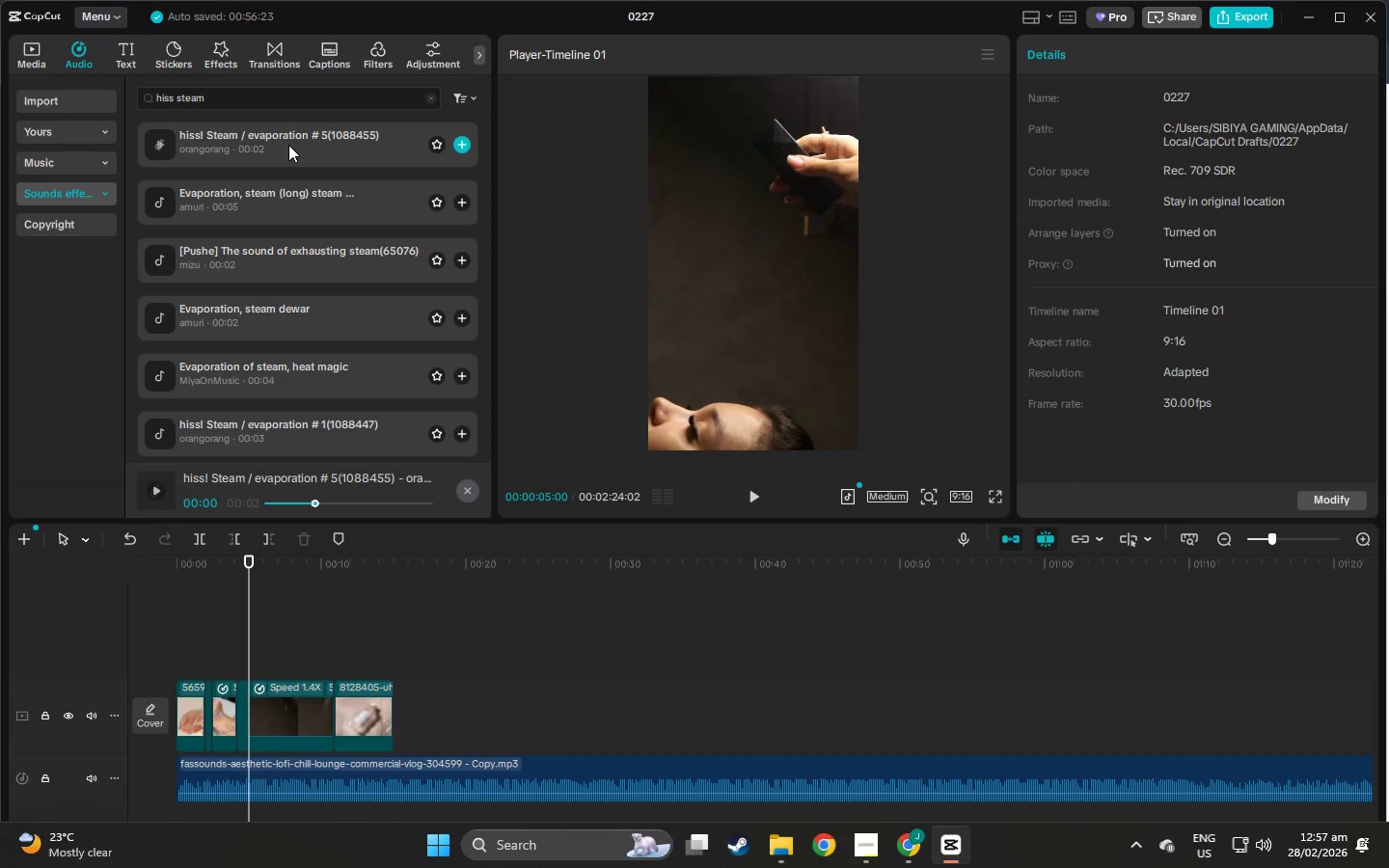 
left_click([284, 149])
 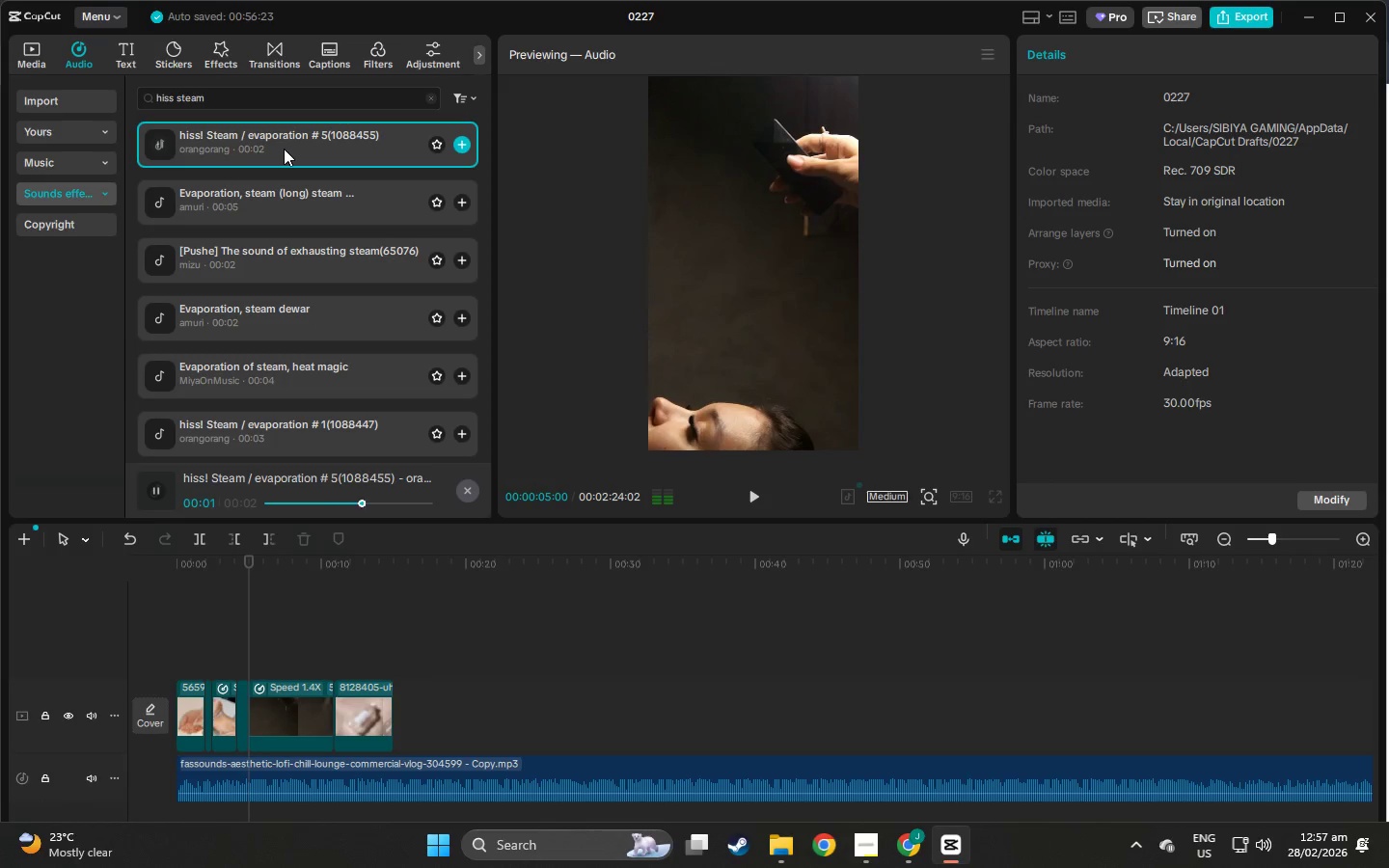 
left_click([276, 202])
 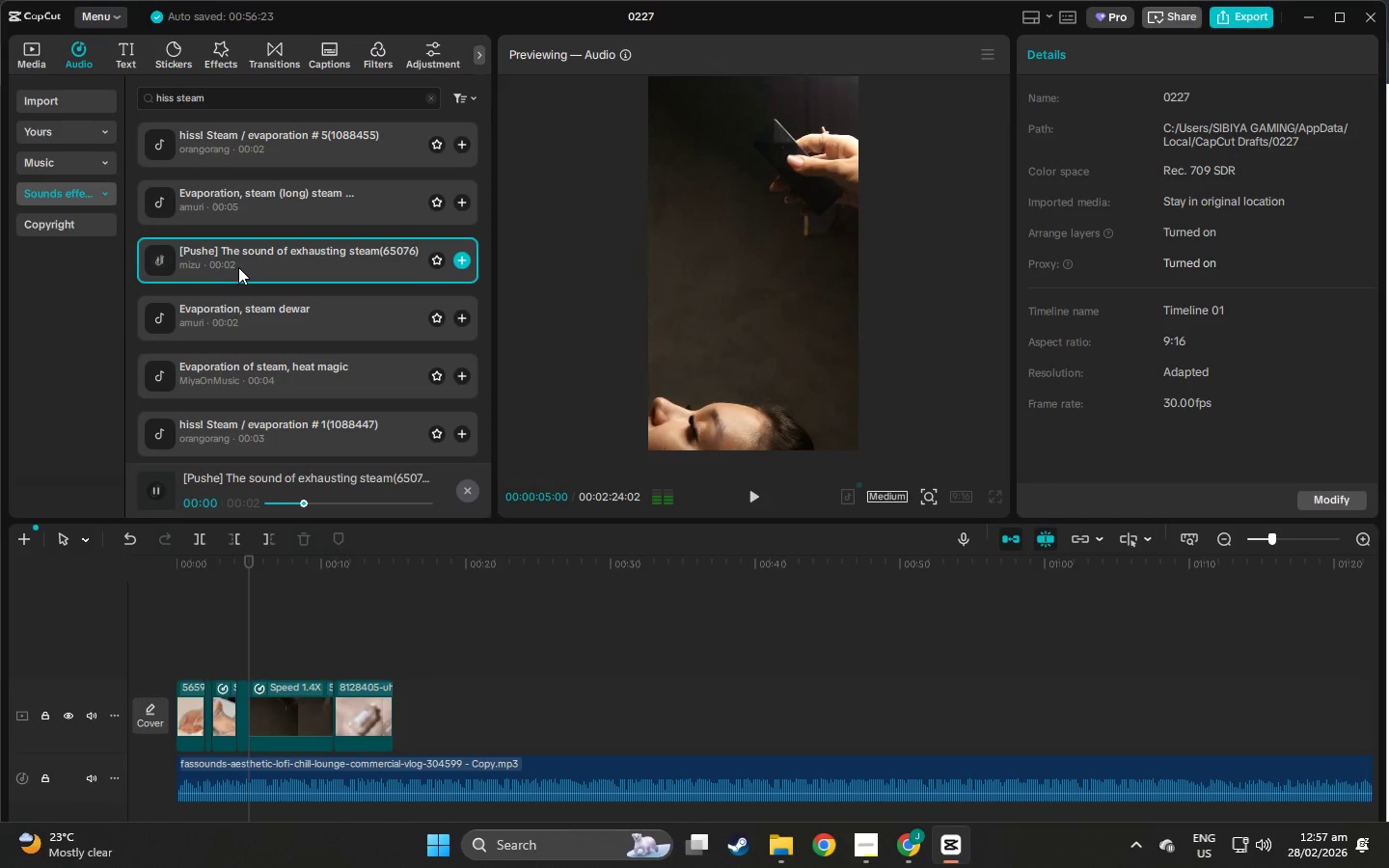 
left_click_drag(start_coordinate=[239, 262], to_coordinate=[254, 659])
 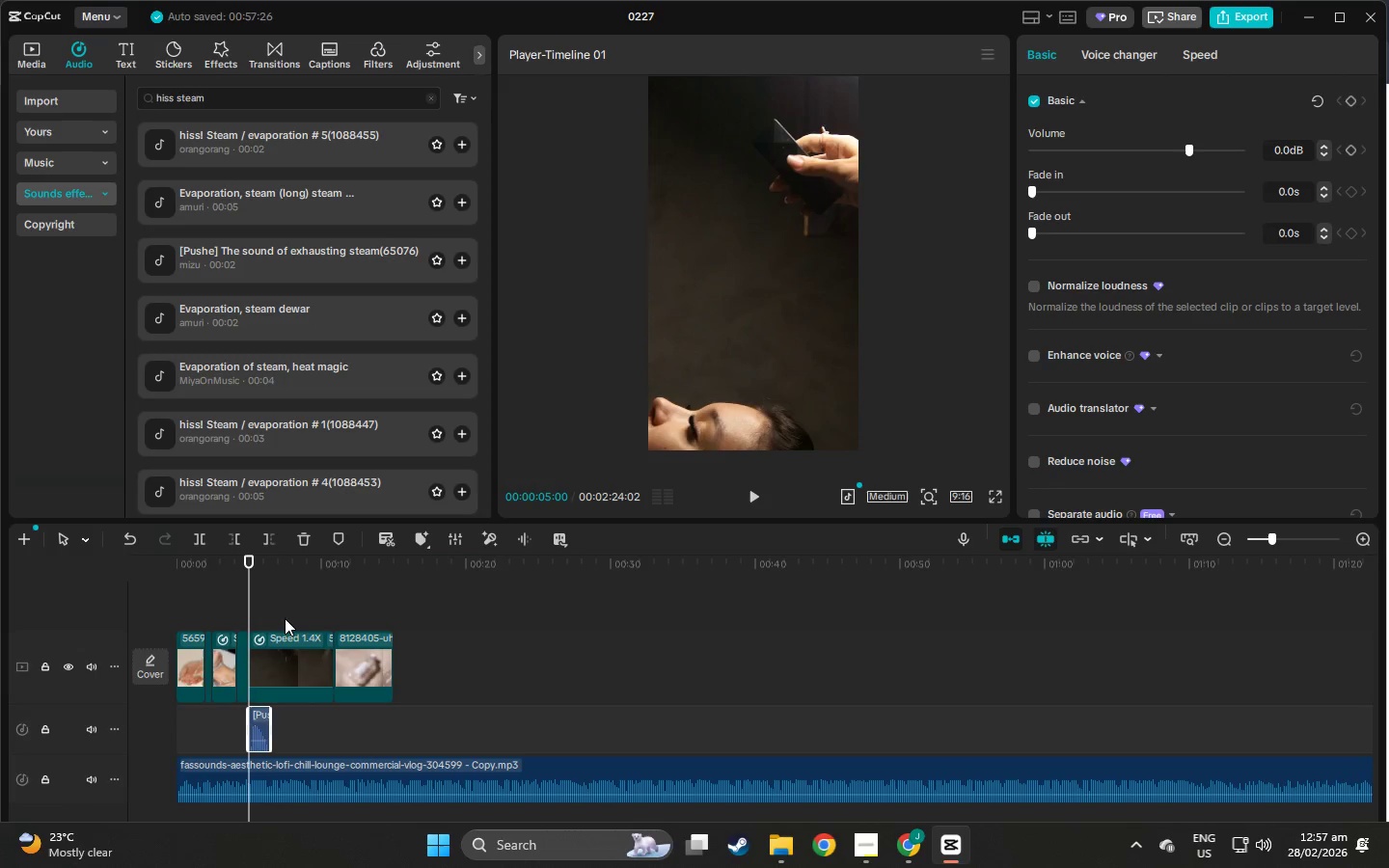 
key(Space)
 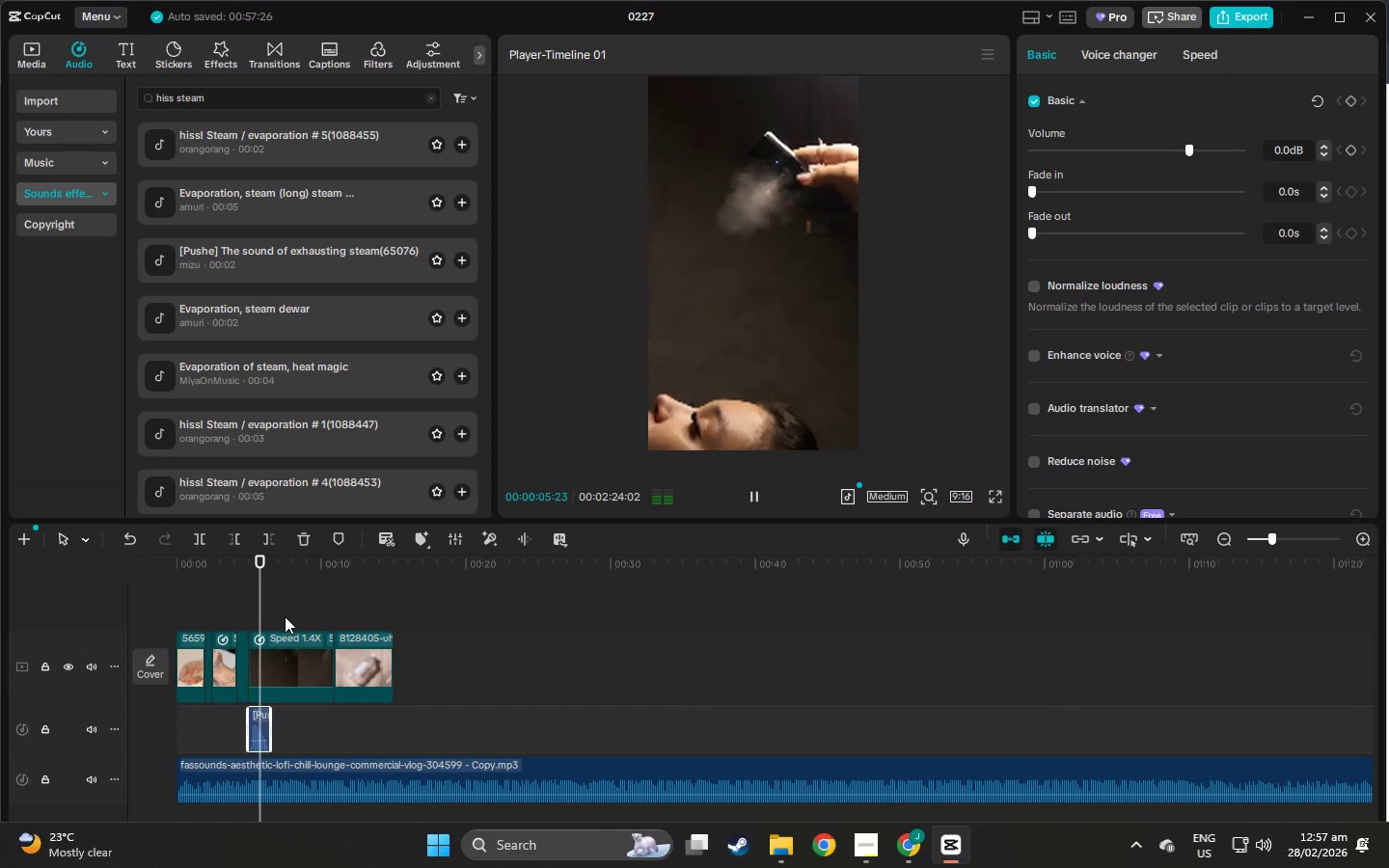 
hold_key(key=Space, duration=0.41)
 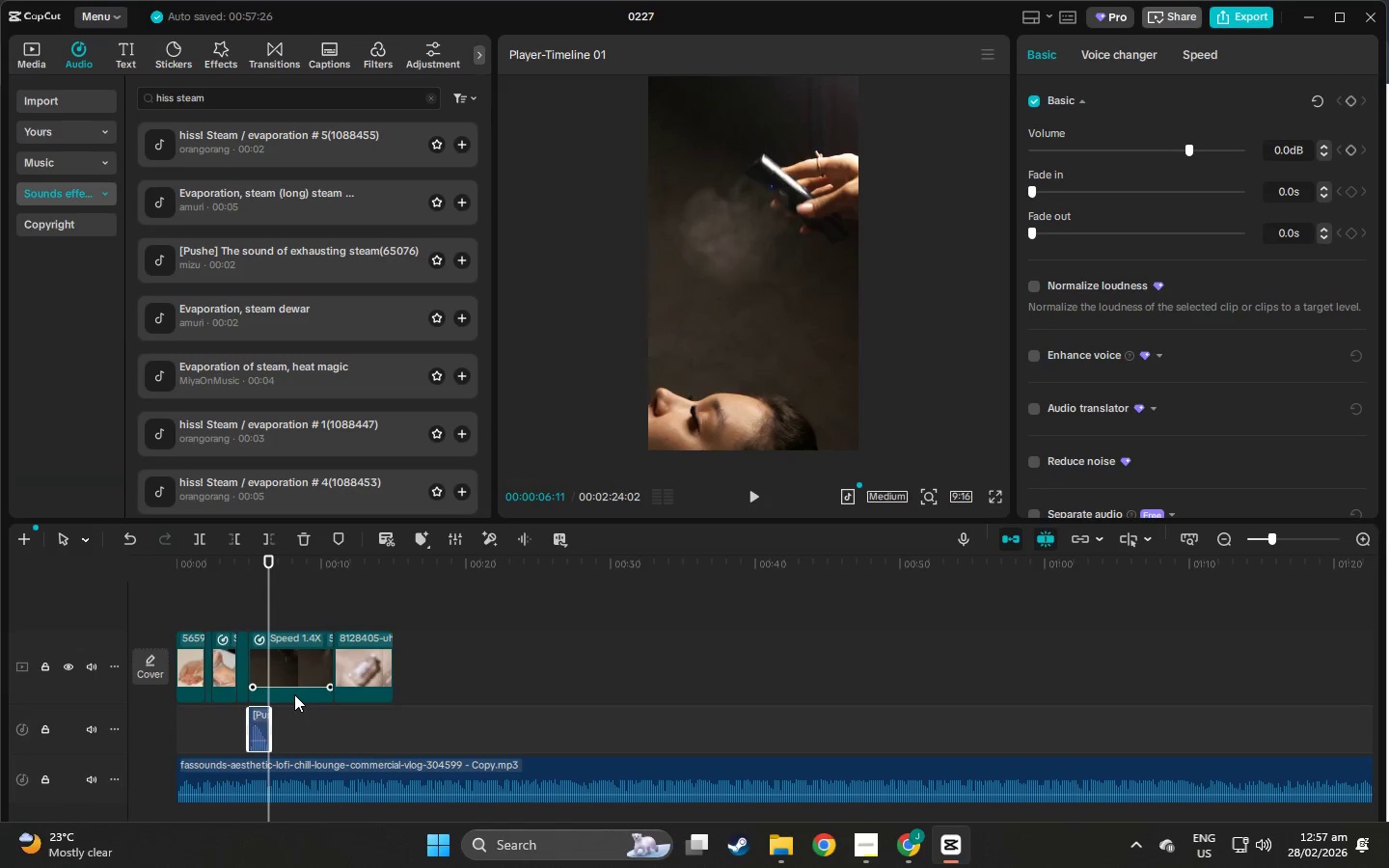 
key(Space)
 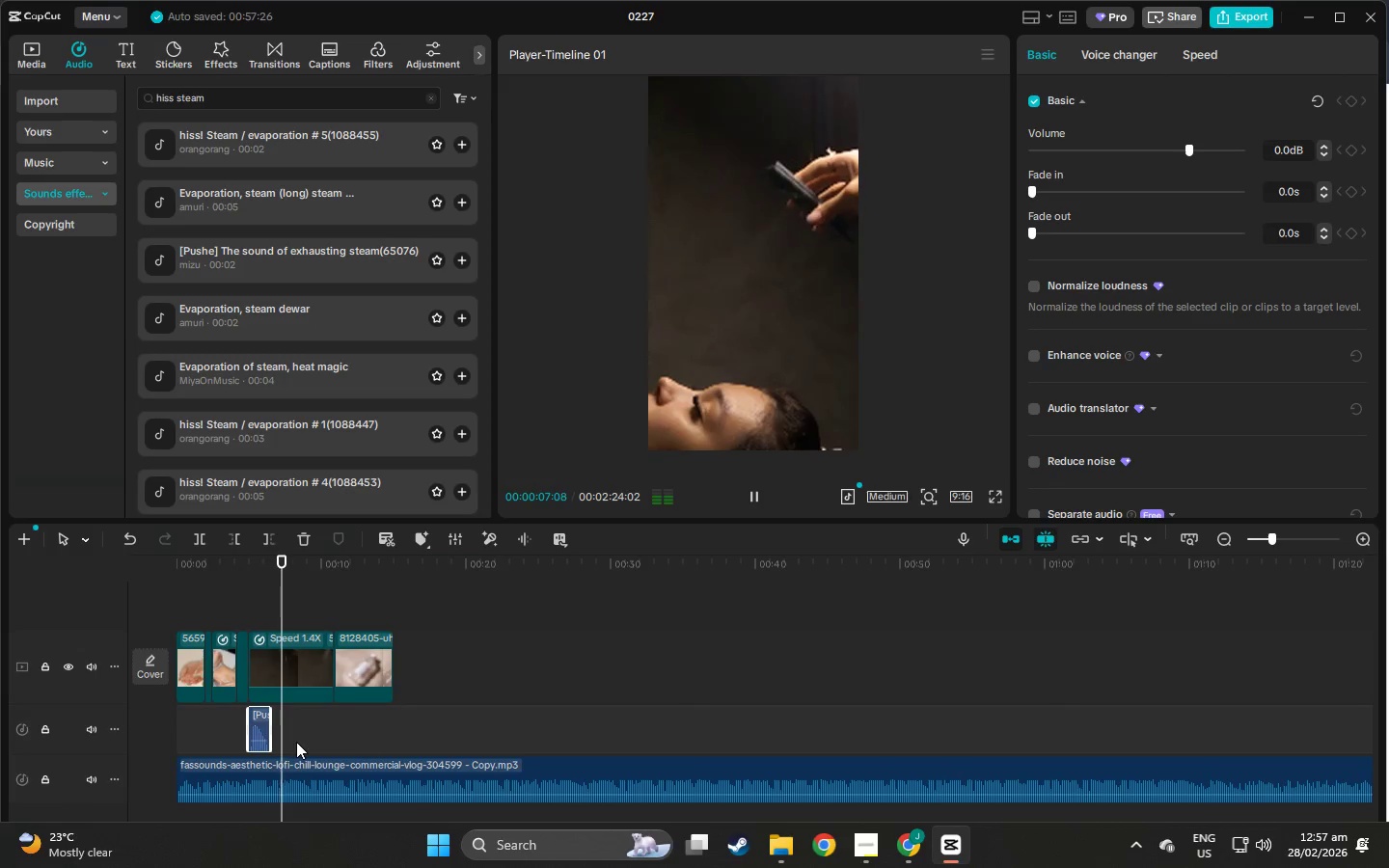 
key(Space)
 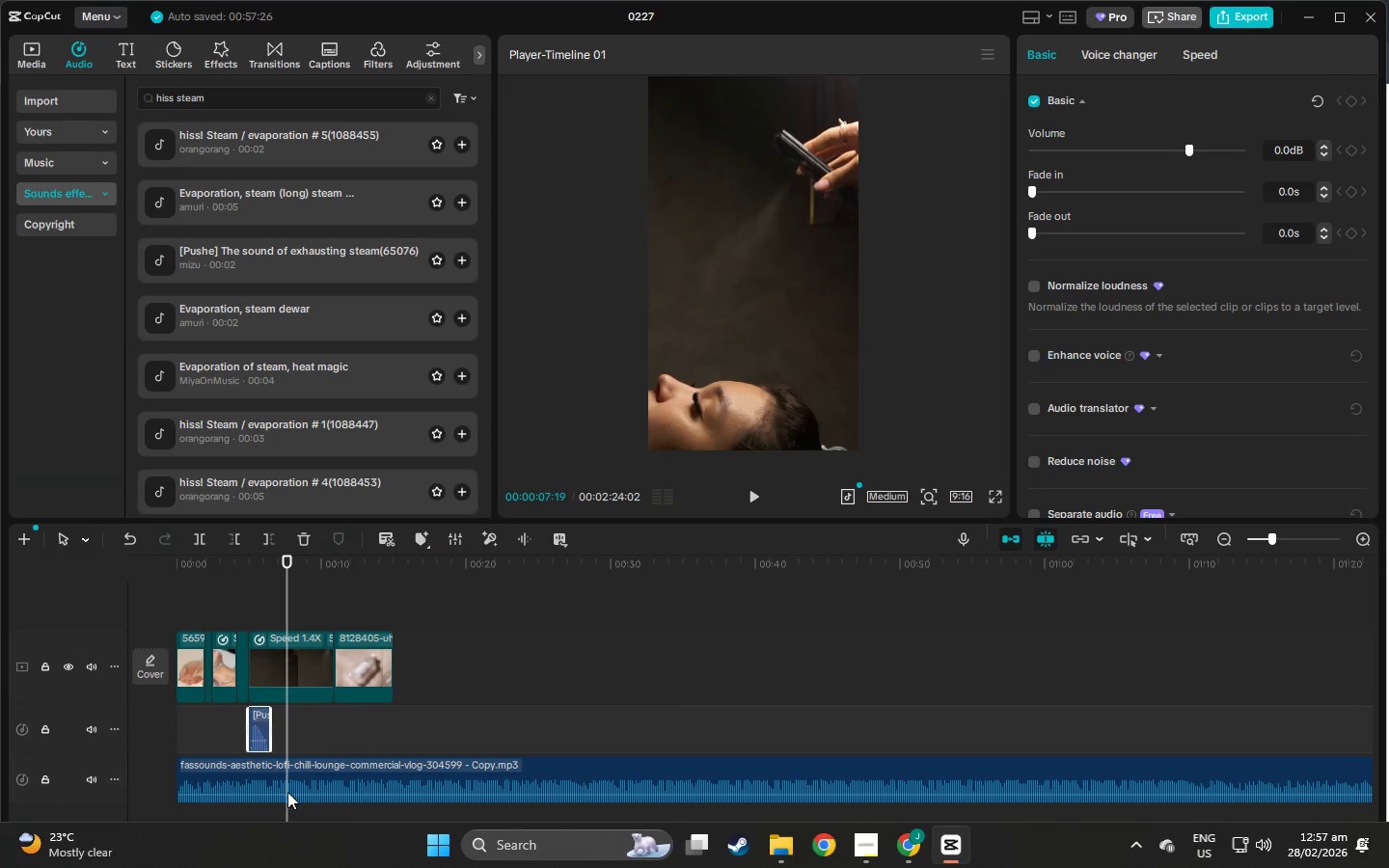 
left_click_drag(start_coordinate=[296, 797], to_coordinate=[291, 797])
 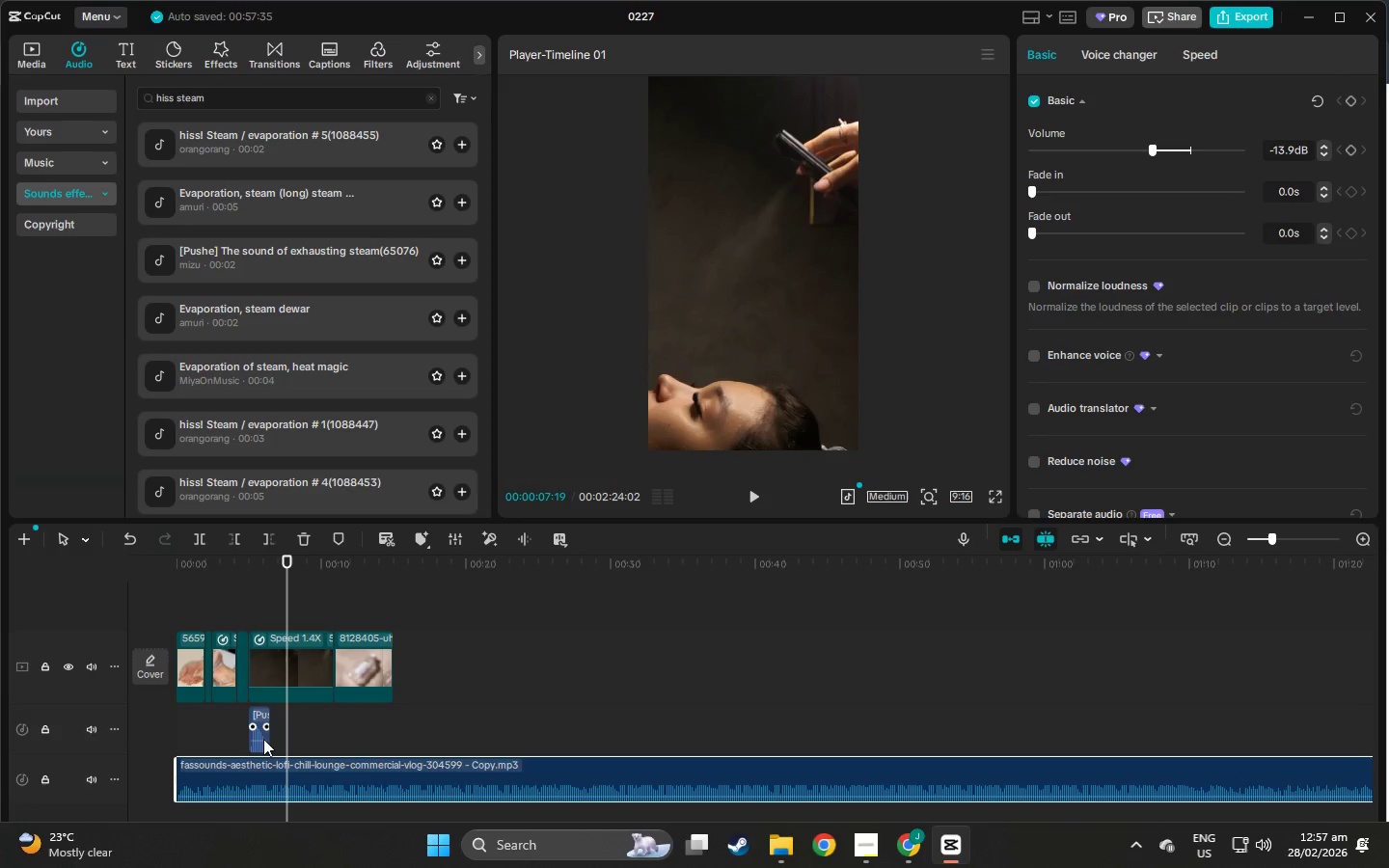 
left_click_drag(start_coordinate=[260, 739], to_coordinate=[260, 732])
 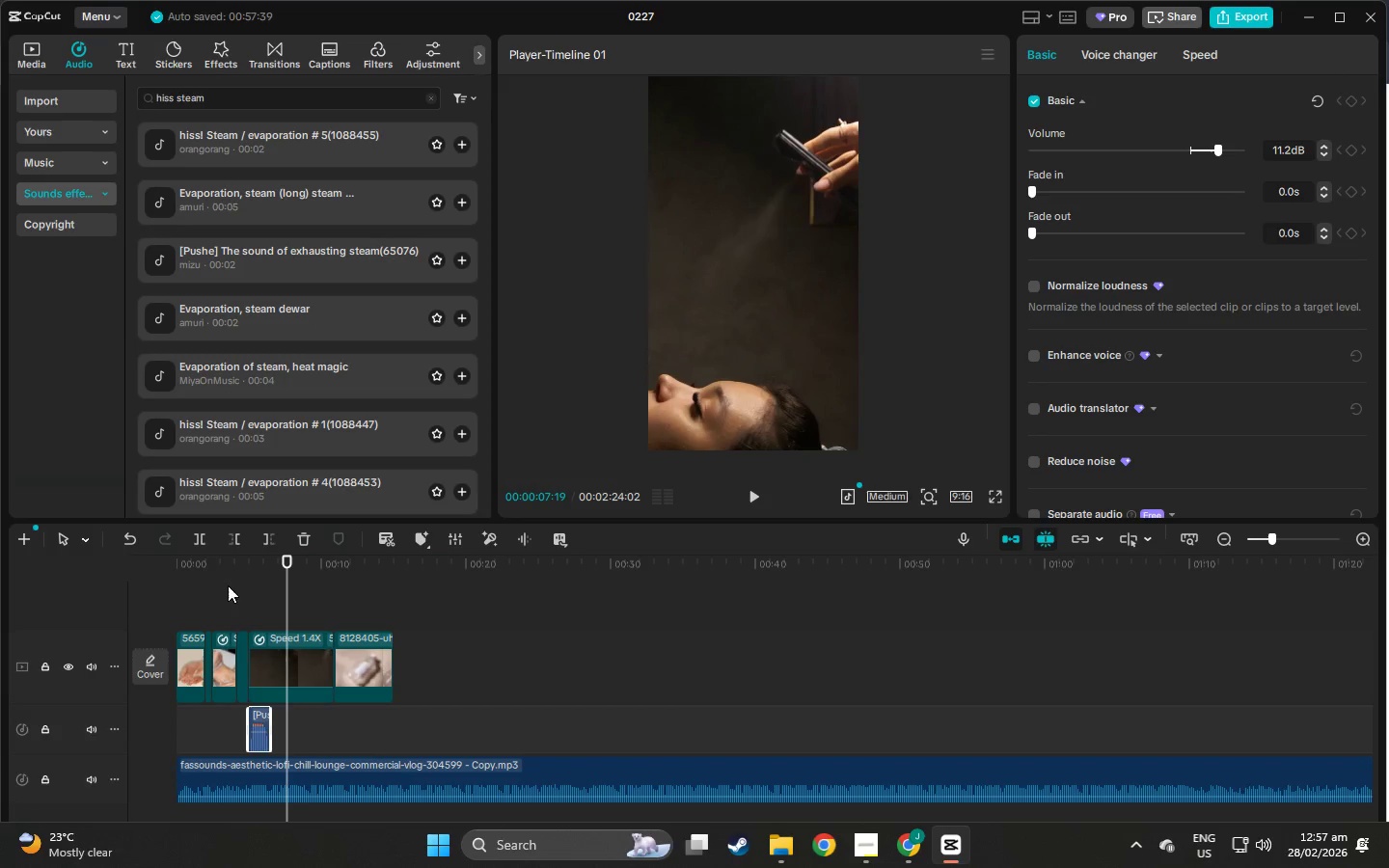 
left_click([226, 580])
 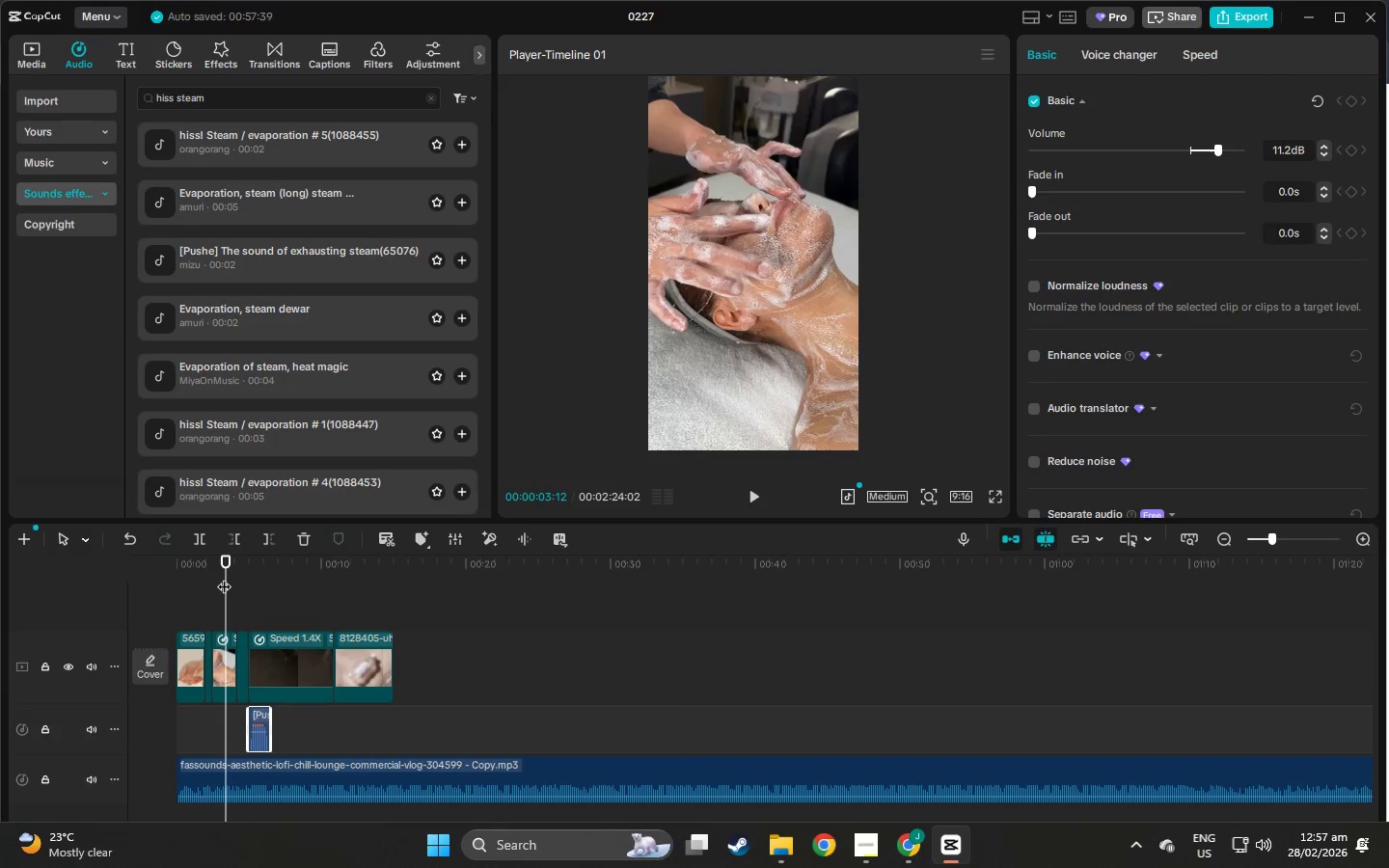 
key(Space)
 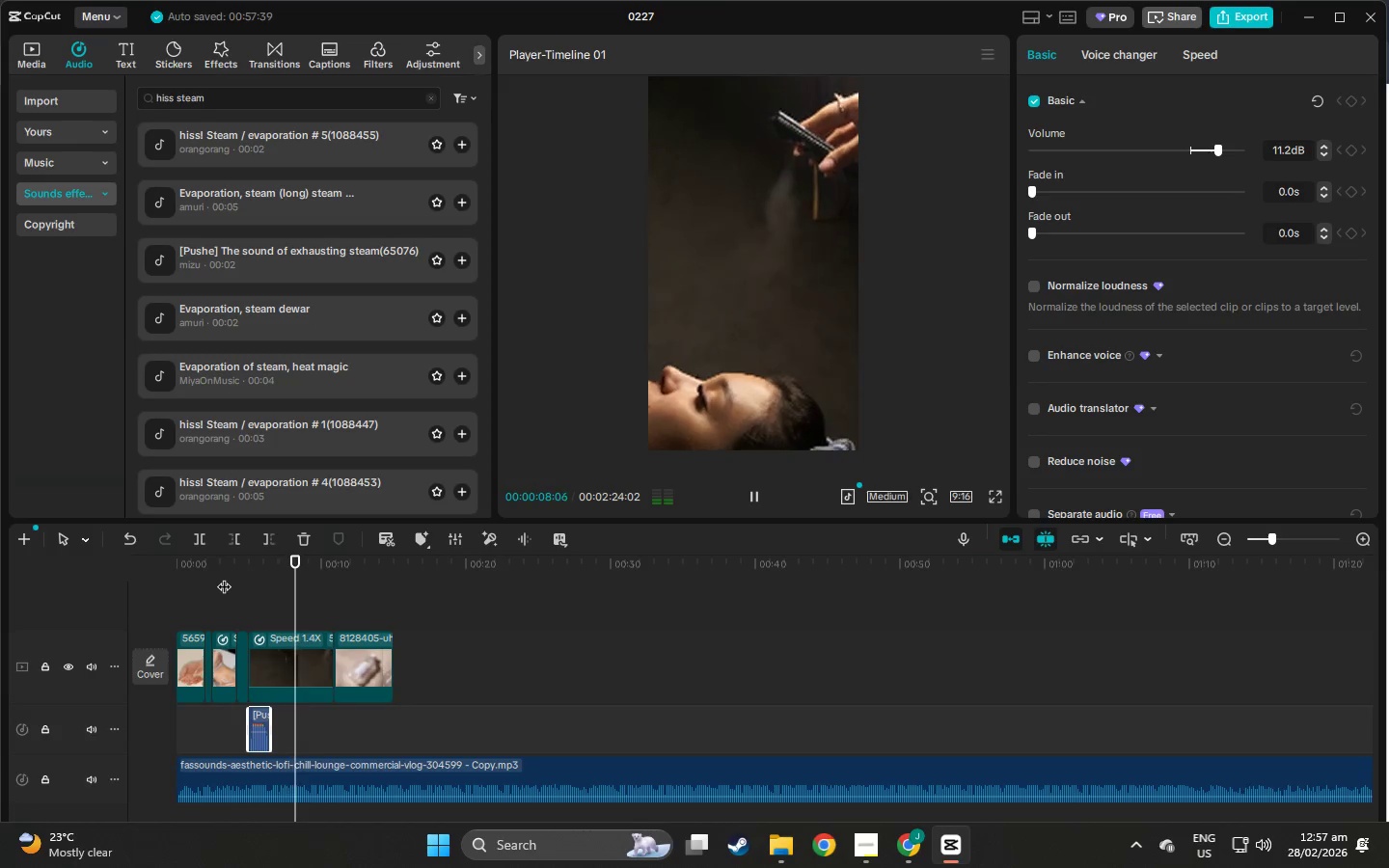 
wait(6.41)
 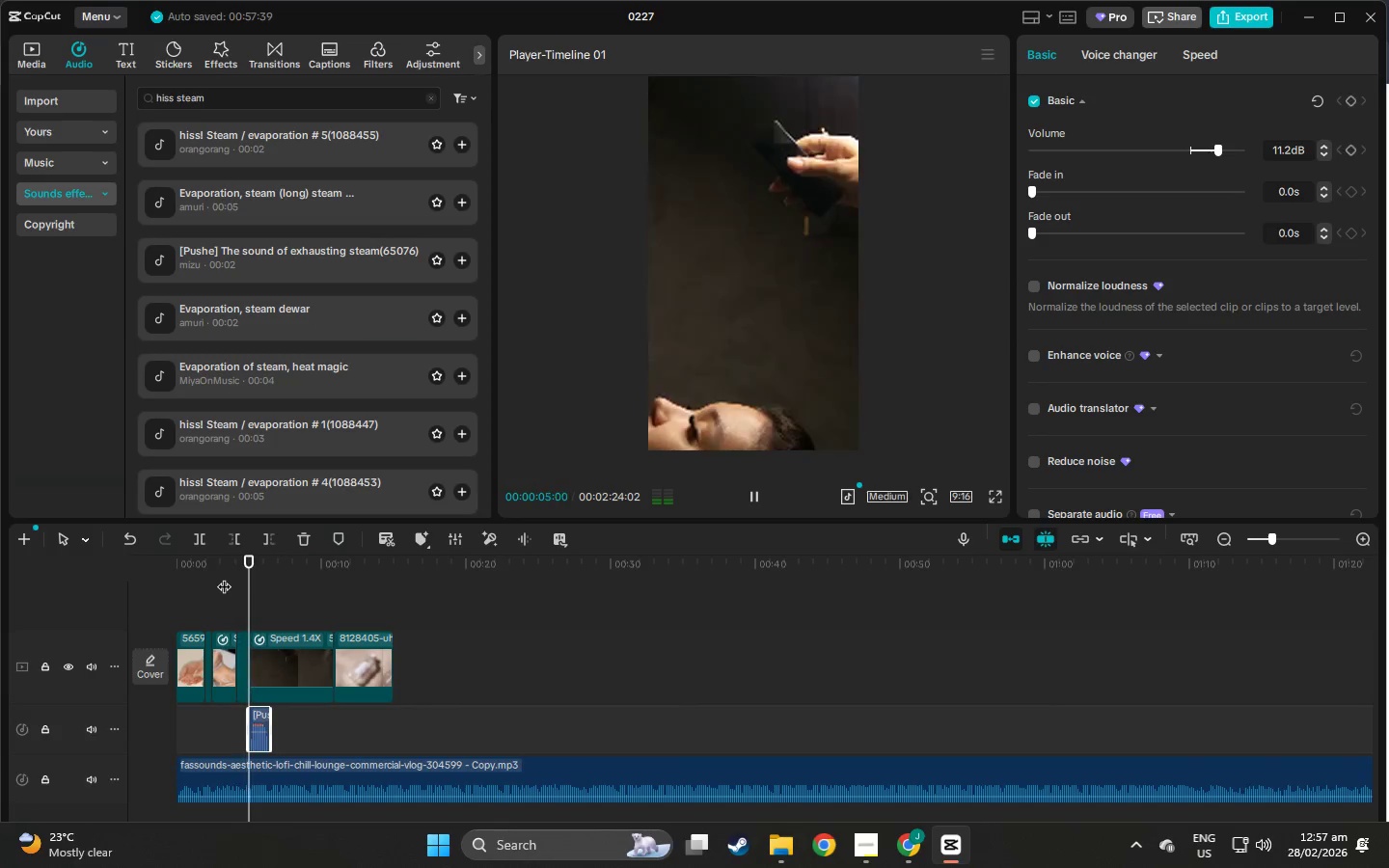 
left_click_drag(start_coordinate=[259, 732], to_coordinate=[260, 739])
 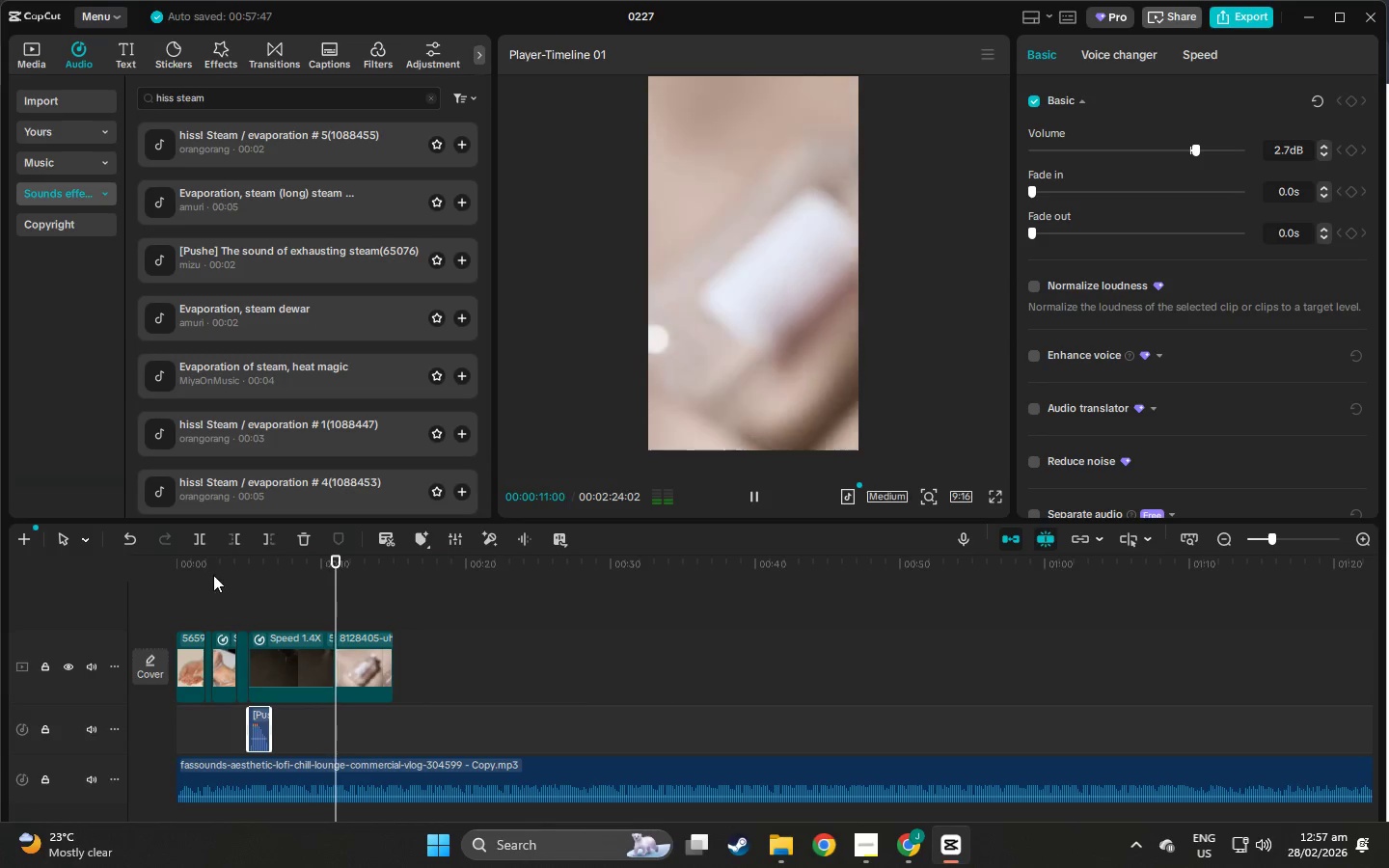 
left_click([211, 565])
 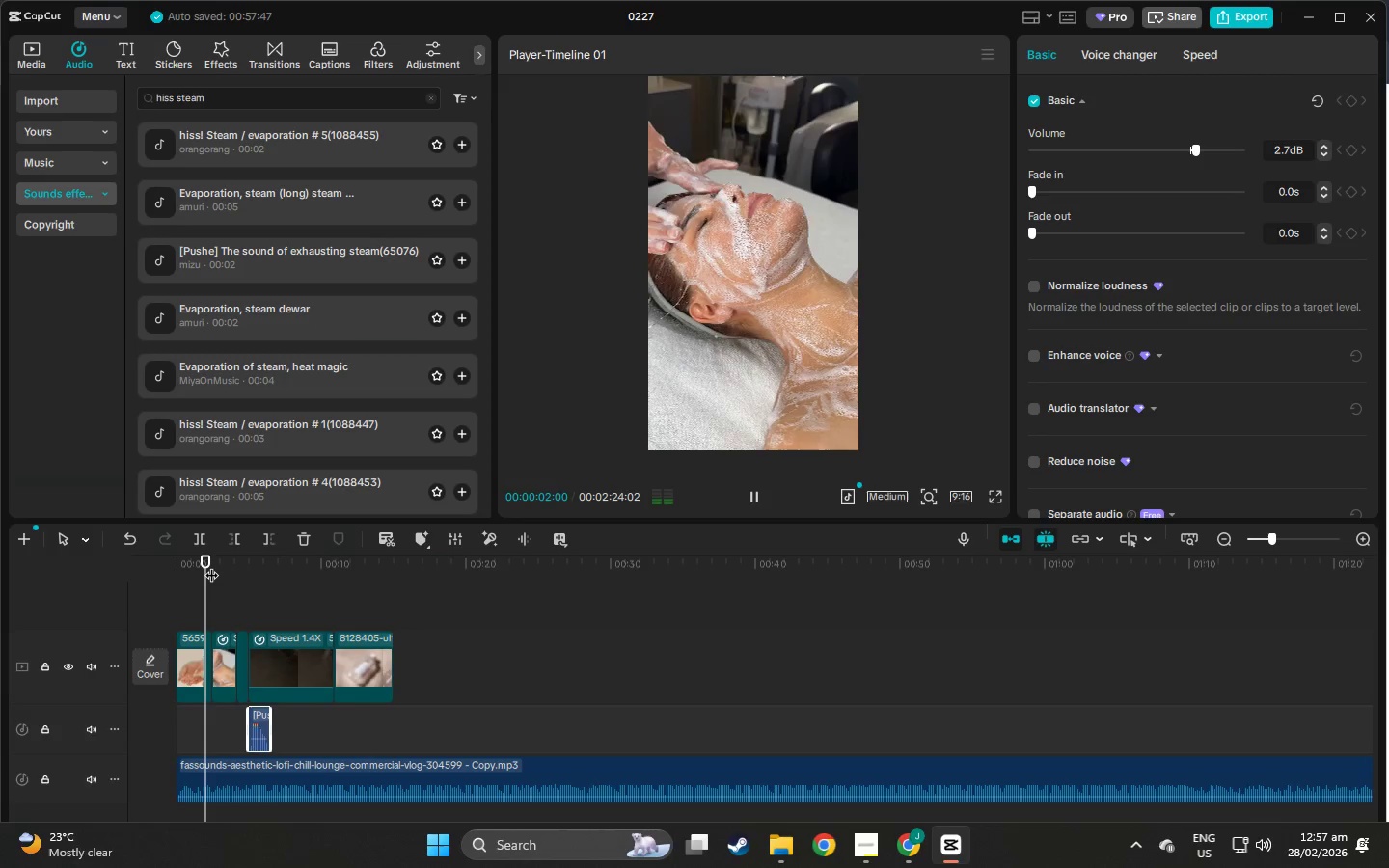 
key(Space)
 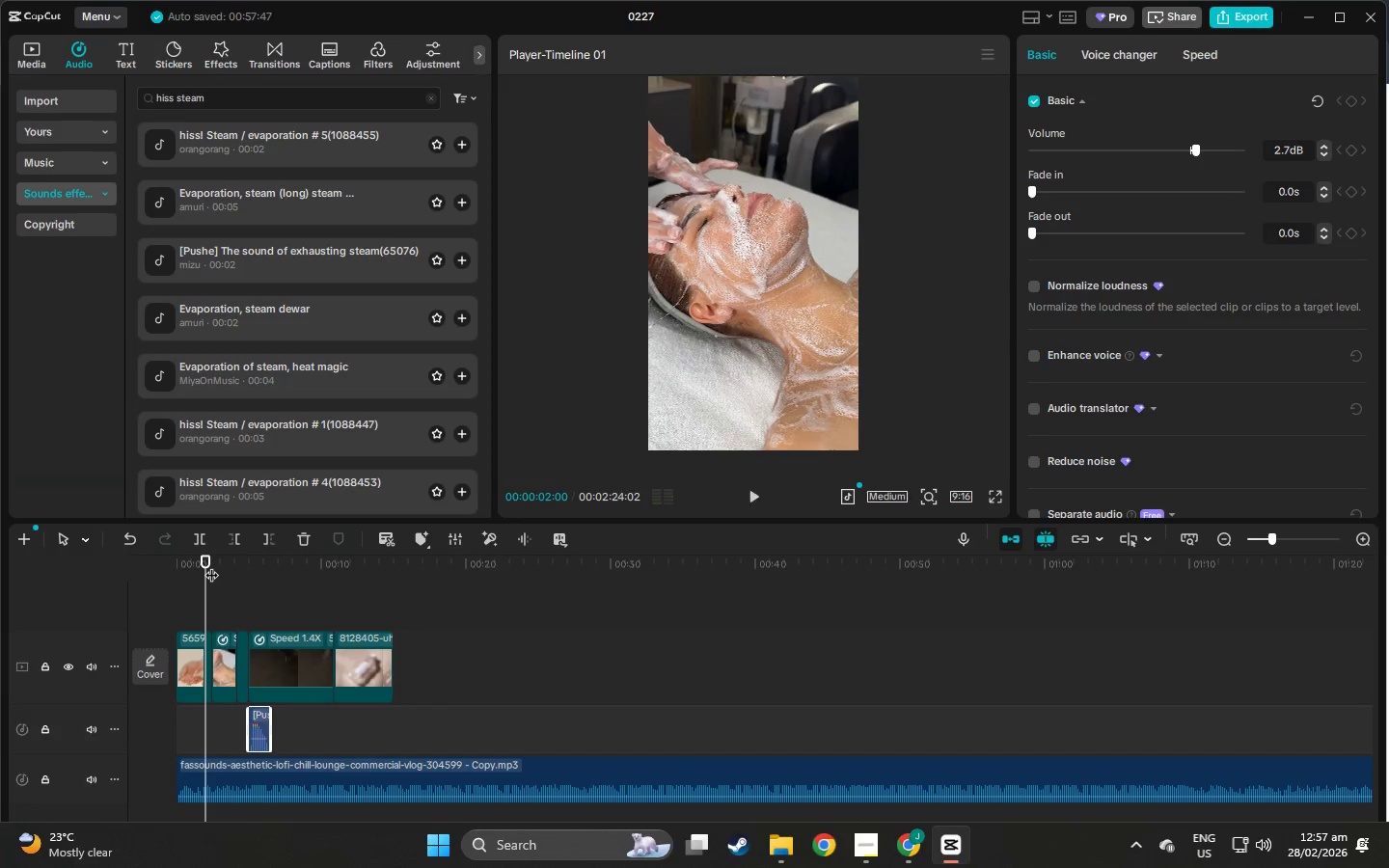 
key(Space)
 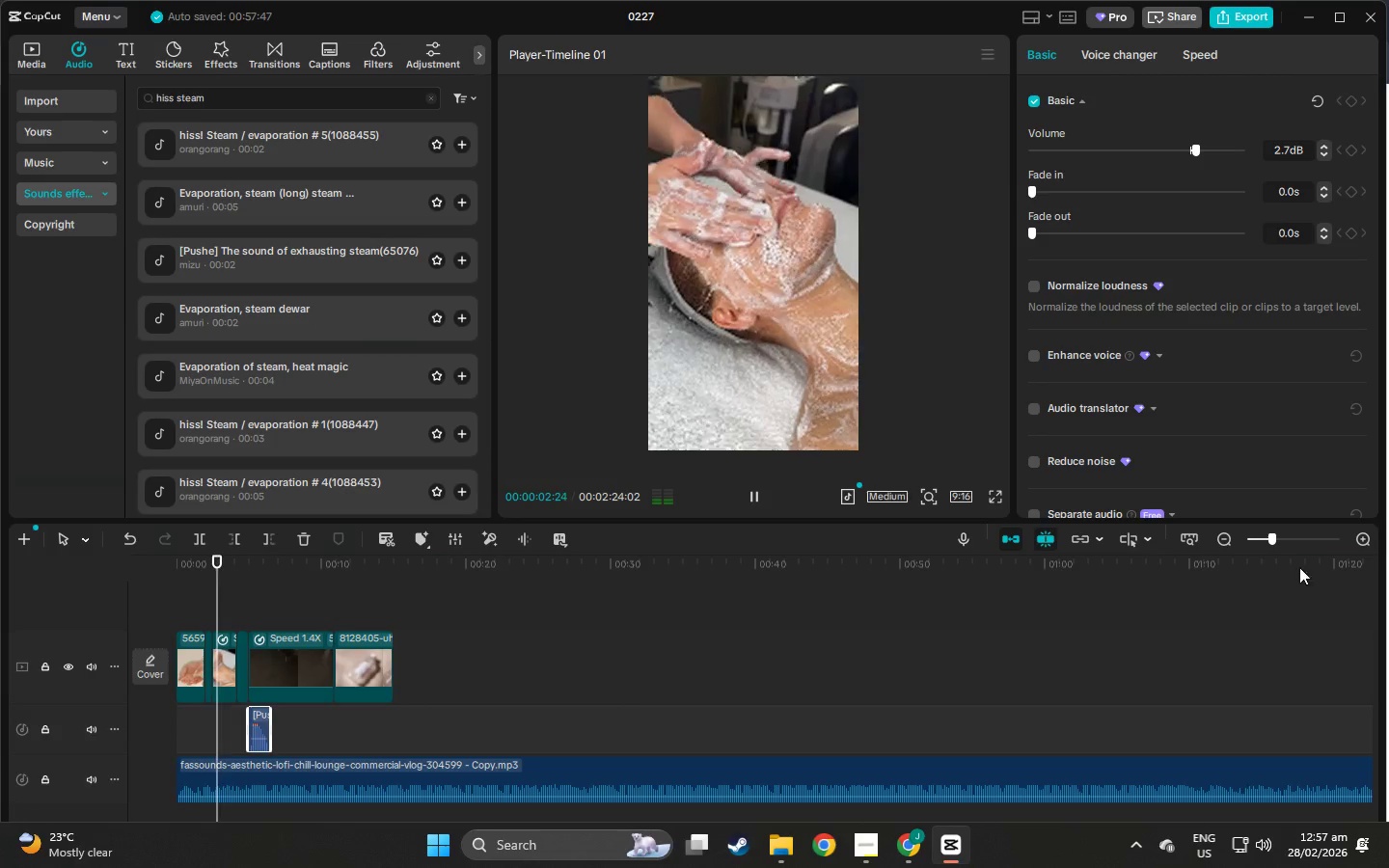 
left_click([1284, 537])
 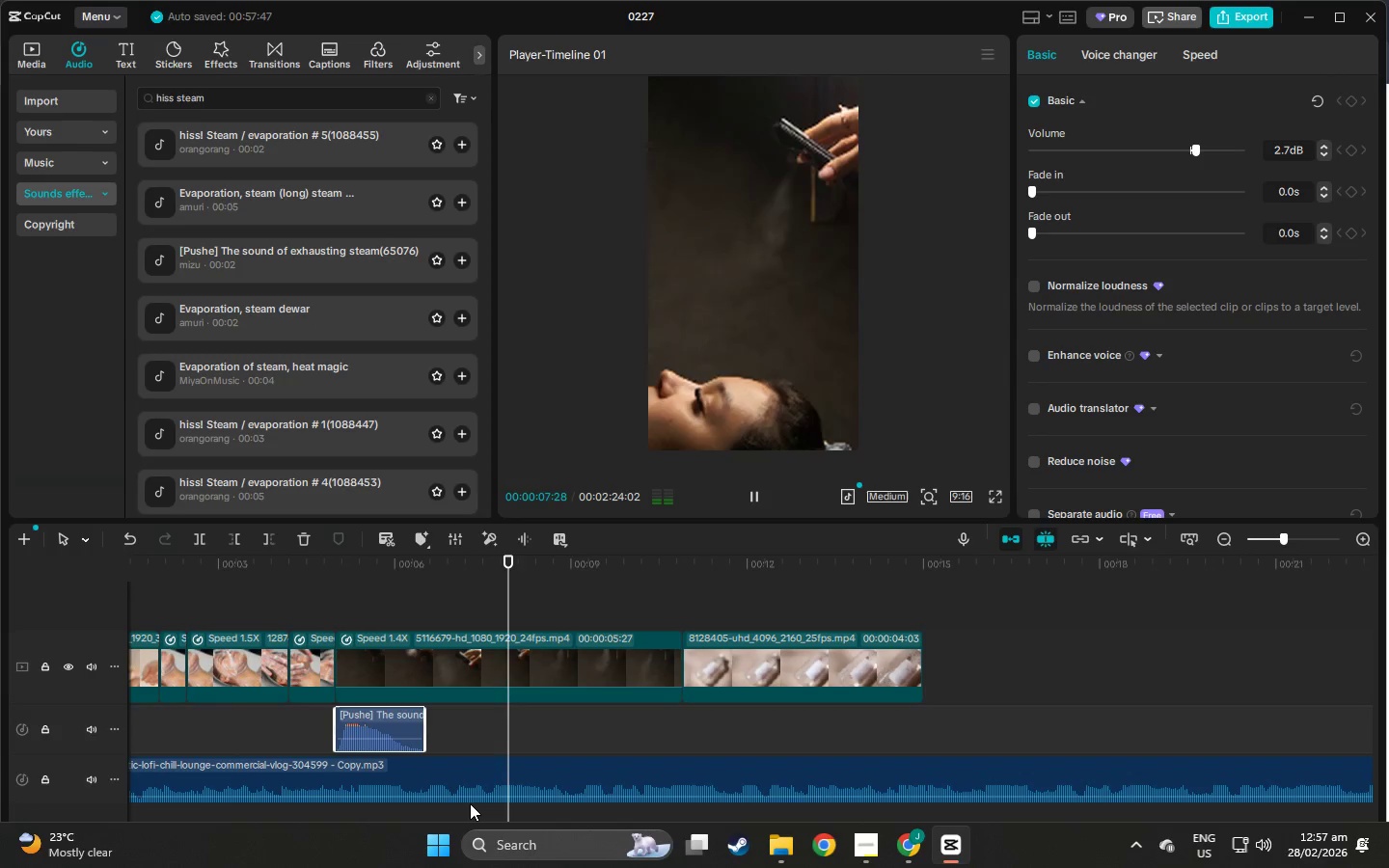 
wait(6.48)
 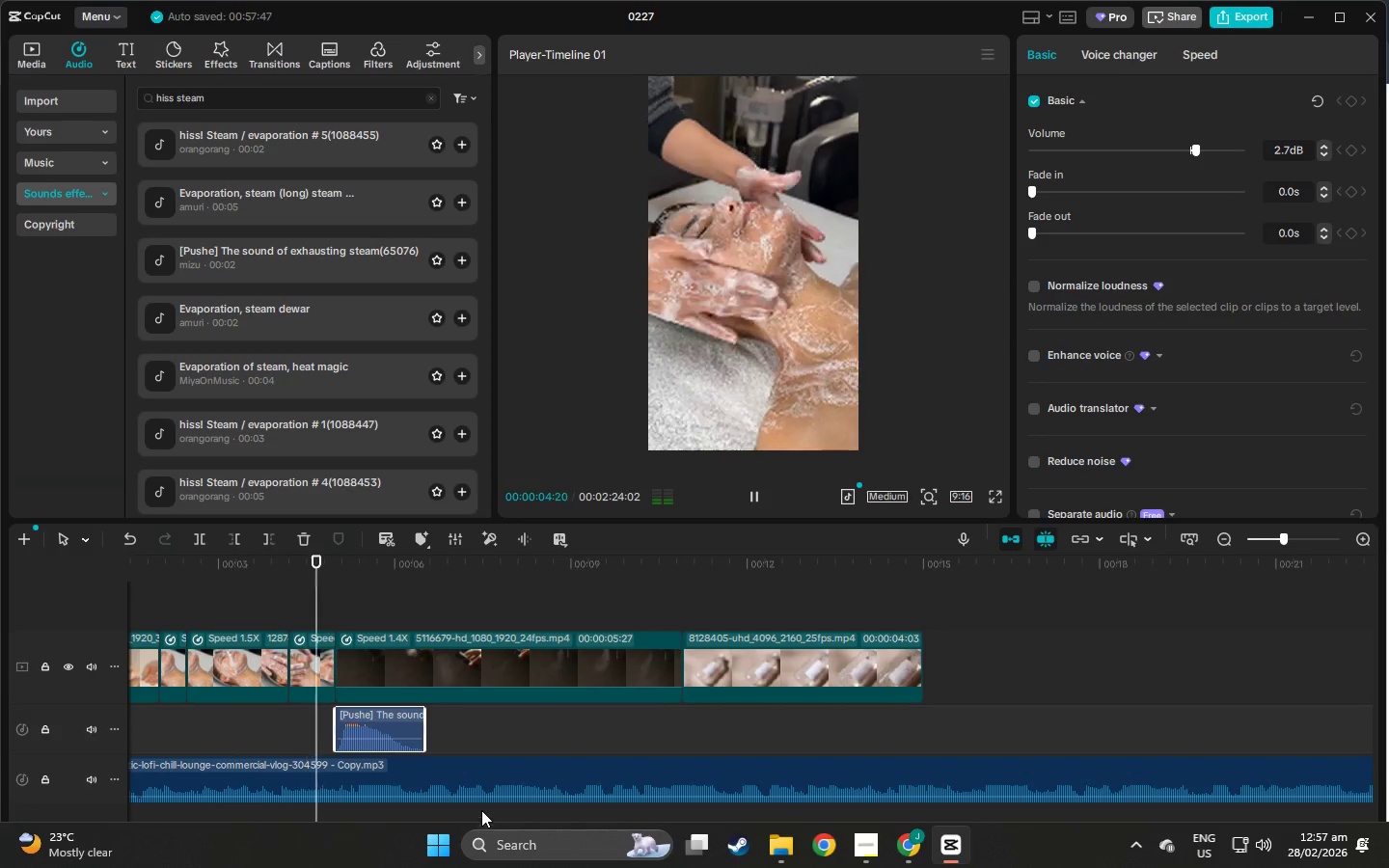 
left_click([244, 300])
 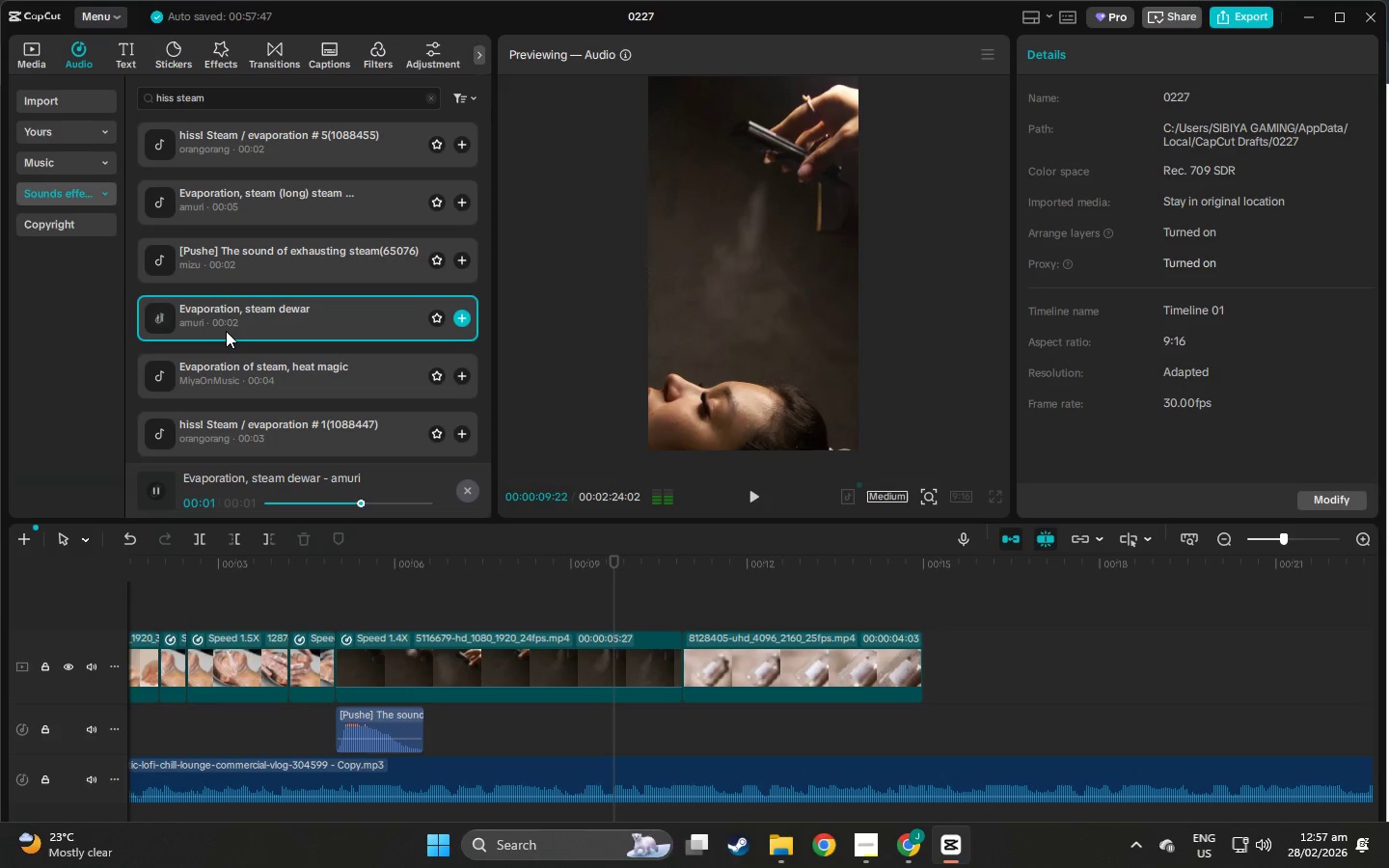 
left_click_drag(start_coordinate=[226, 331], to_coordinate=[602, 722])
 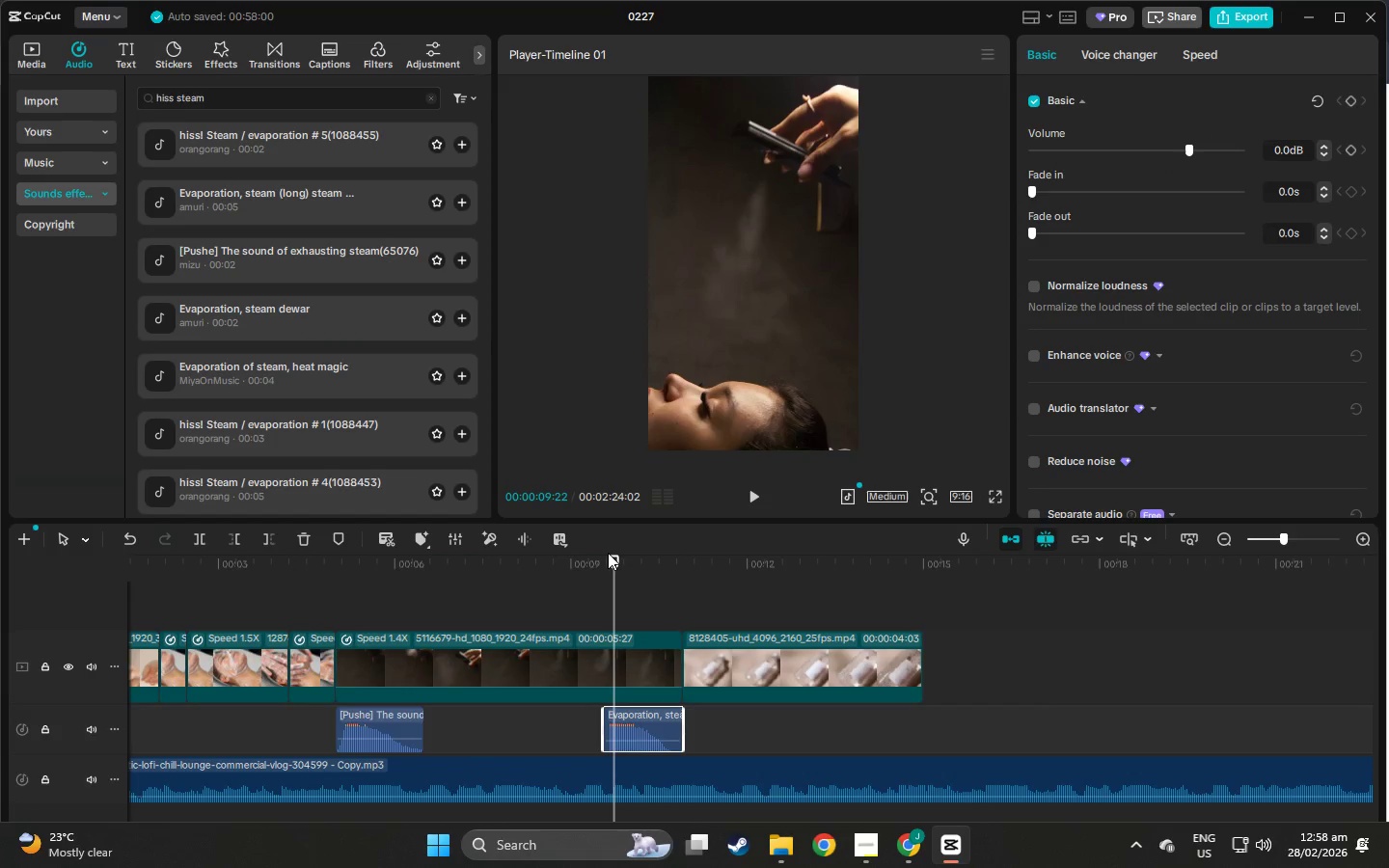 
key(Space)
 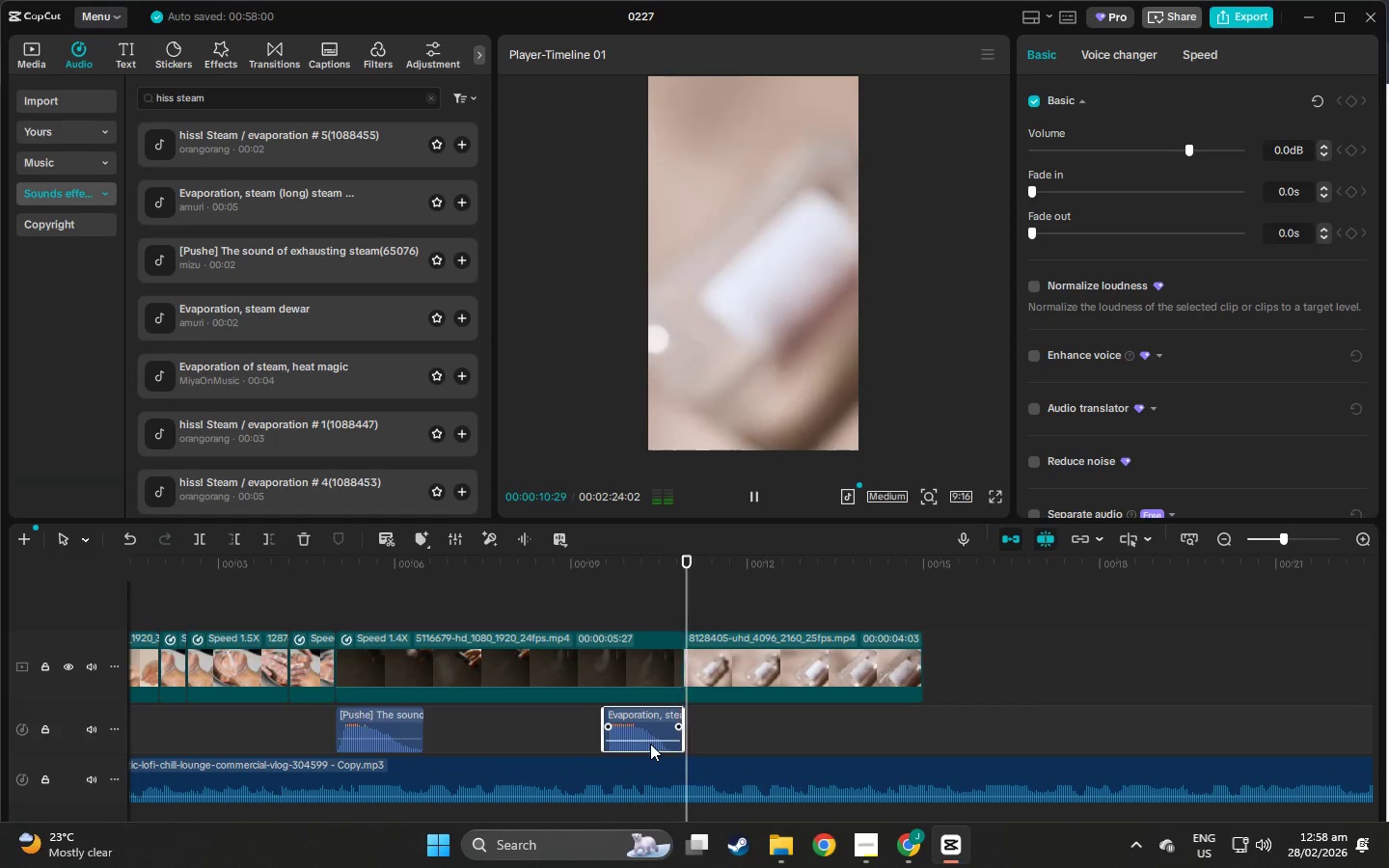 
left_click_drag(start_coordinate=[650, 739], to_coordinate=[651, 745])
 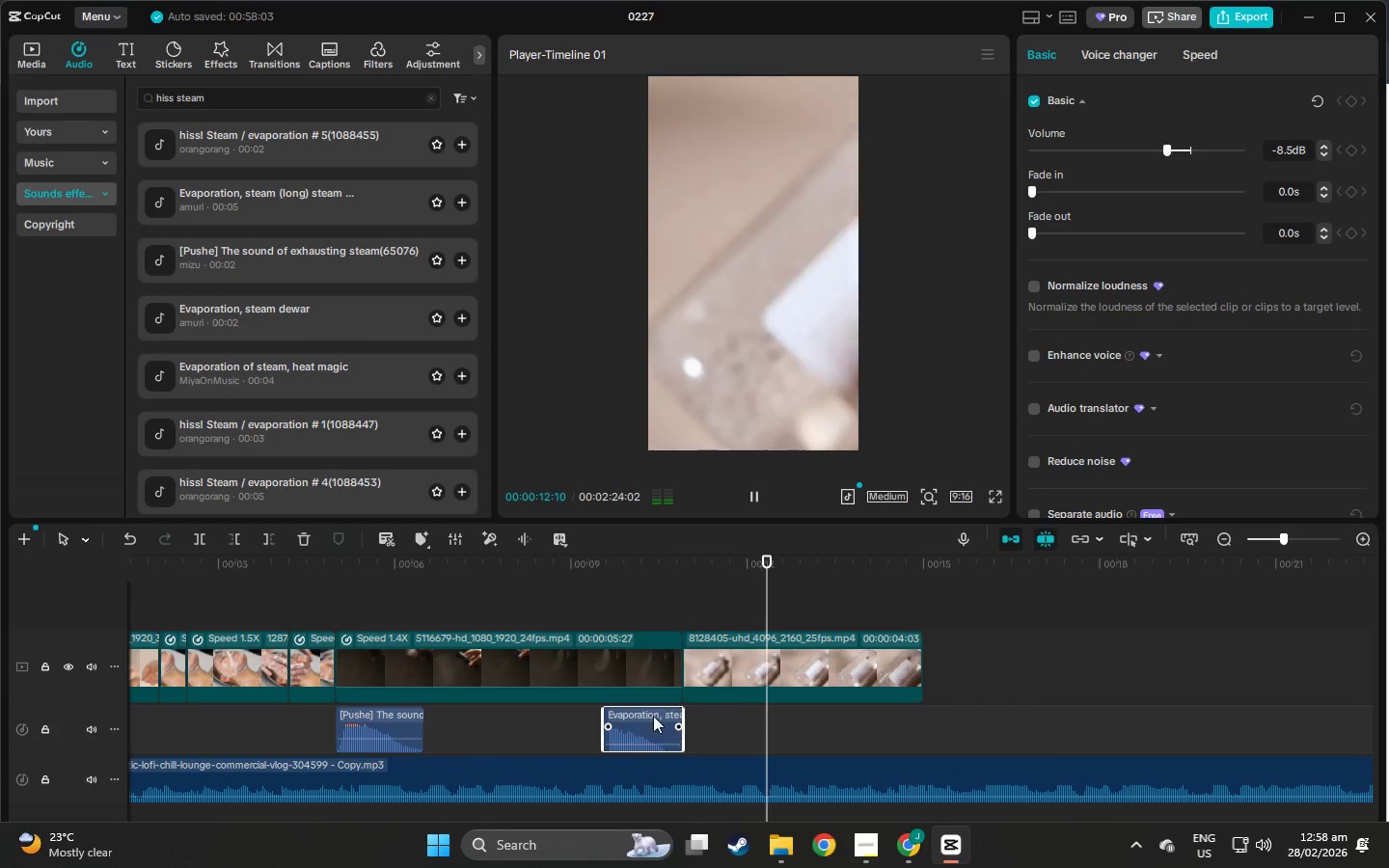 
left_click([653, 714])
 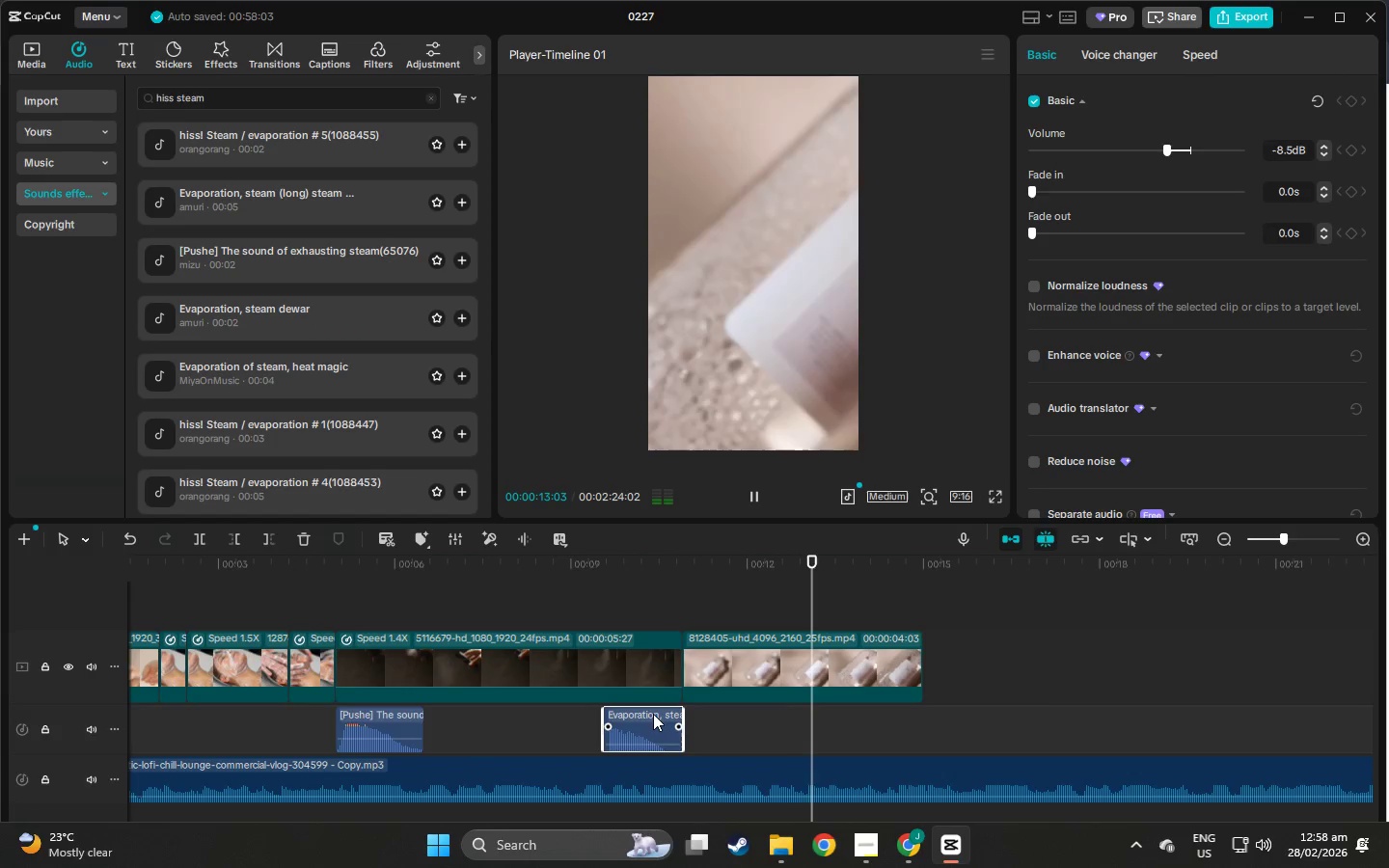 
key(Delete)
 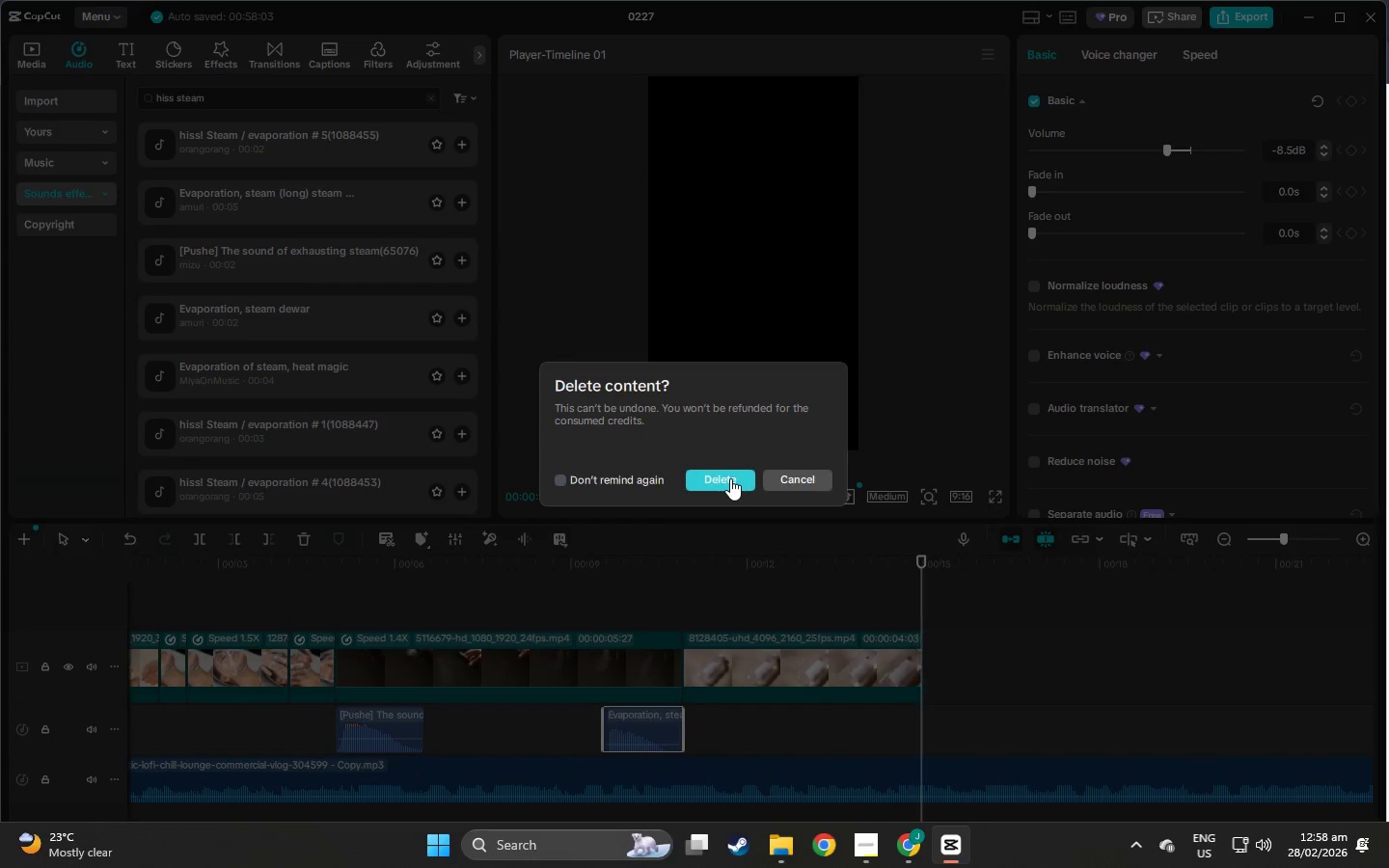 
left_click([724, 481])
 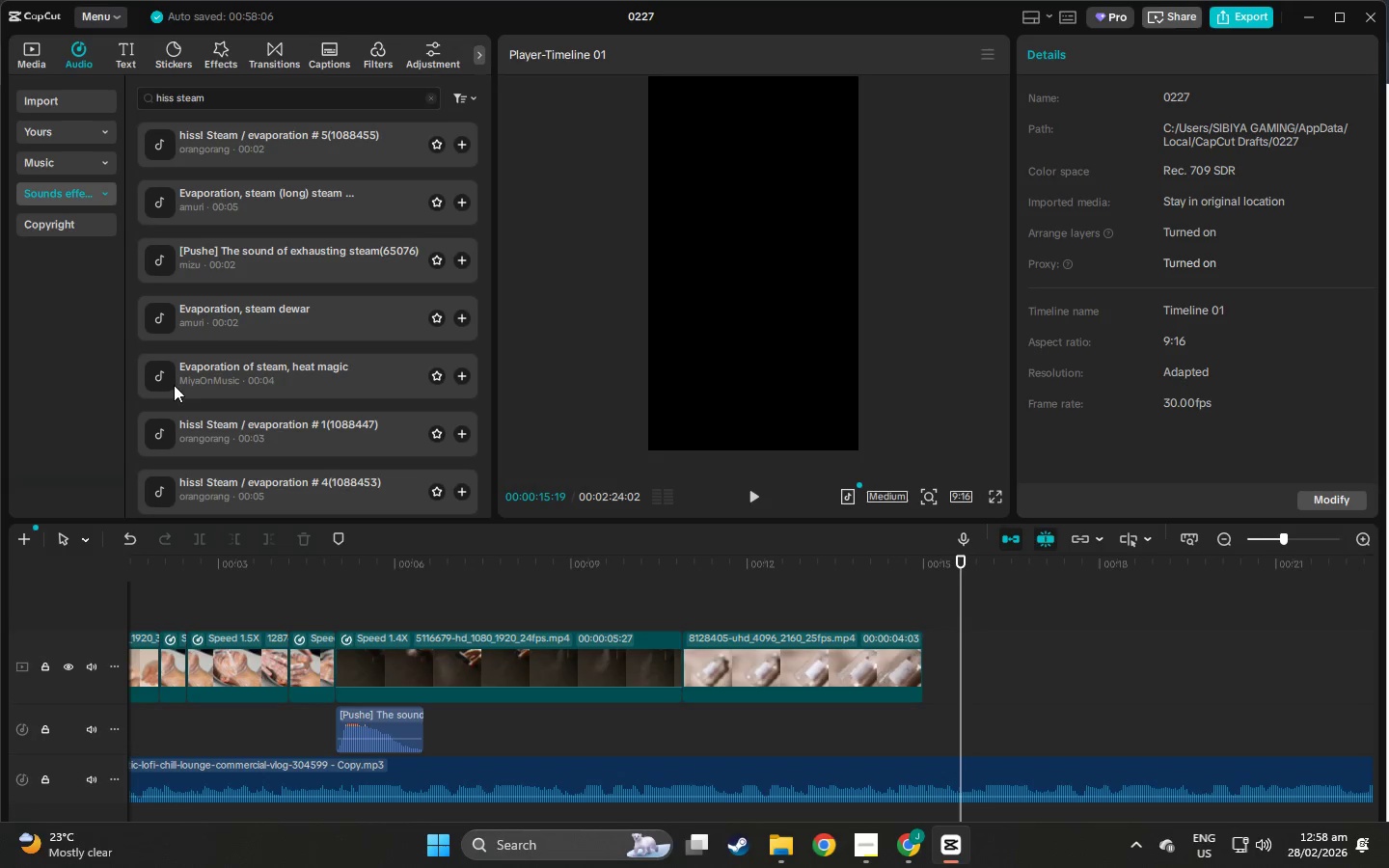 
left_click([281, 320])
 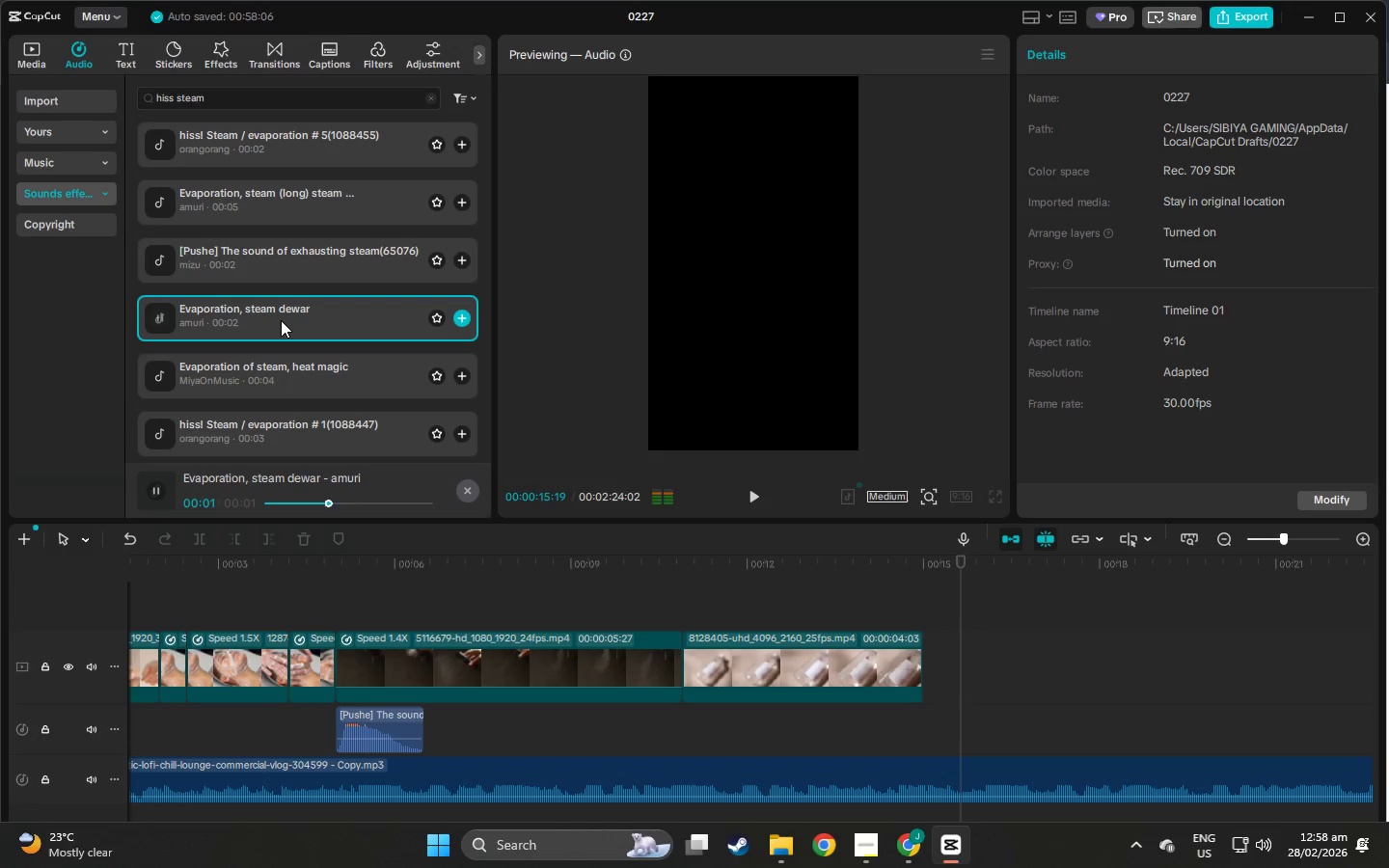 
left_click([267, 294])
 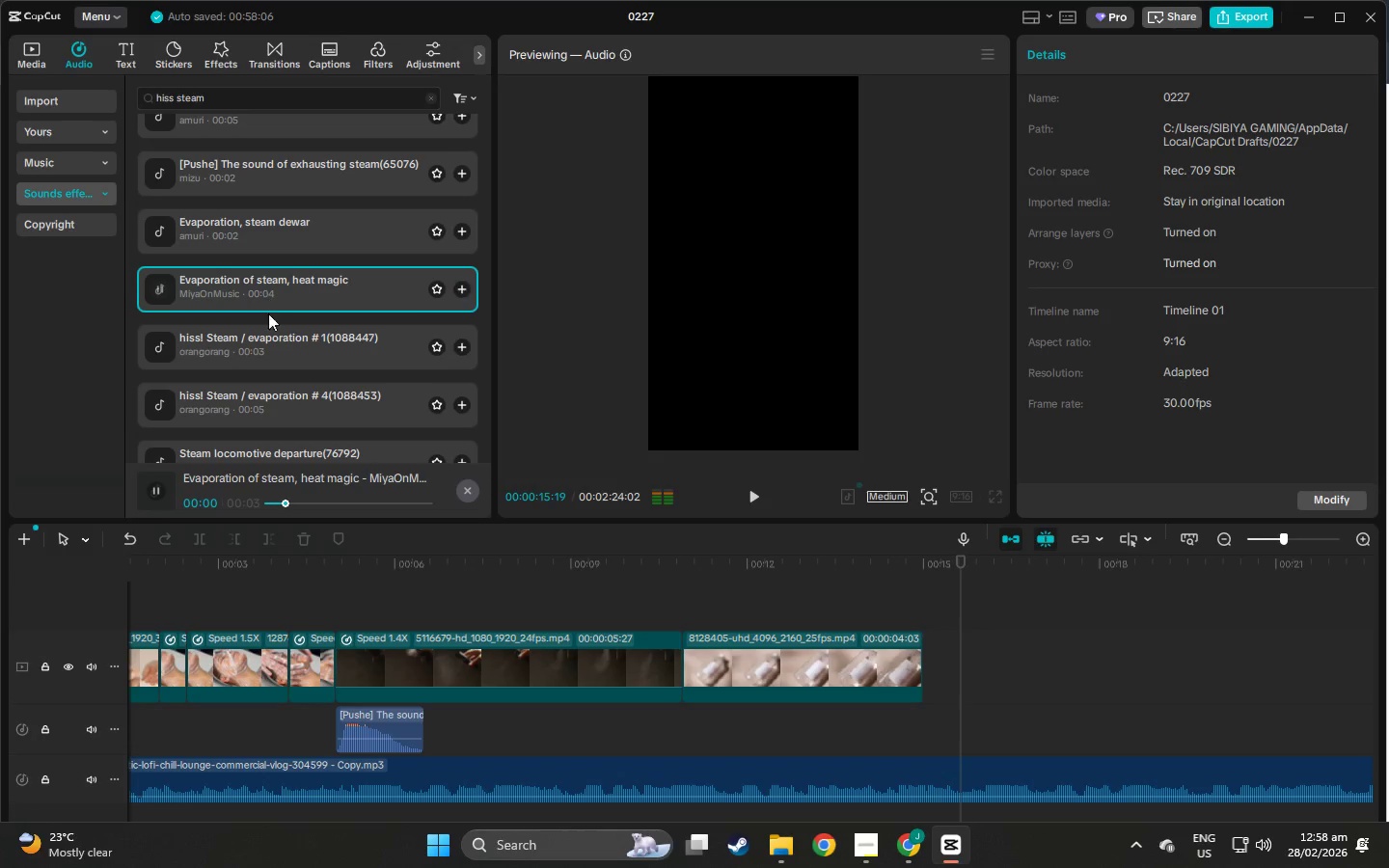 
scroll: coordinate [281, 320], scroll_direction: down, amount: 1.0
 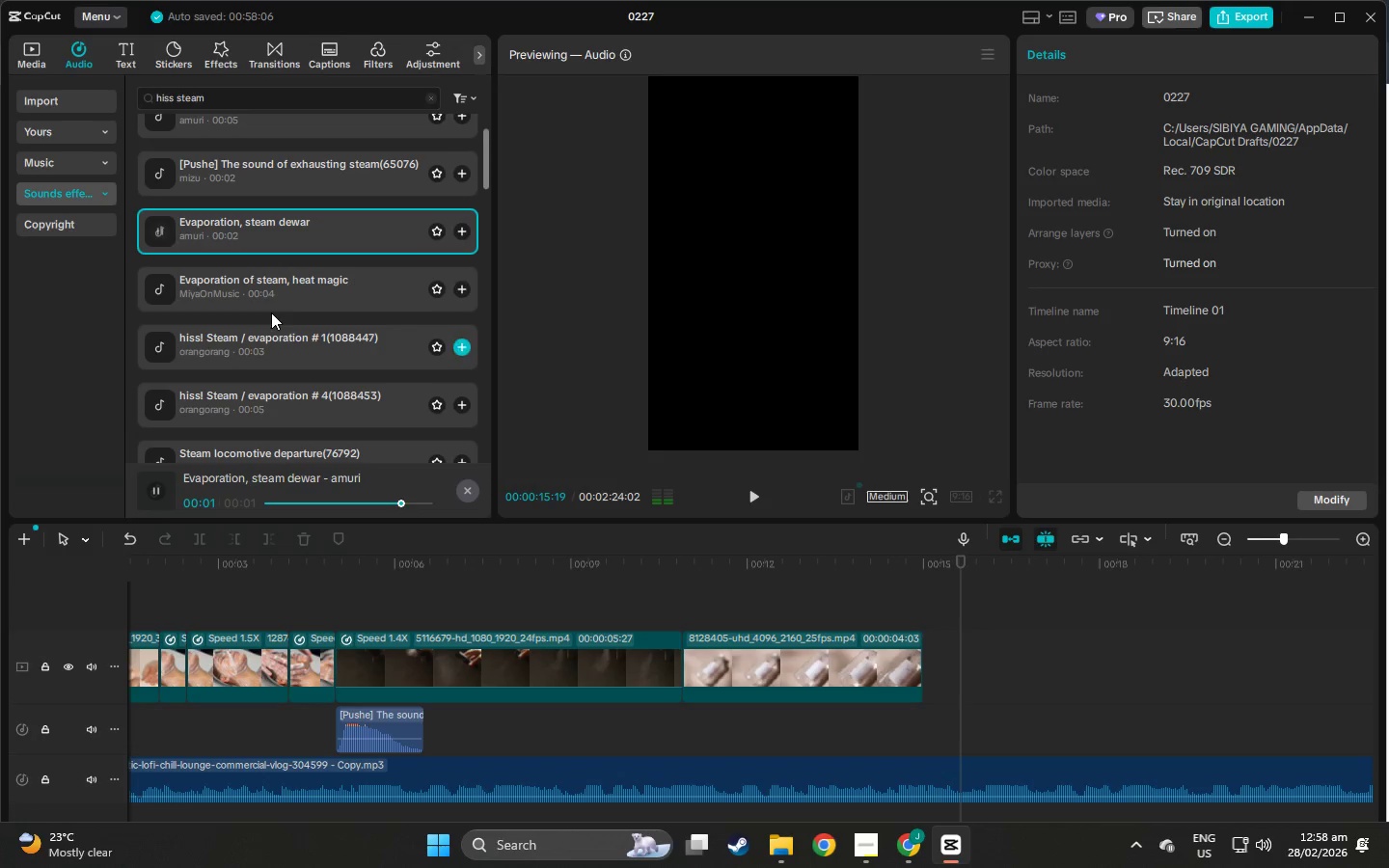 
left_click([264, 308])
 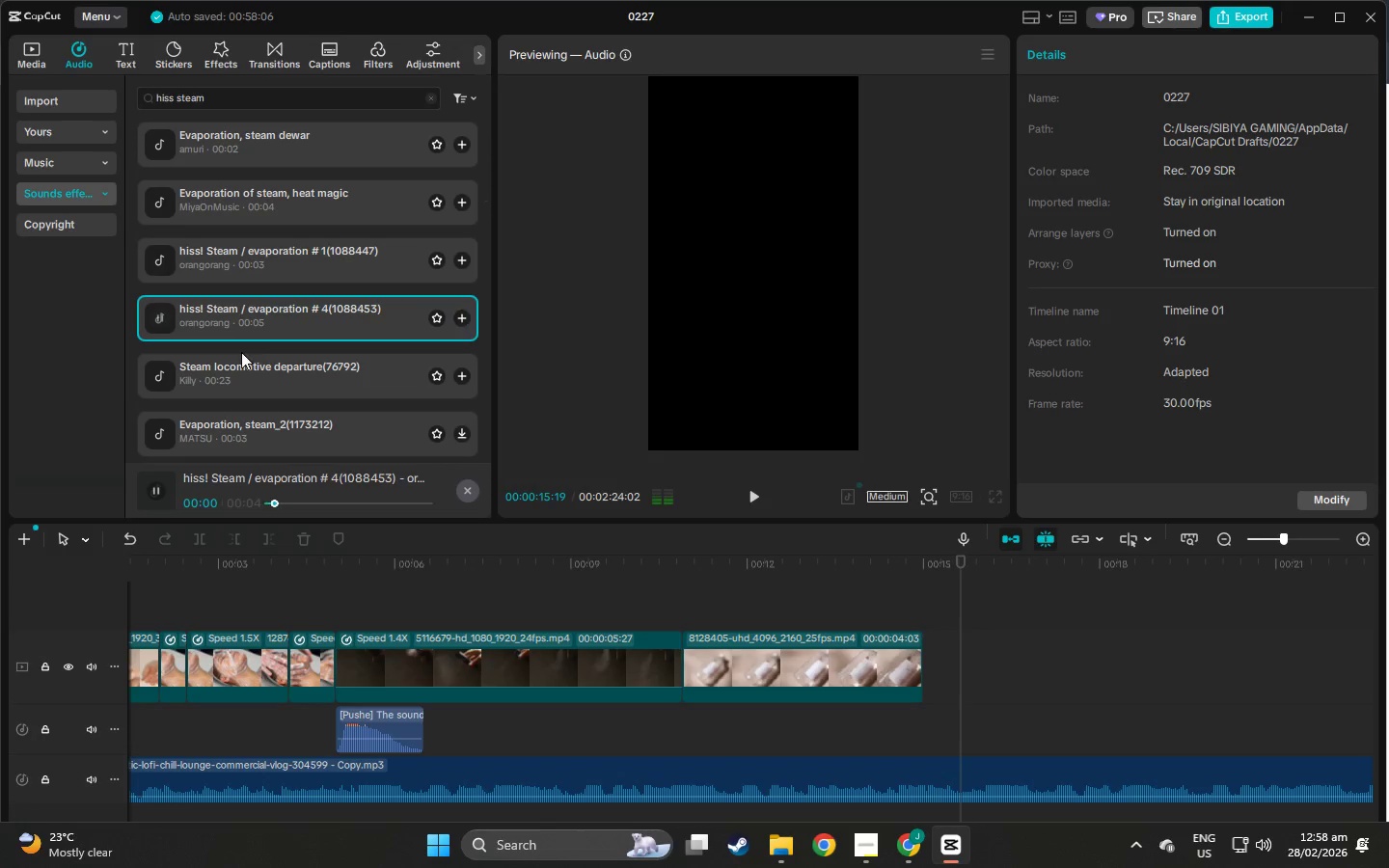 
scroll: coordinate [268, 334], scroll_direction: down, amount: 1.0
 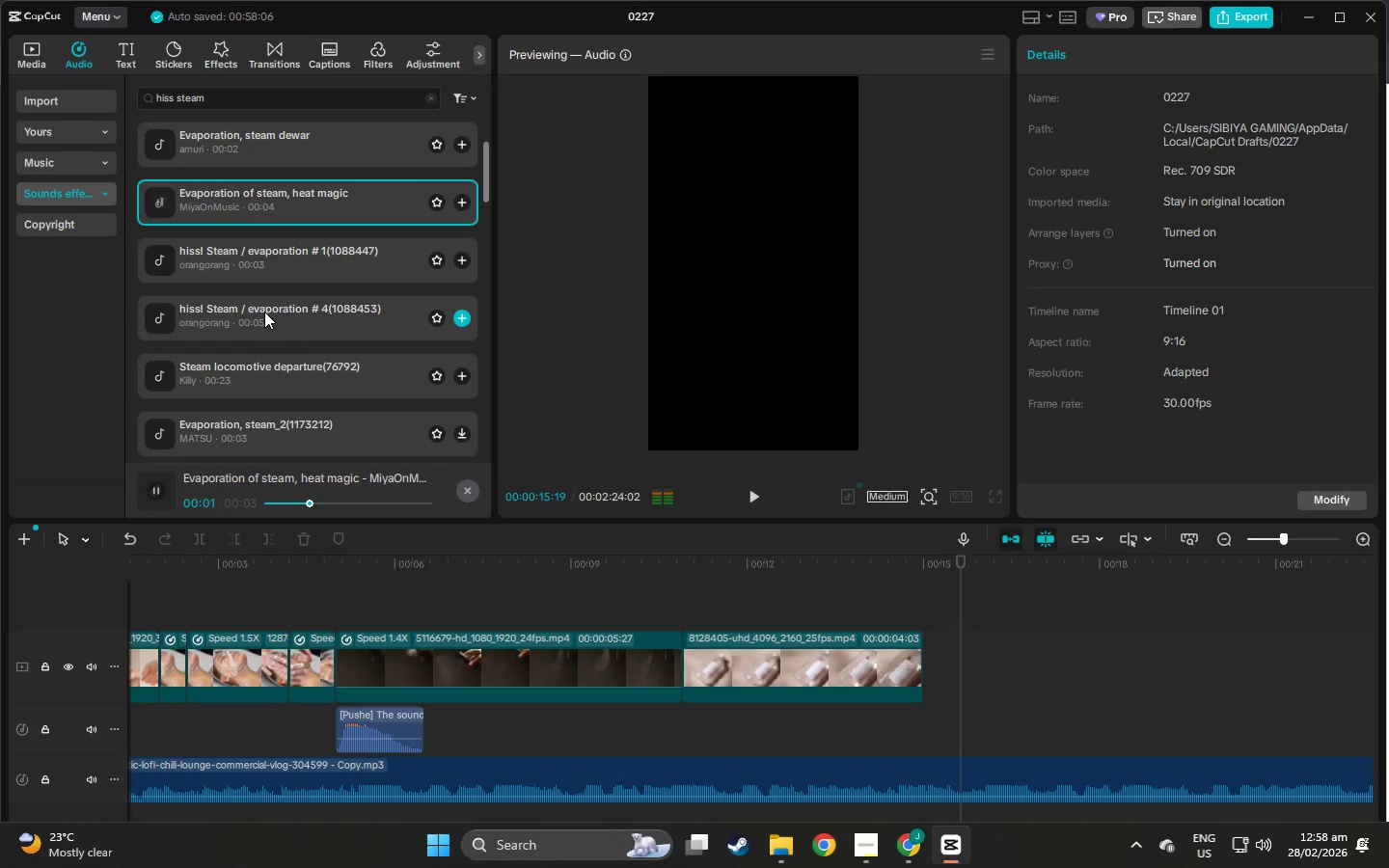 
left_click([241, 353])
 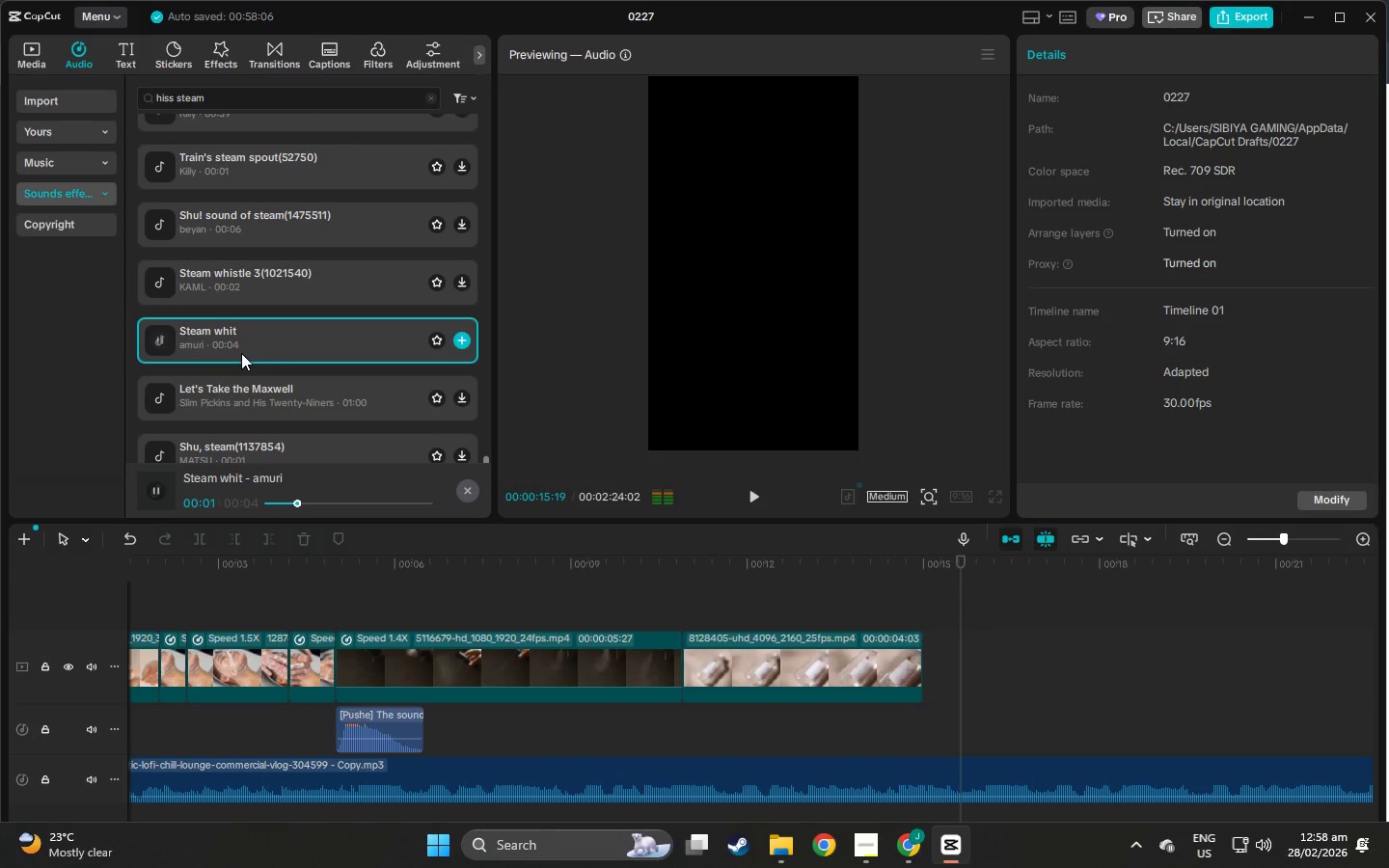 
scroll: coordinate [241, 353], scroll_direction: down, amount: 30.0
 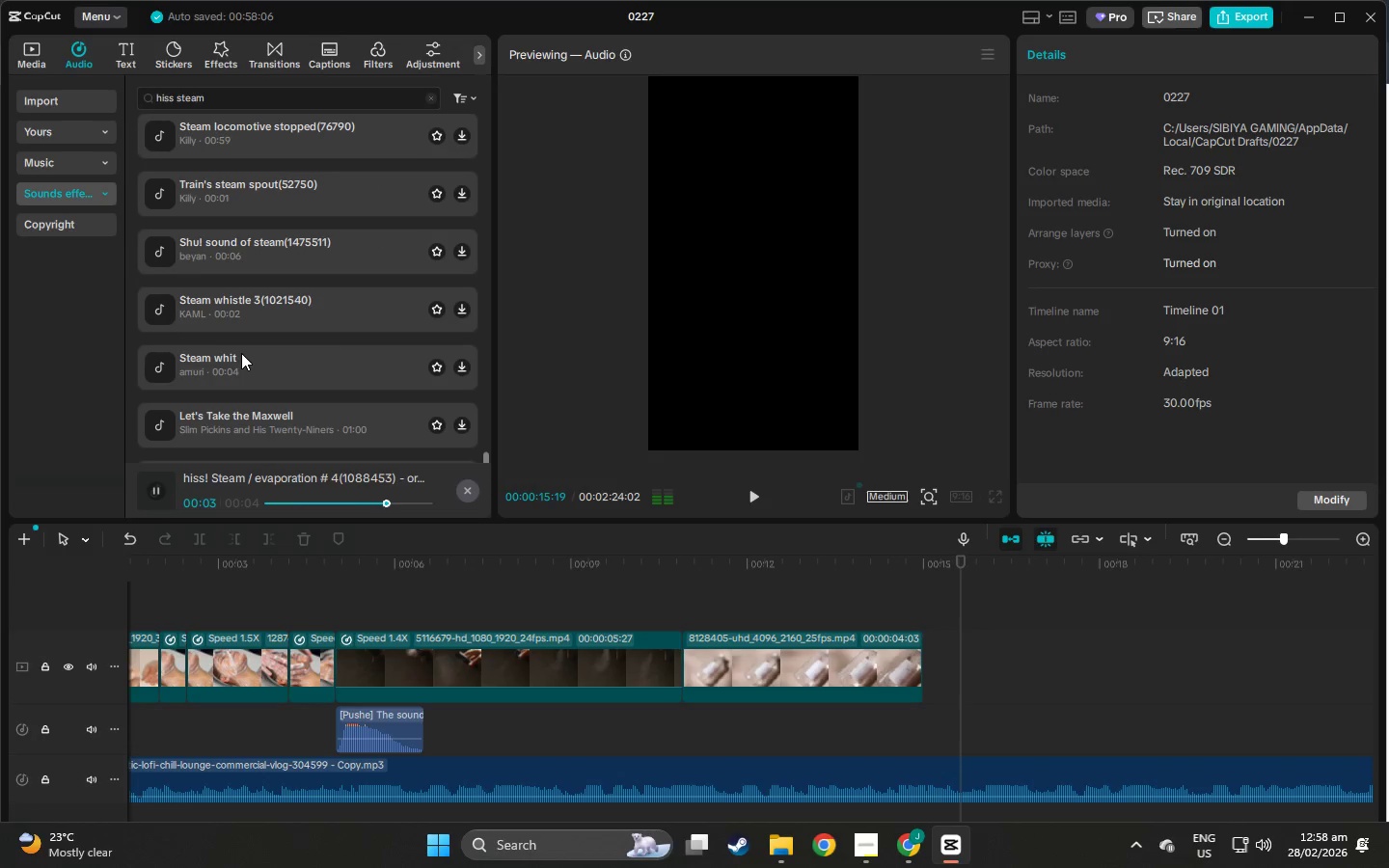 
left_click([248, 403])
 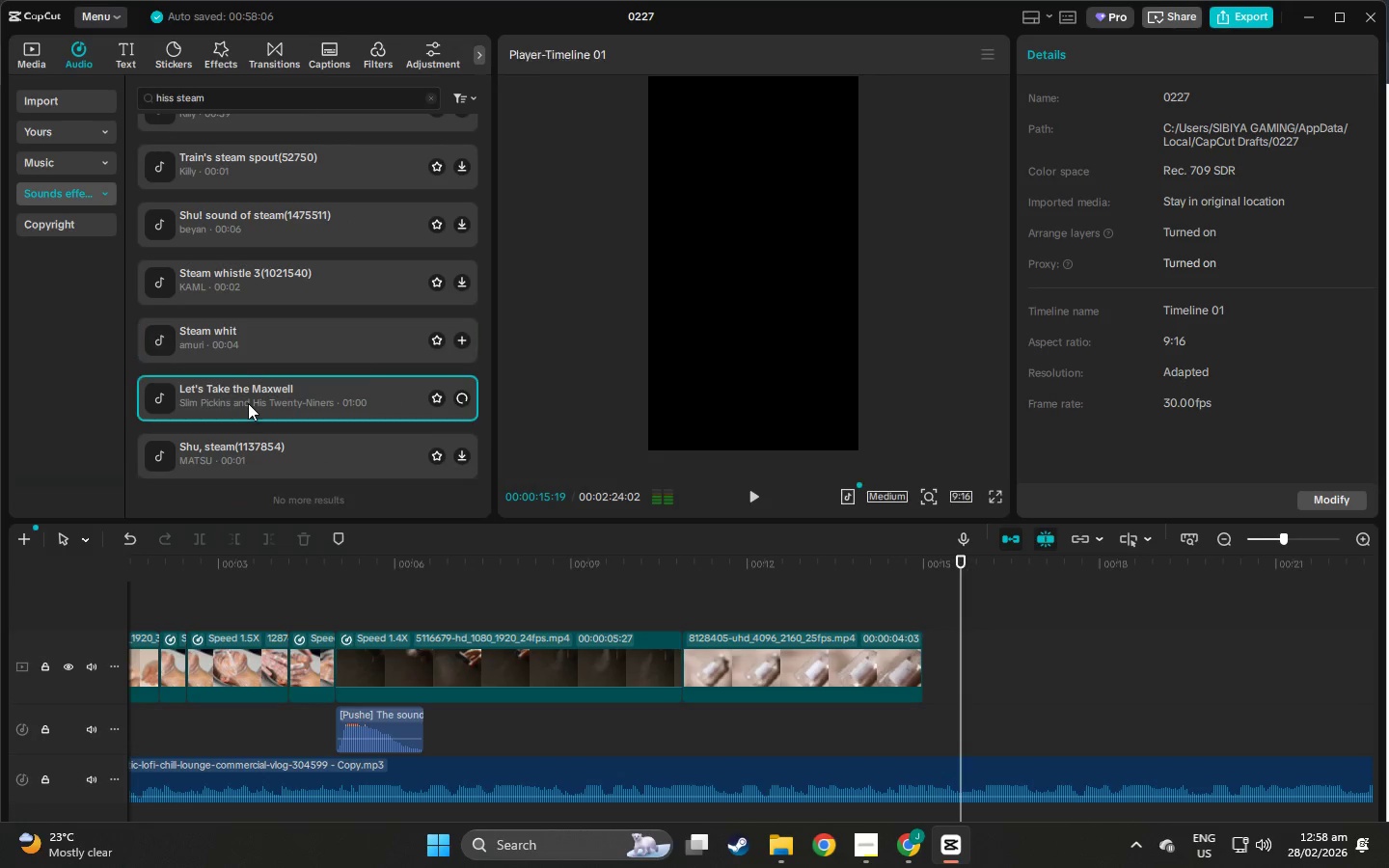 
scroll: coordinate [251, 400], scroll_direction: down, amount: 5.0
 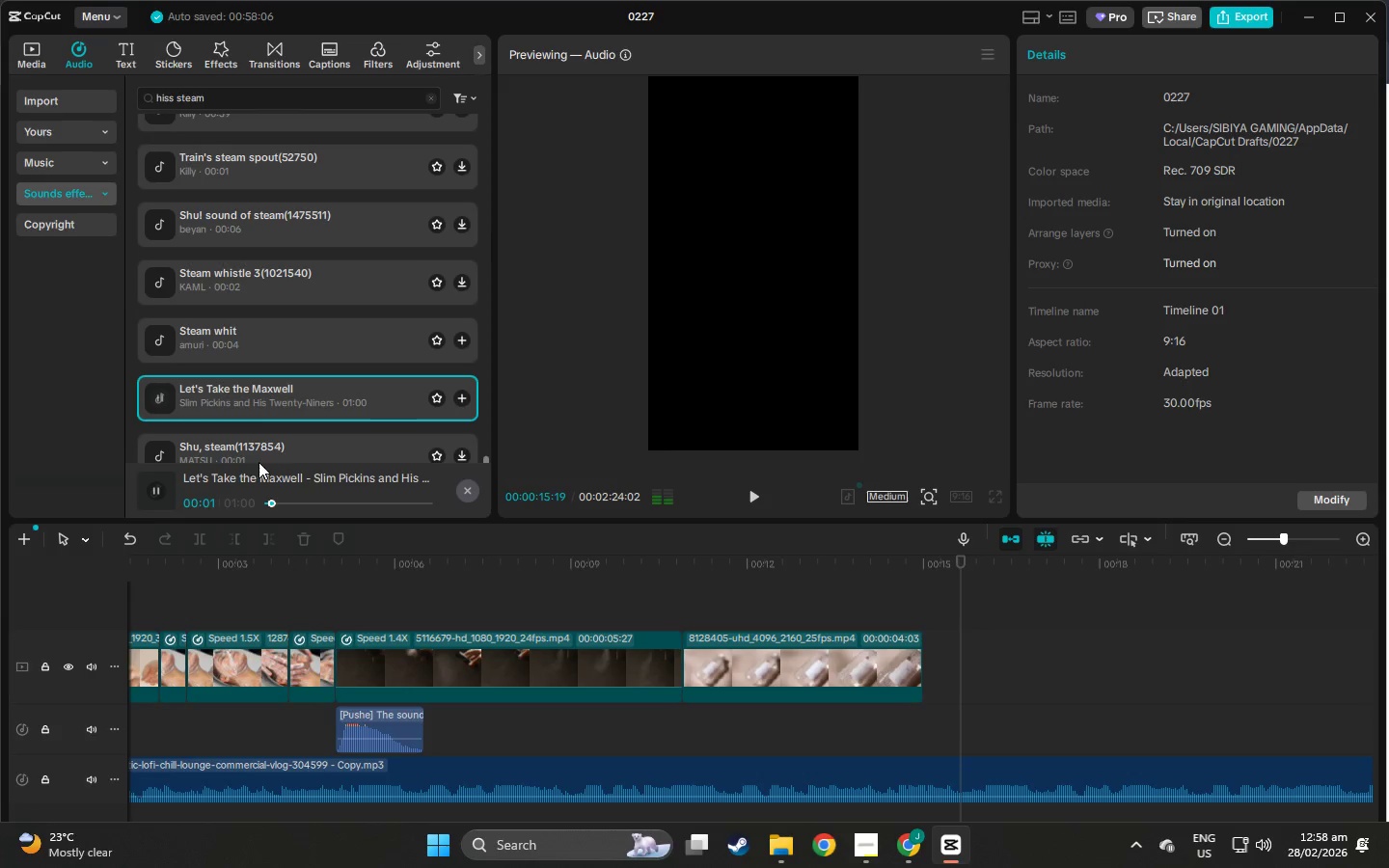 
left_click([257, 448])
 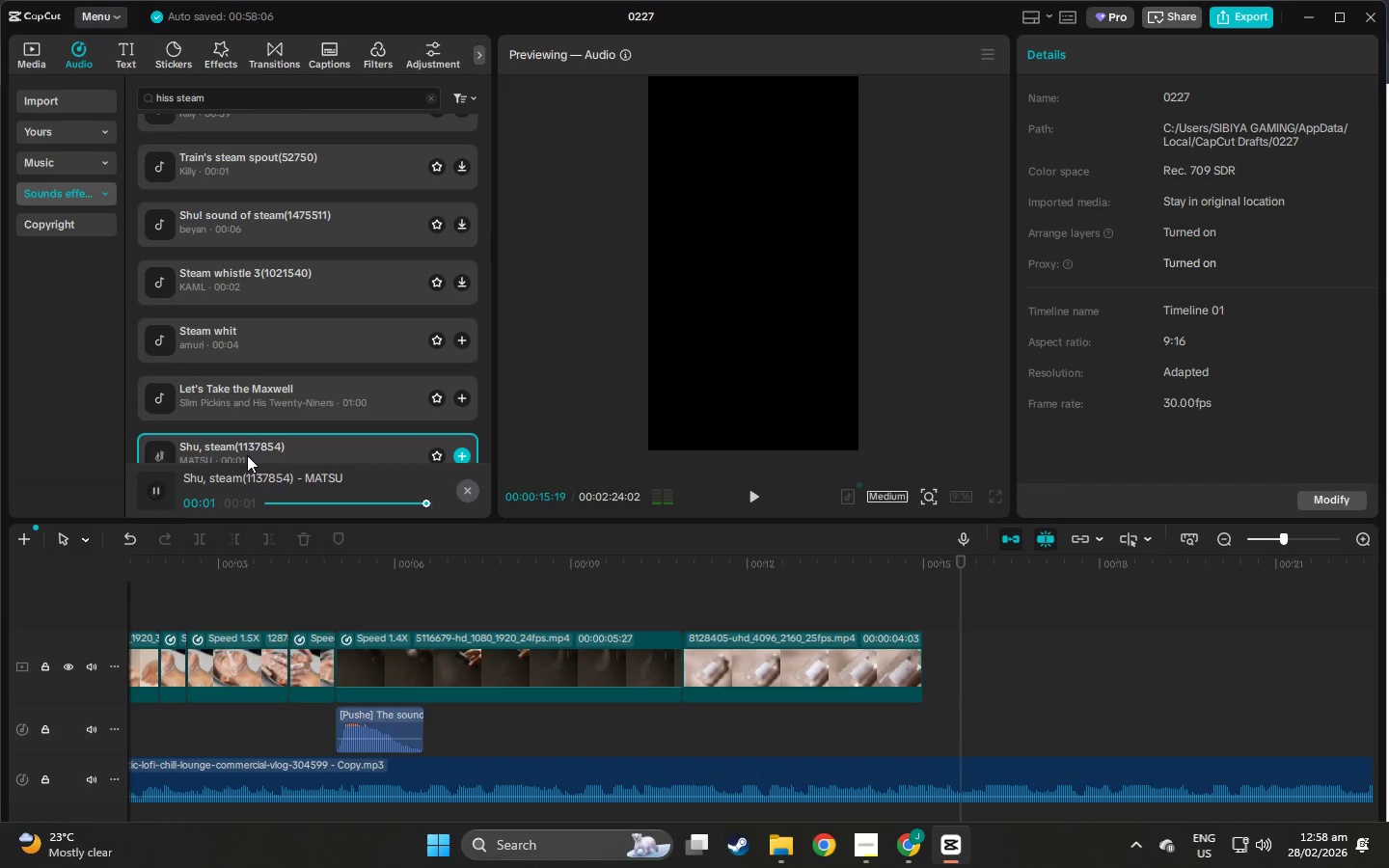 
left_click([253, 309])
 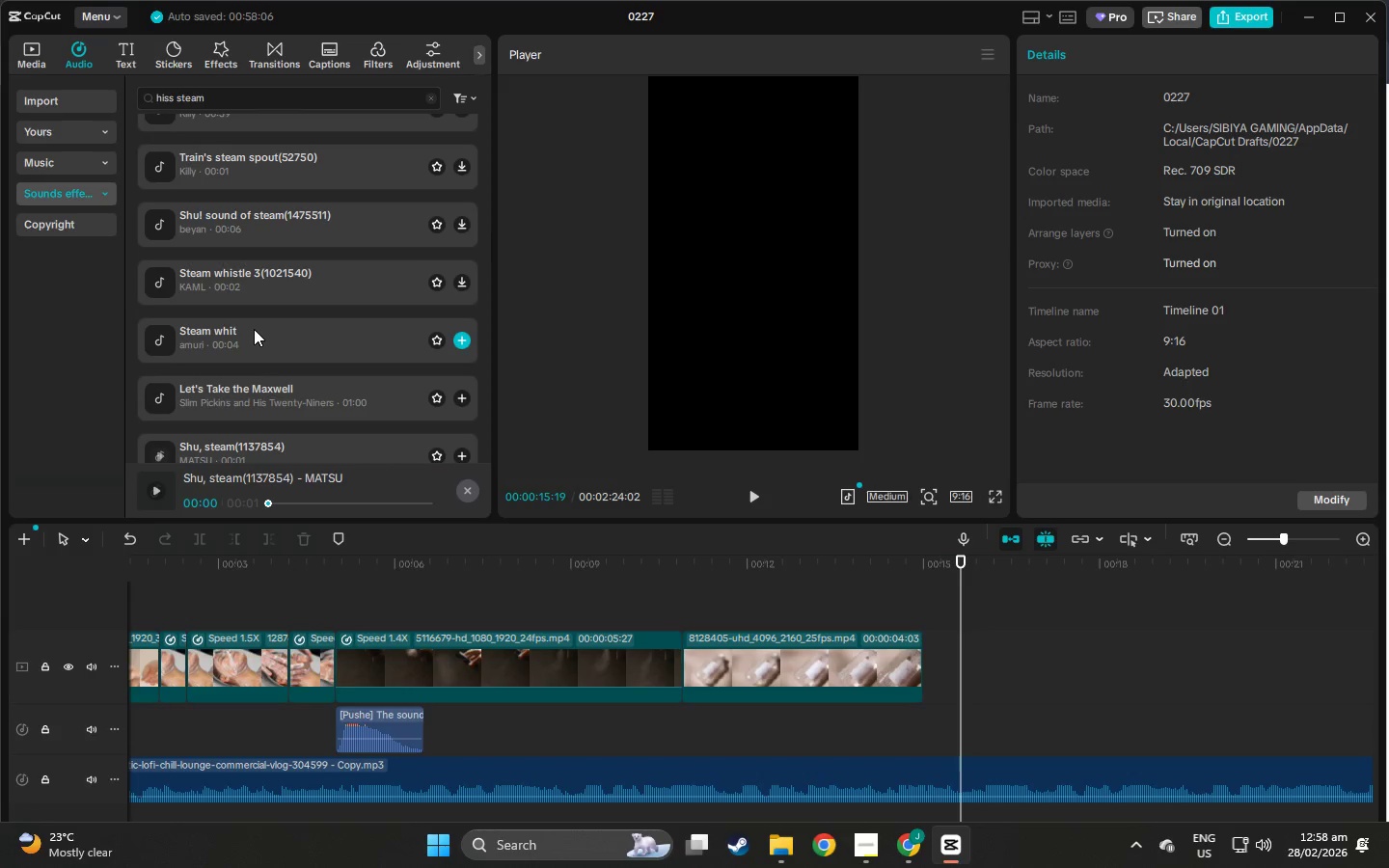 
left_click([254, 329])
 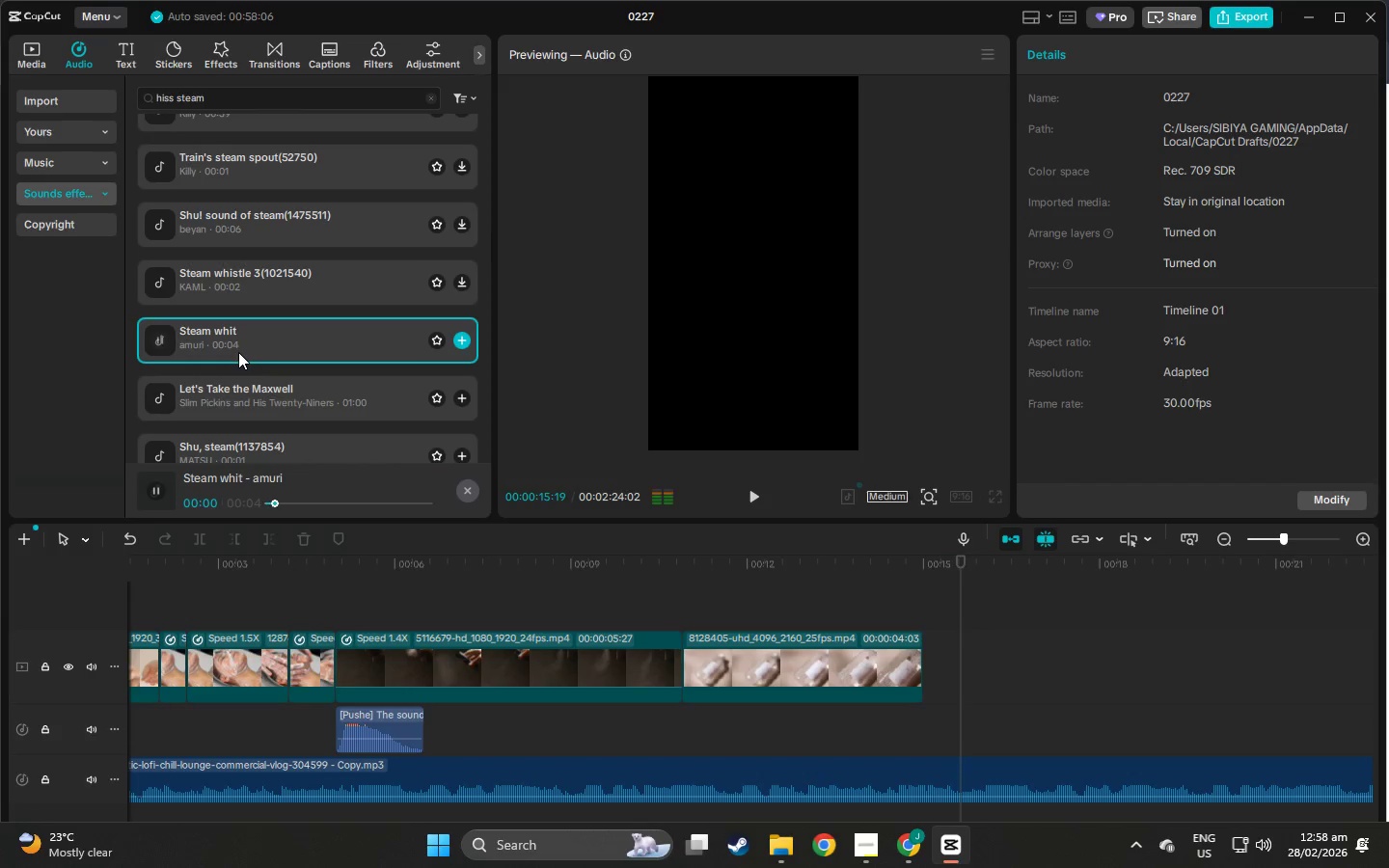 
left_click([227, 274])
 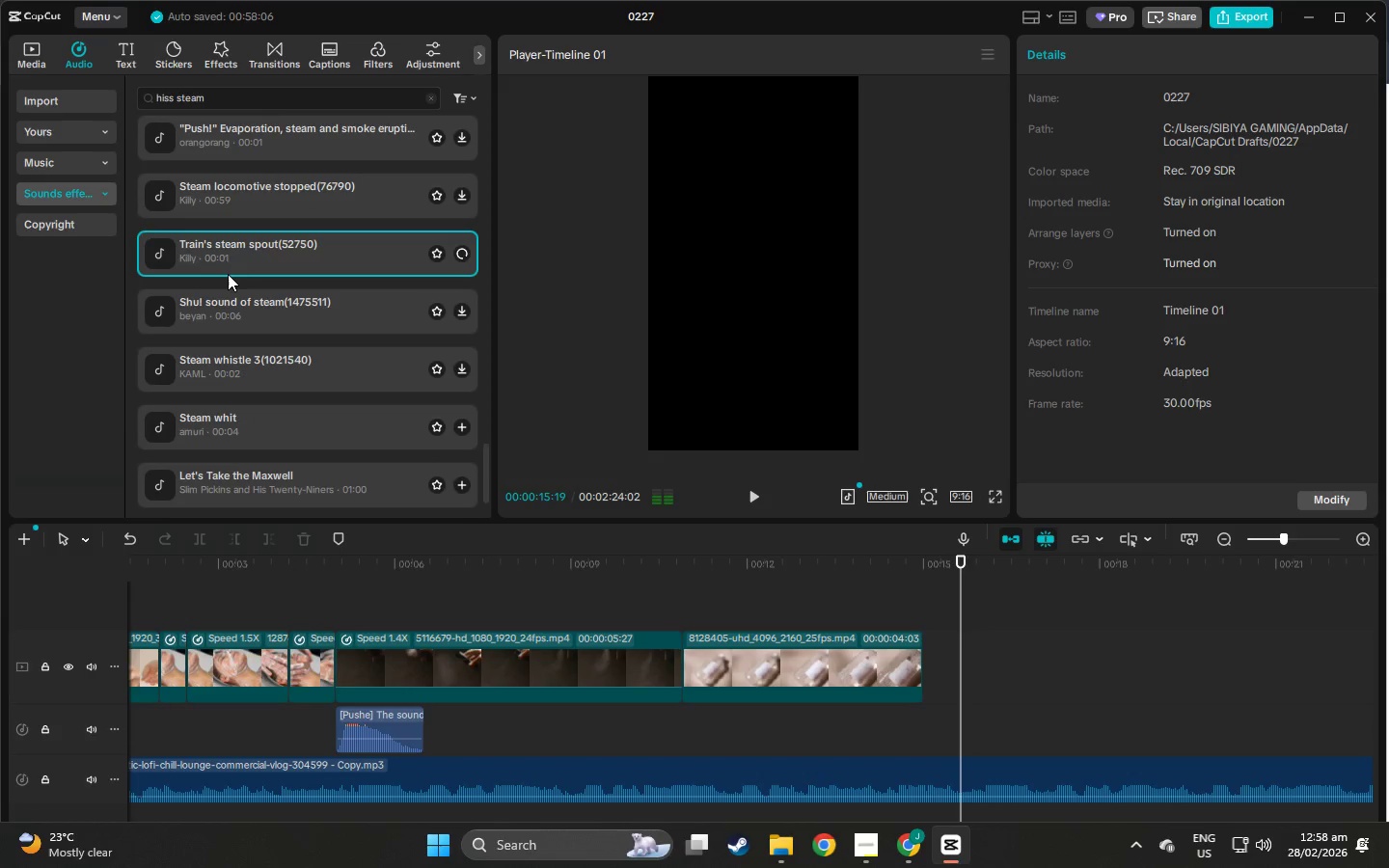 
scroll: coordinate [232, 274], scroll_direction: up, amount: 4.0
 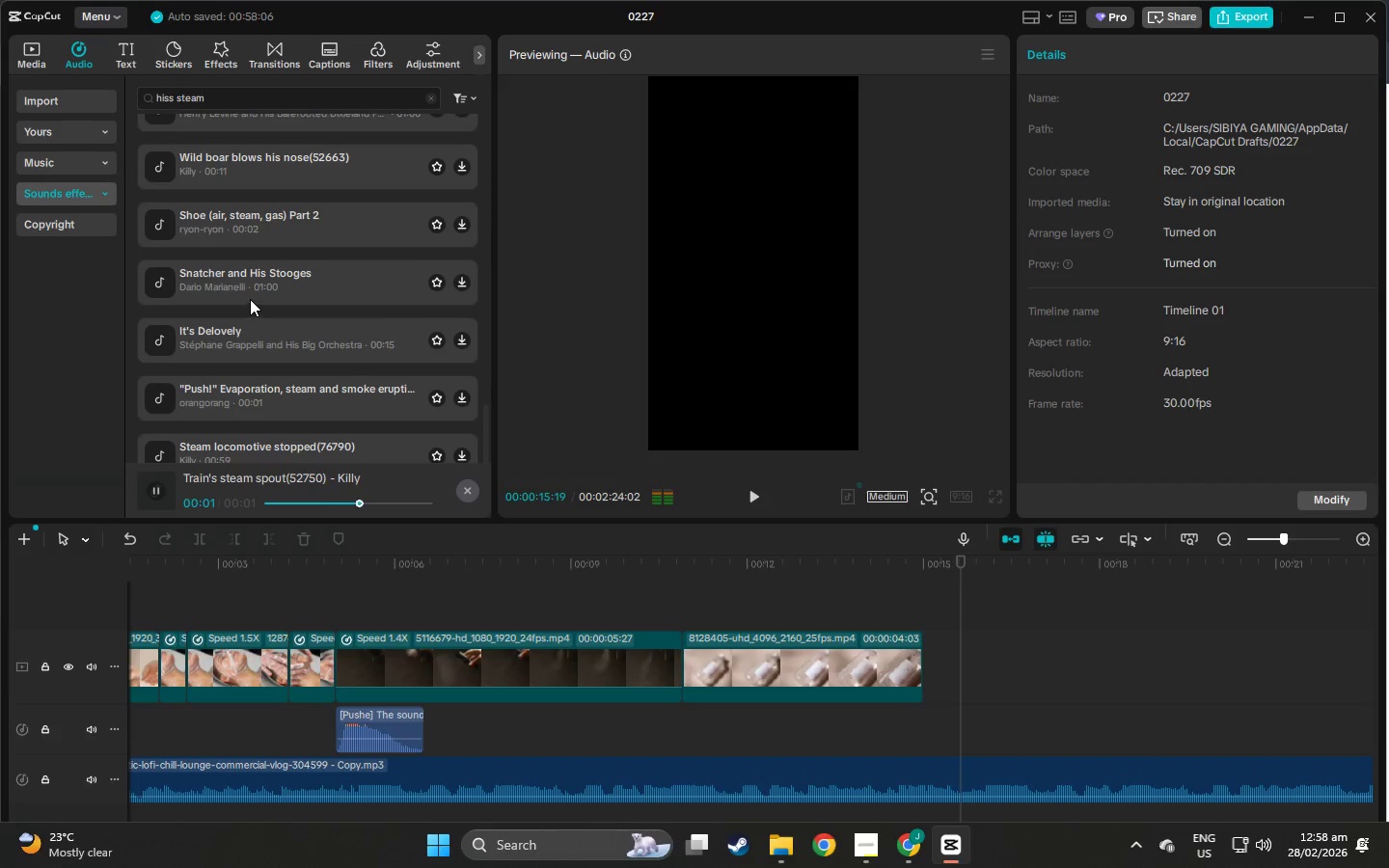 
left_click([250, 299])
 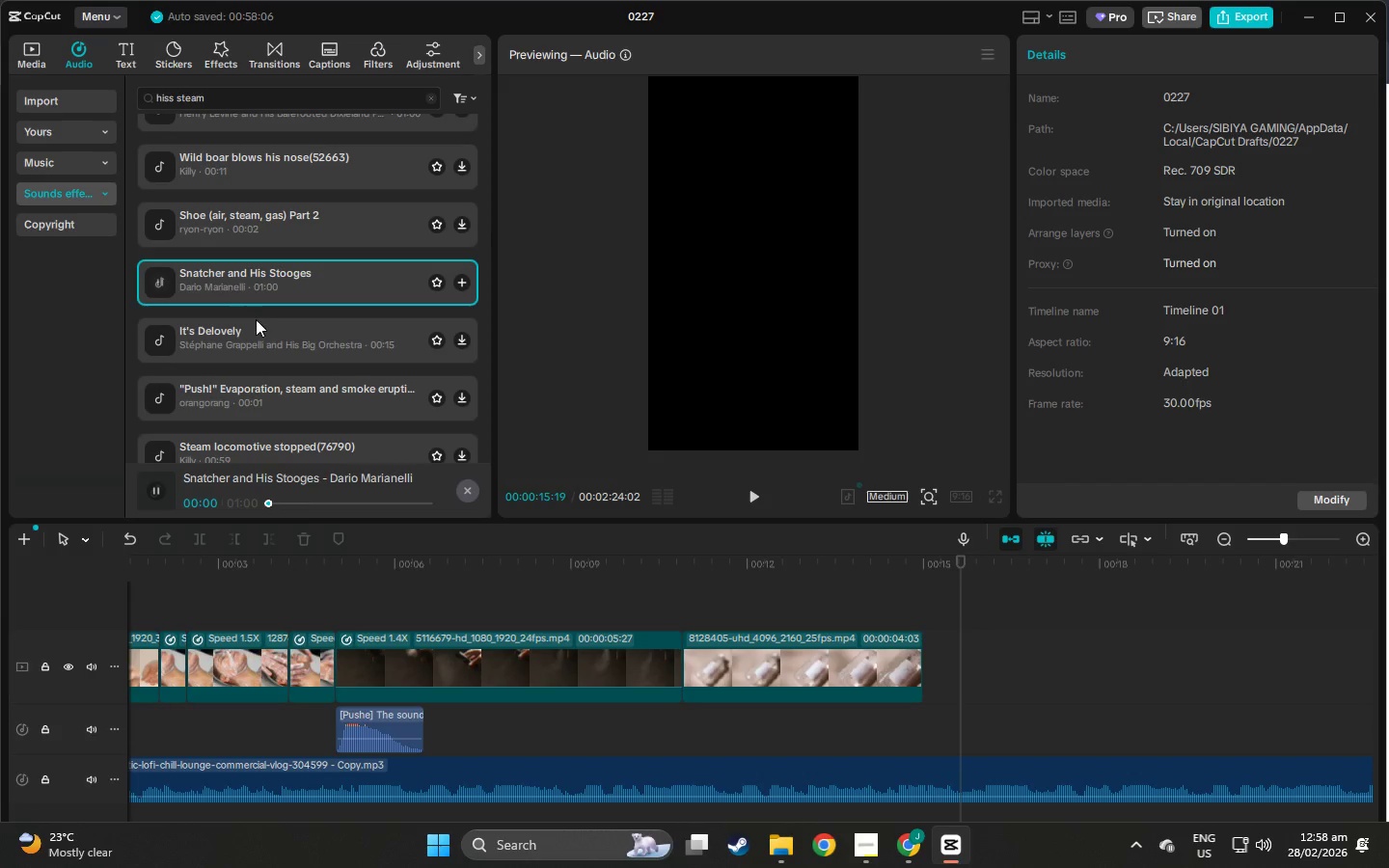 
left_click([251, 301])
 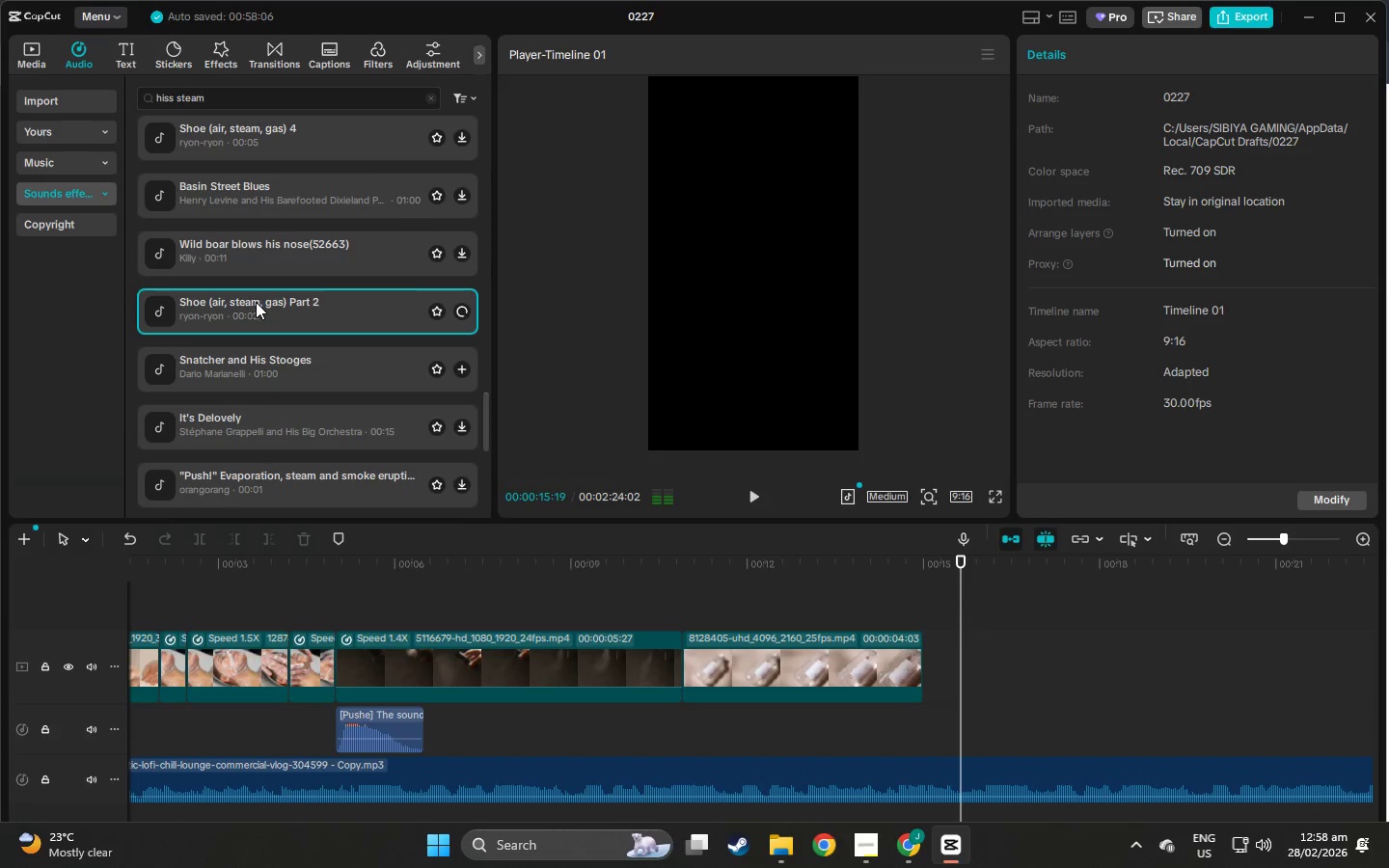 
scroll: coordinate [256, 302], scroll_direction: up, amount: 2.0
 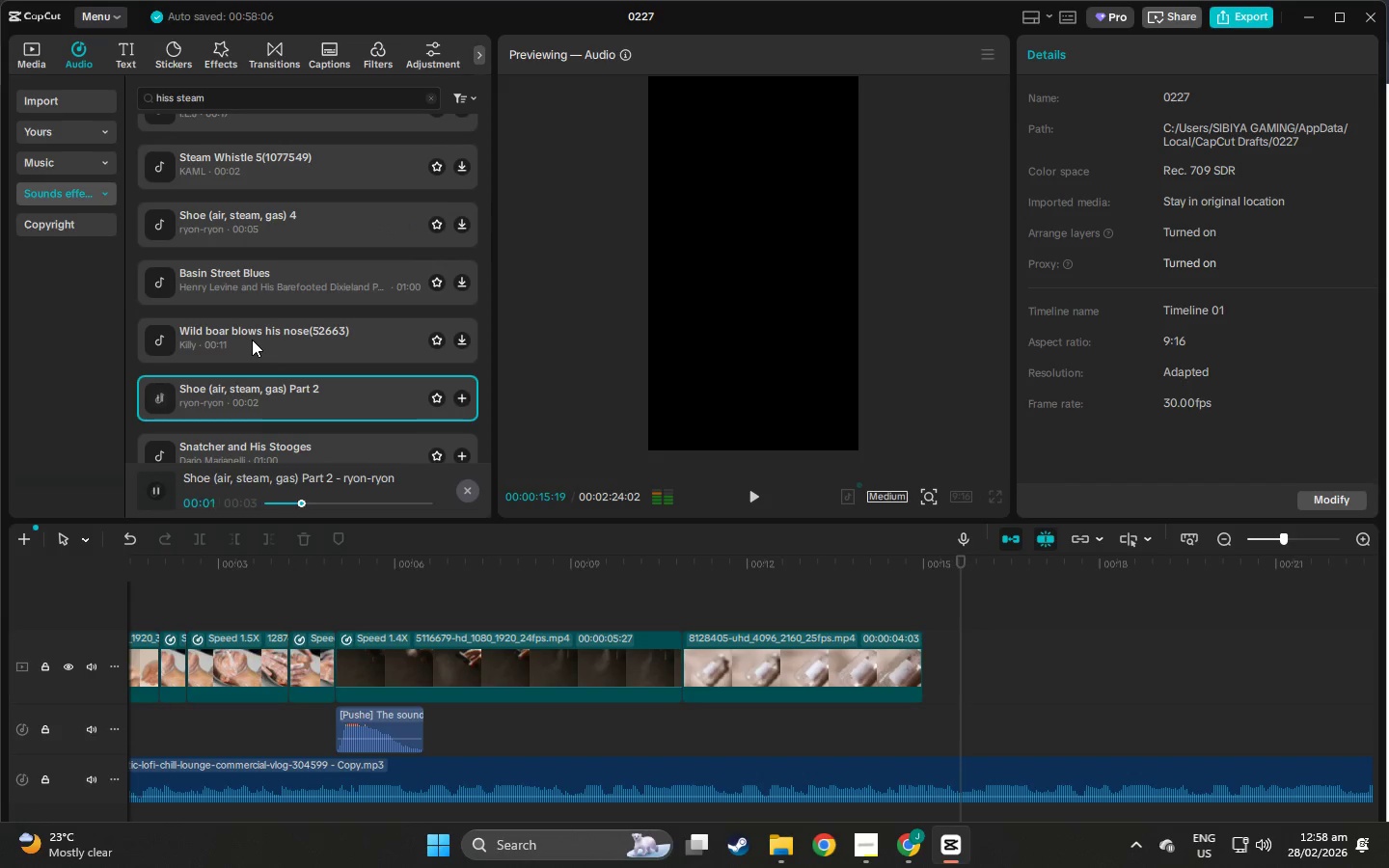 
left_click([252, 339])
 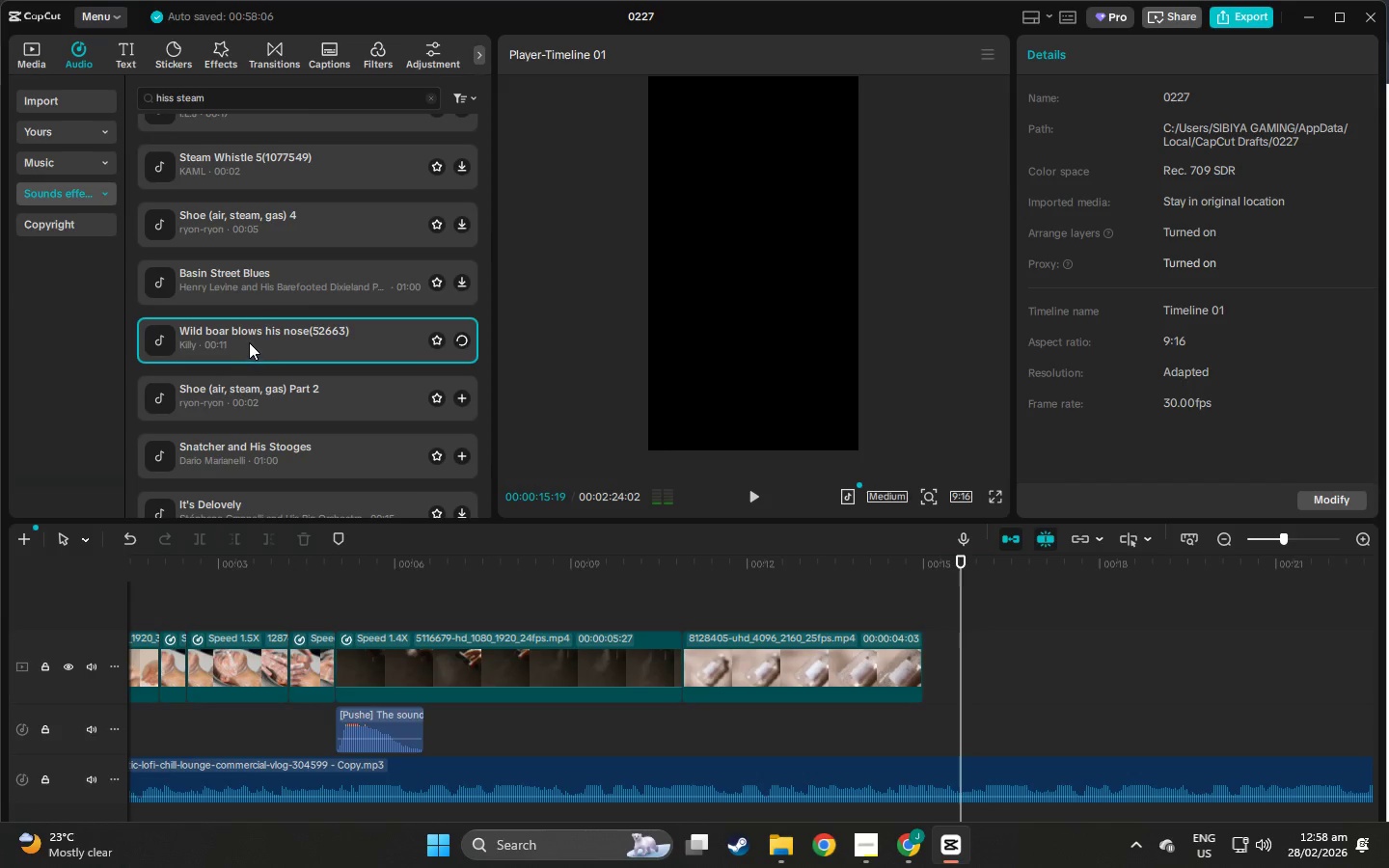 
scroll: coordinate [242, 333], scroll_direction: up, amount: 3.0
 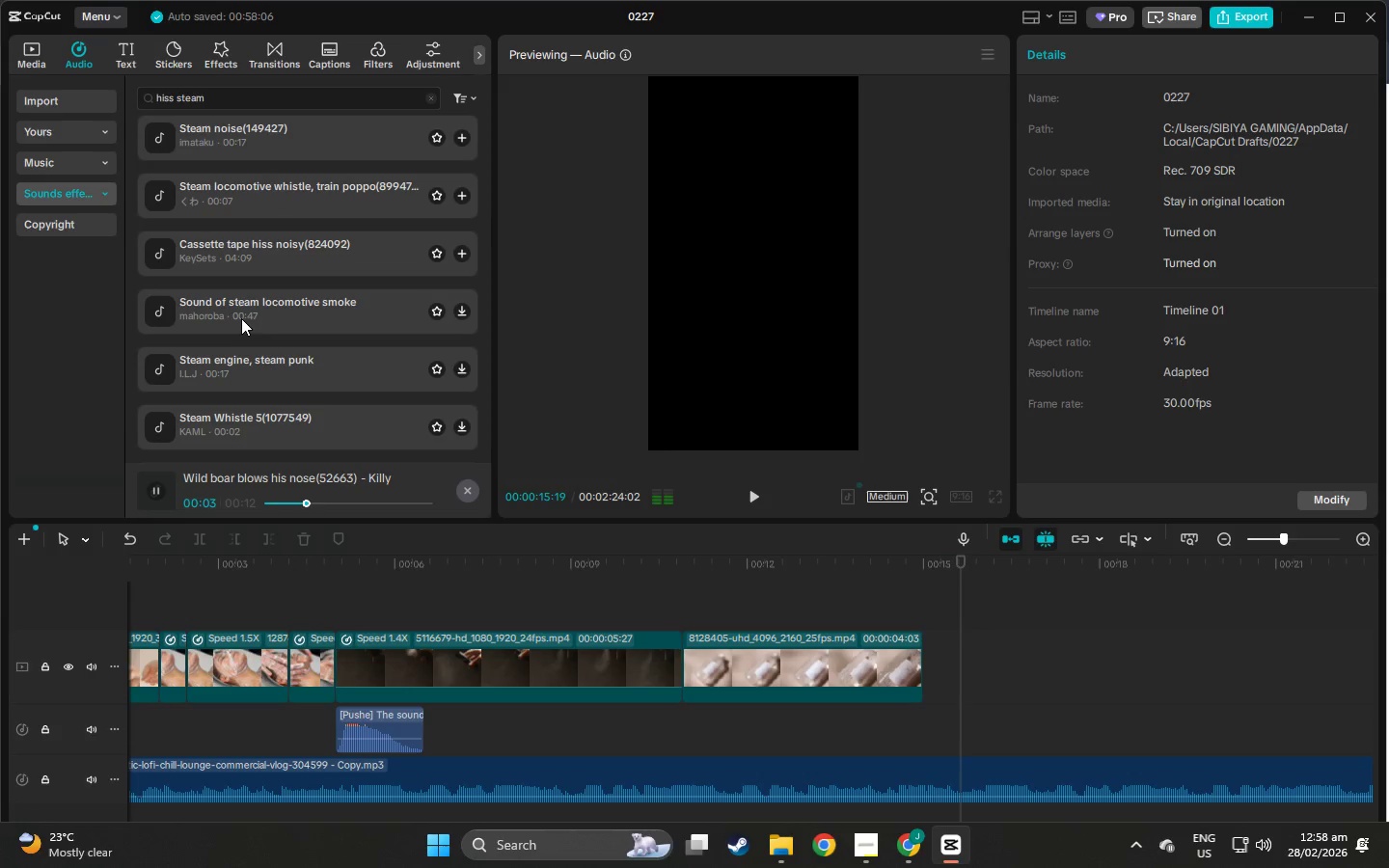 
left_click([241, 317])
 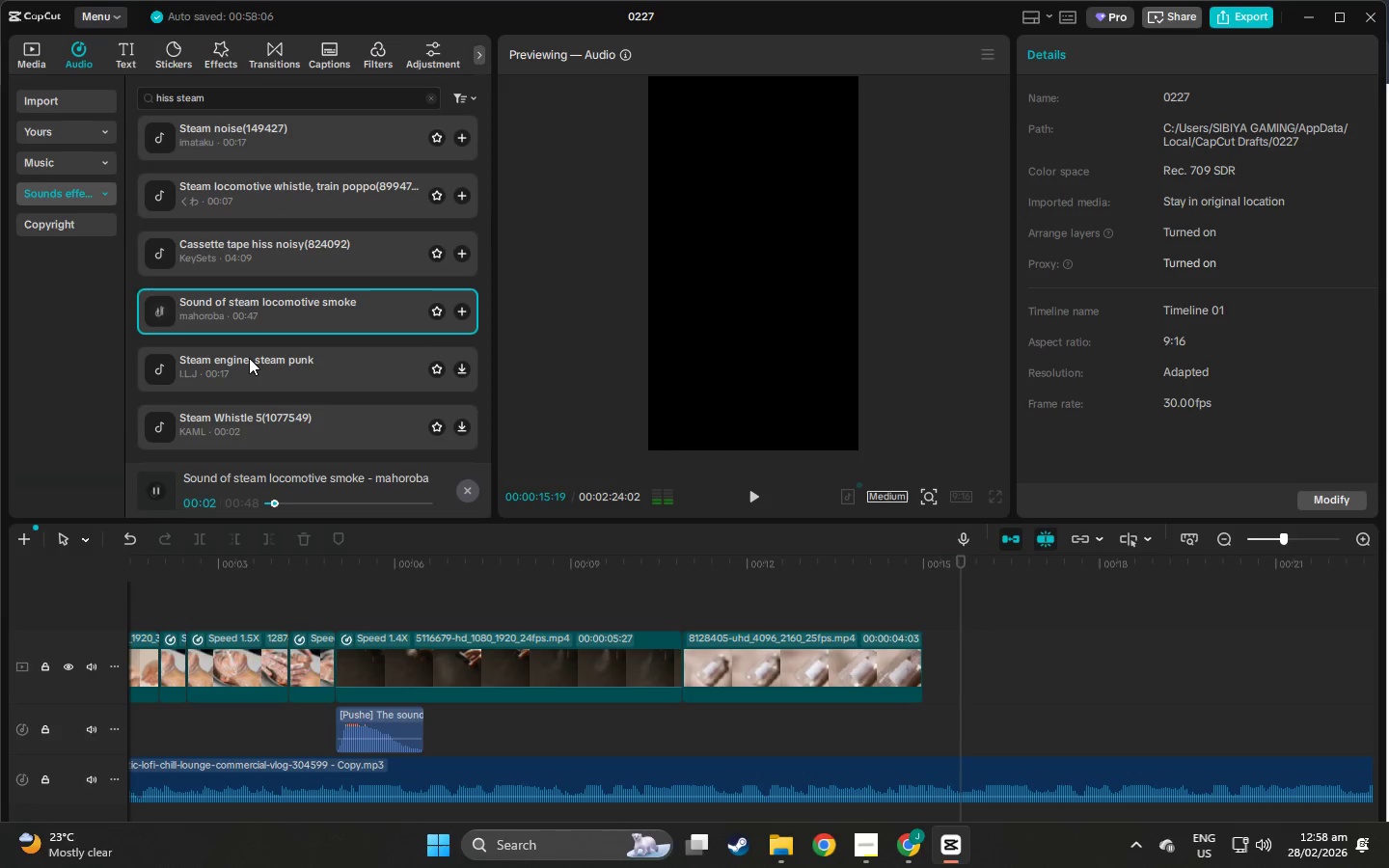 
left_click([239, 246])
 